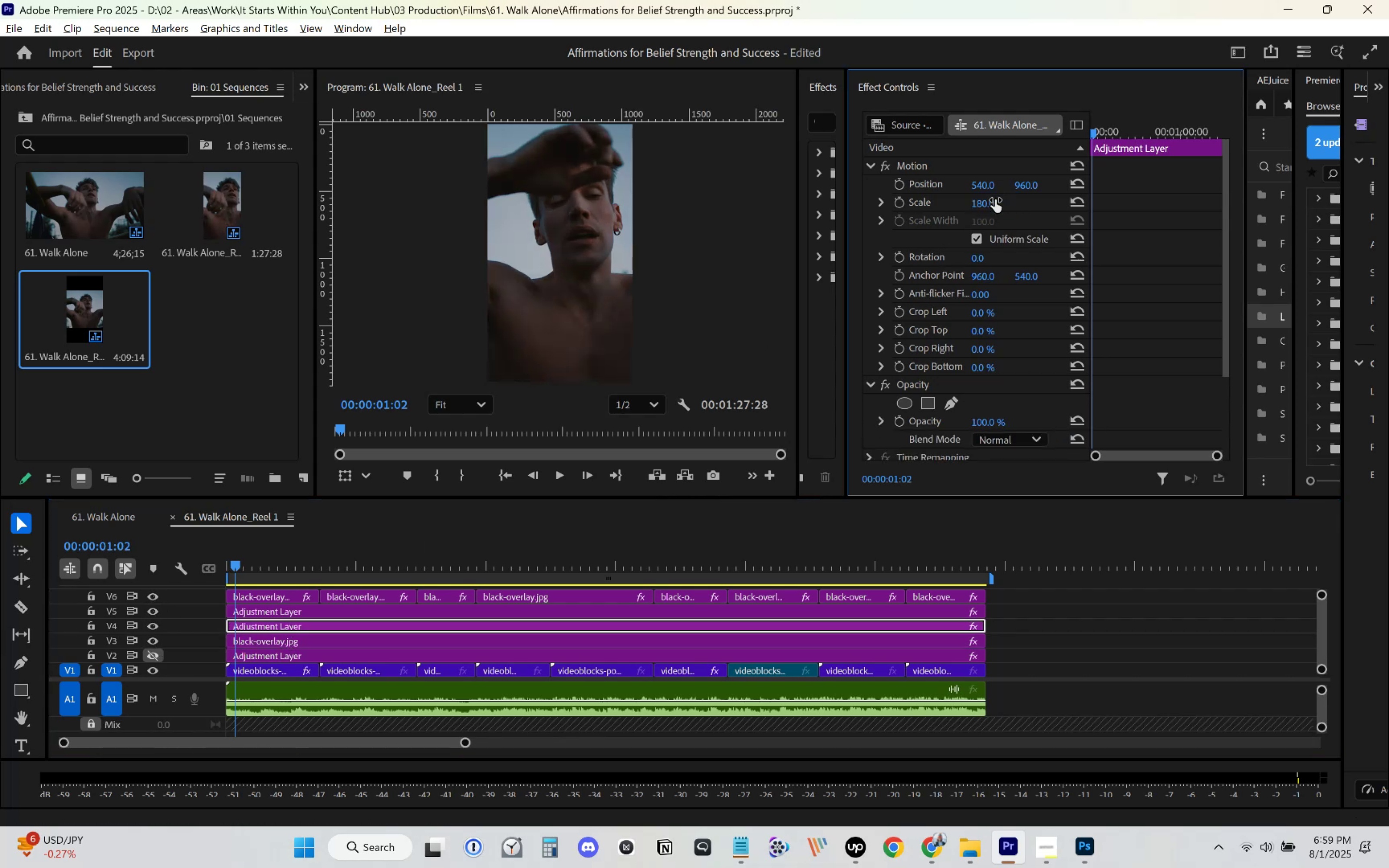 
key(Control+S)
 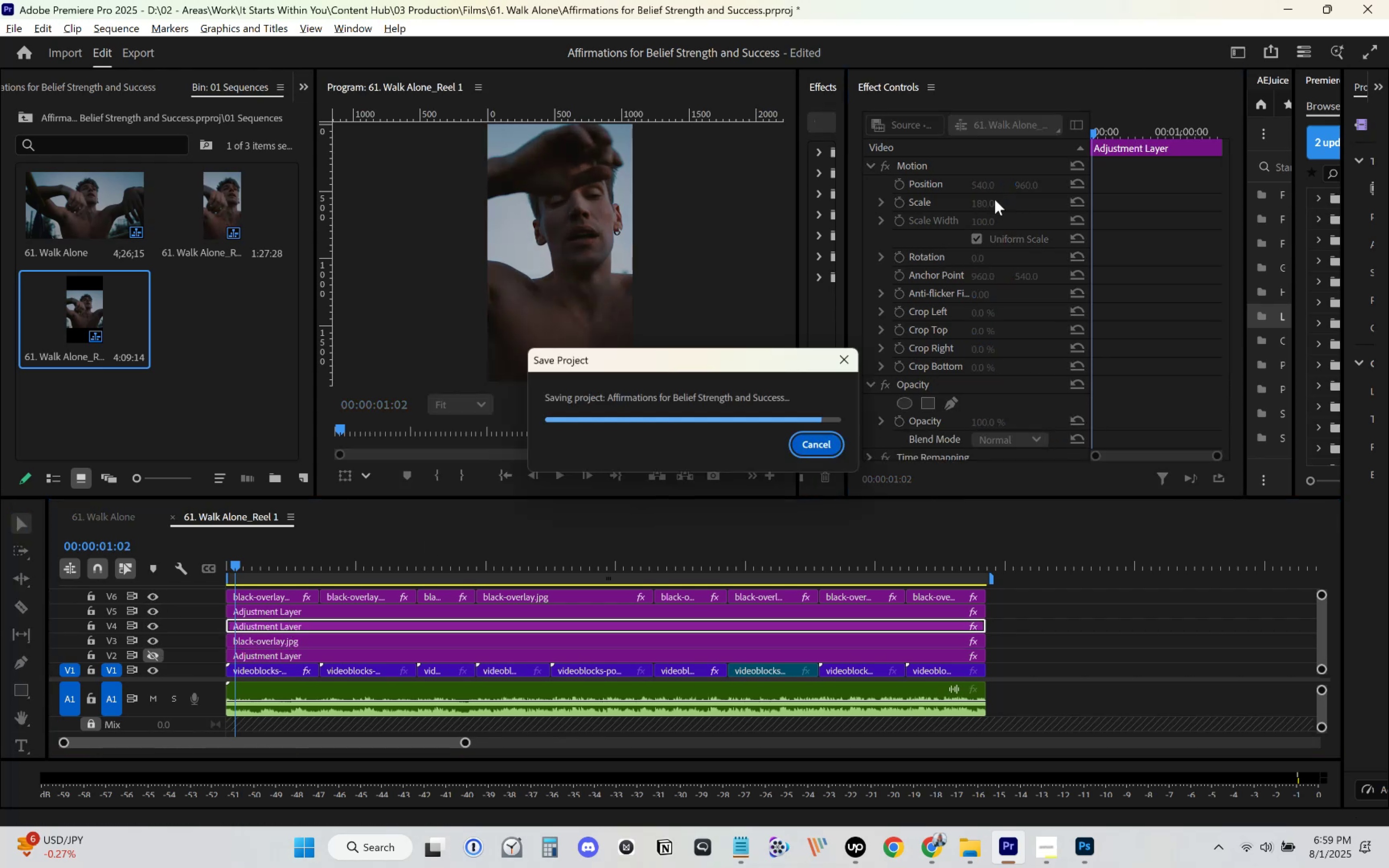 
key(Space)
 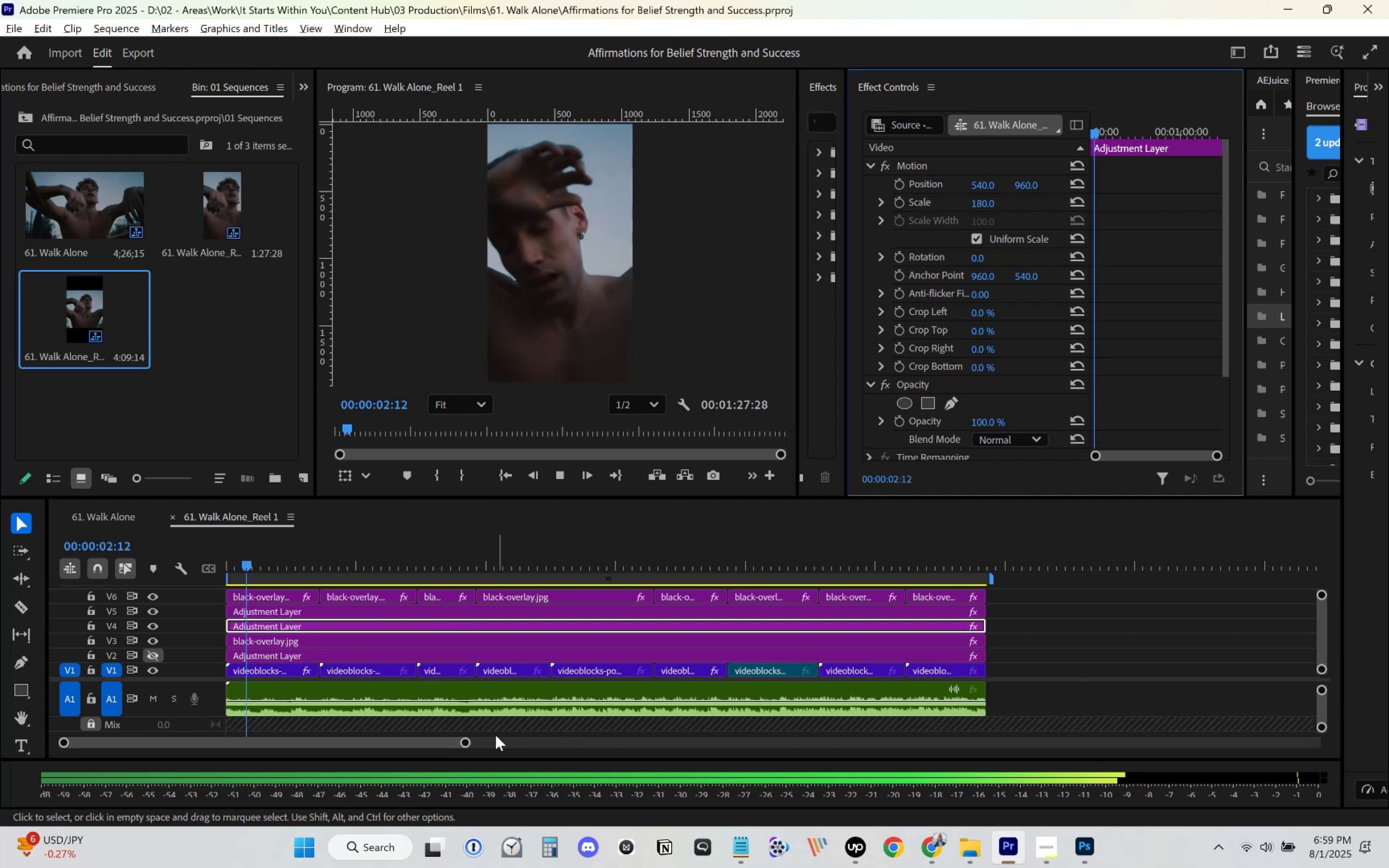 
left_click_drag(start_coordinate=[466, 742], to_coordinate=[379, 734])
 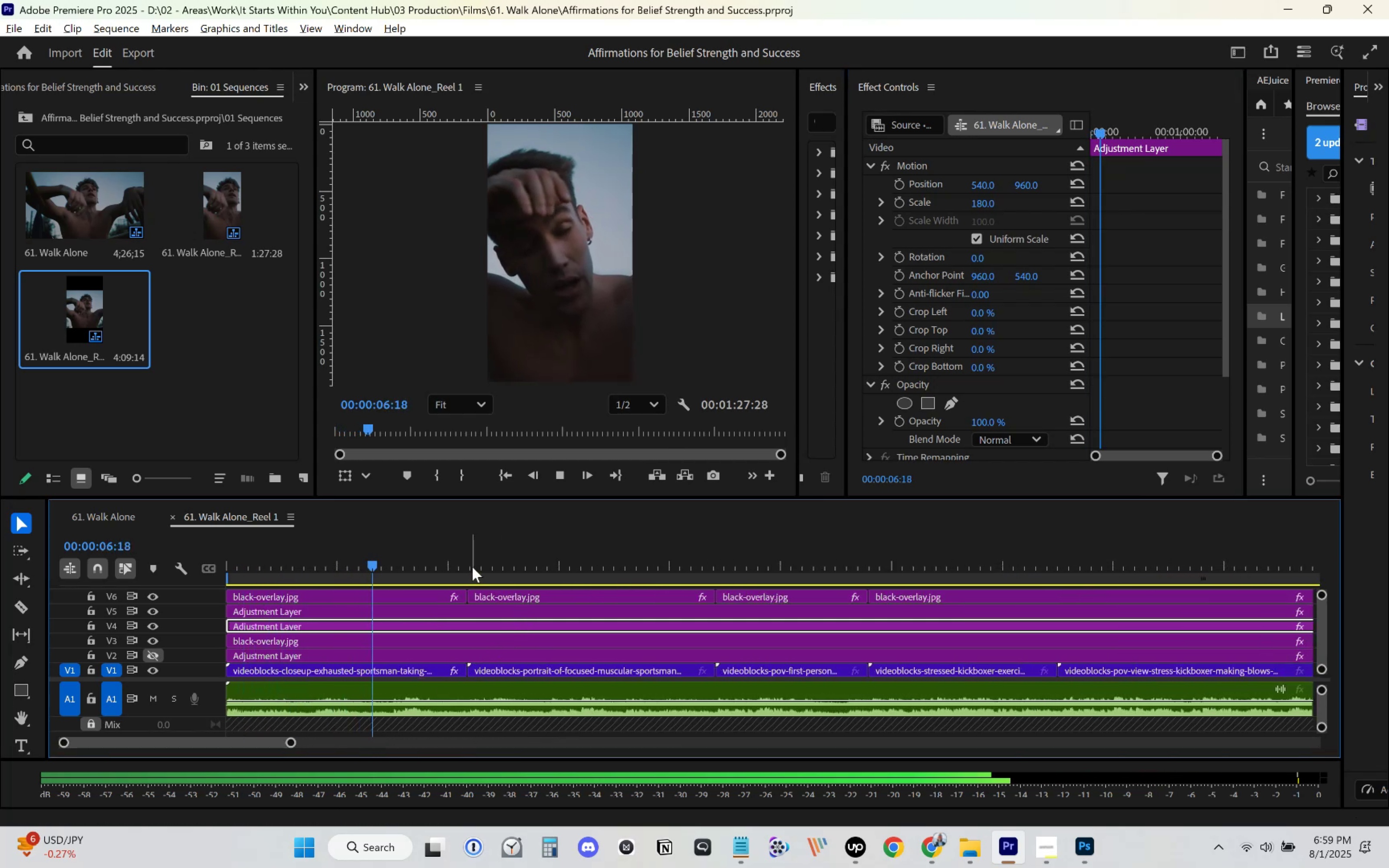 
left_click([518, 669])
 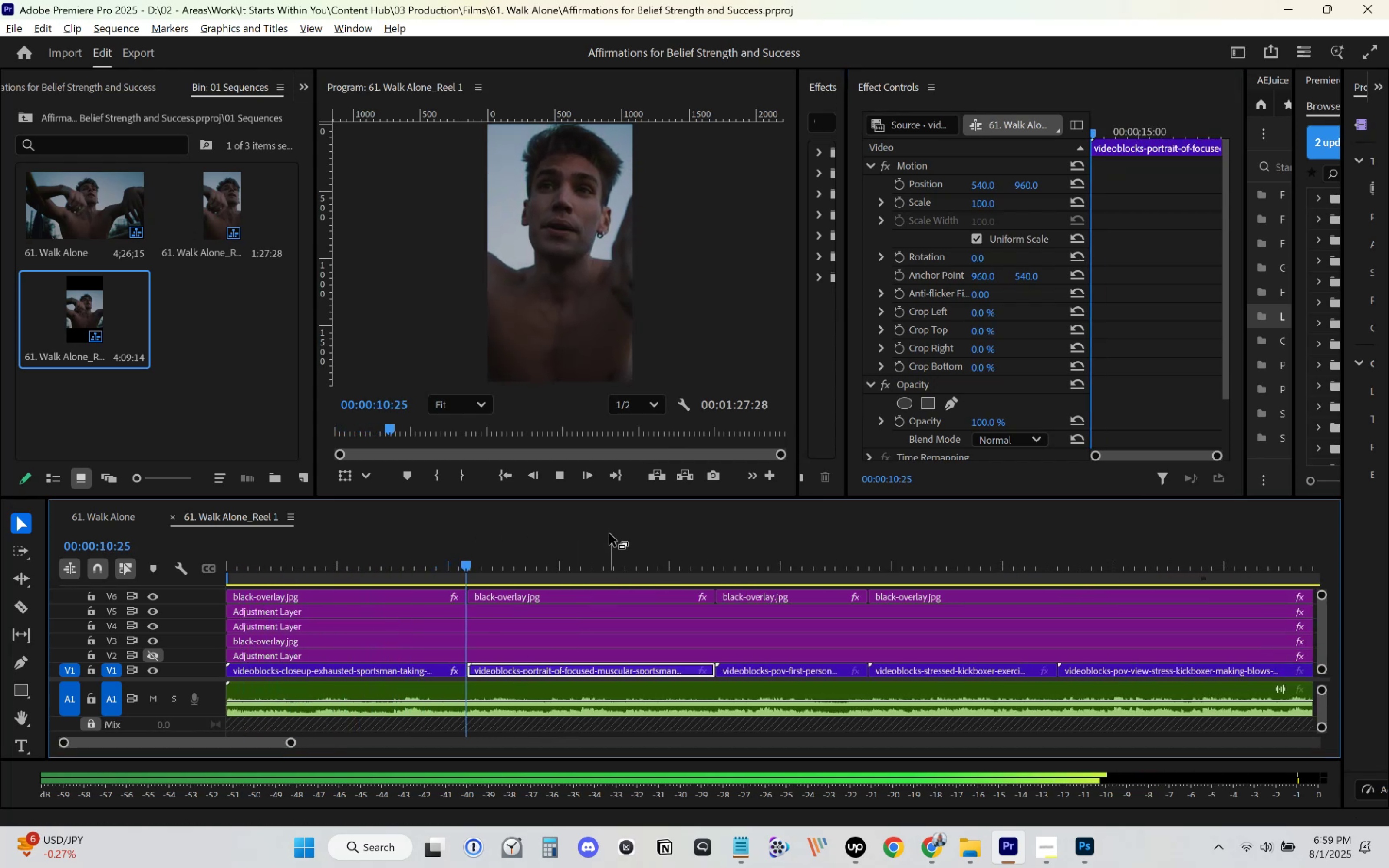 
key(S)
 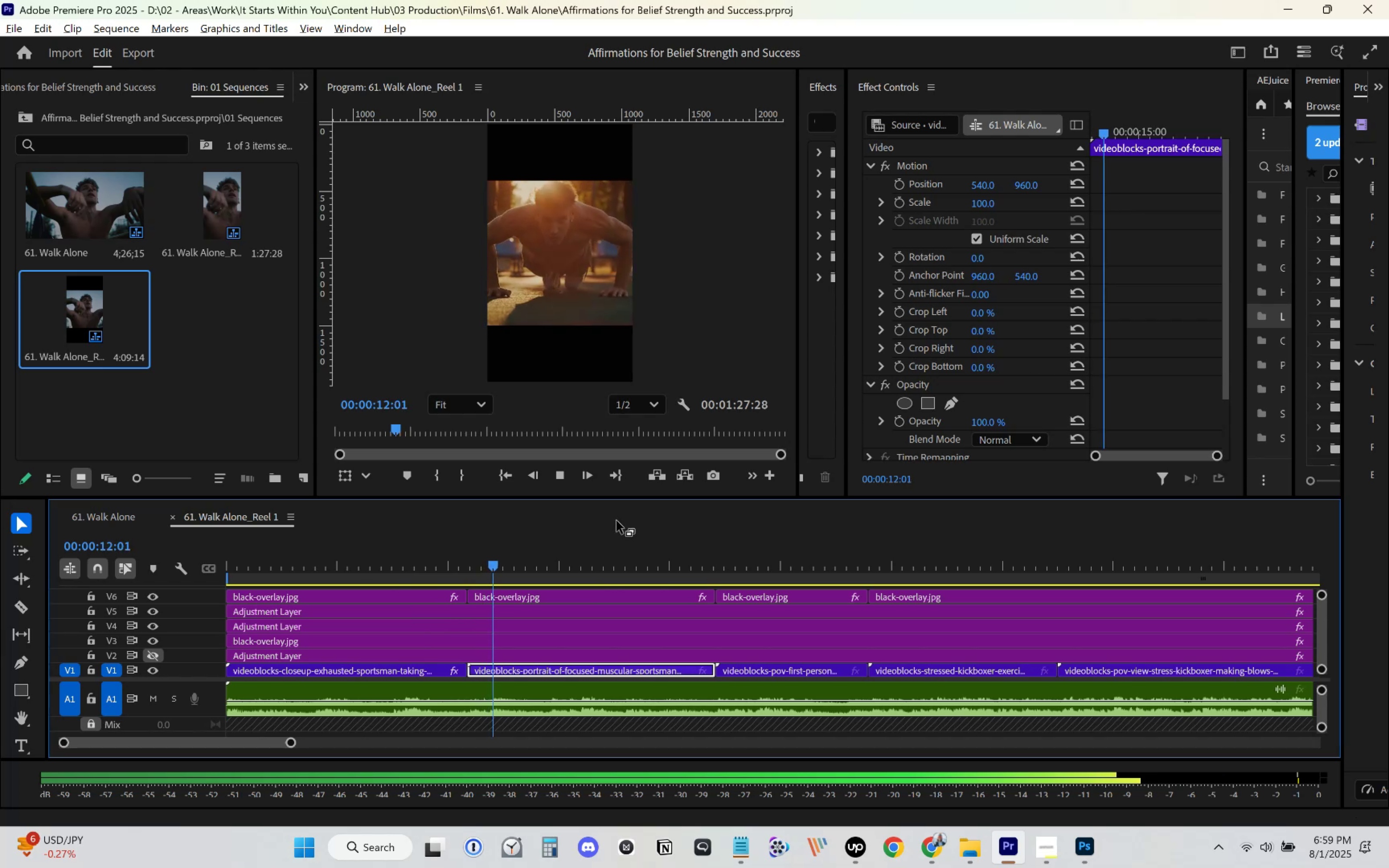 
key(Control+ControlLeft)
 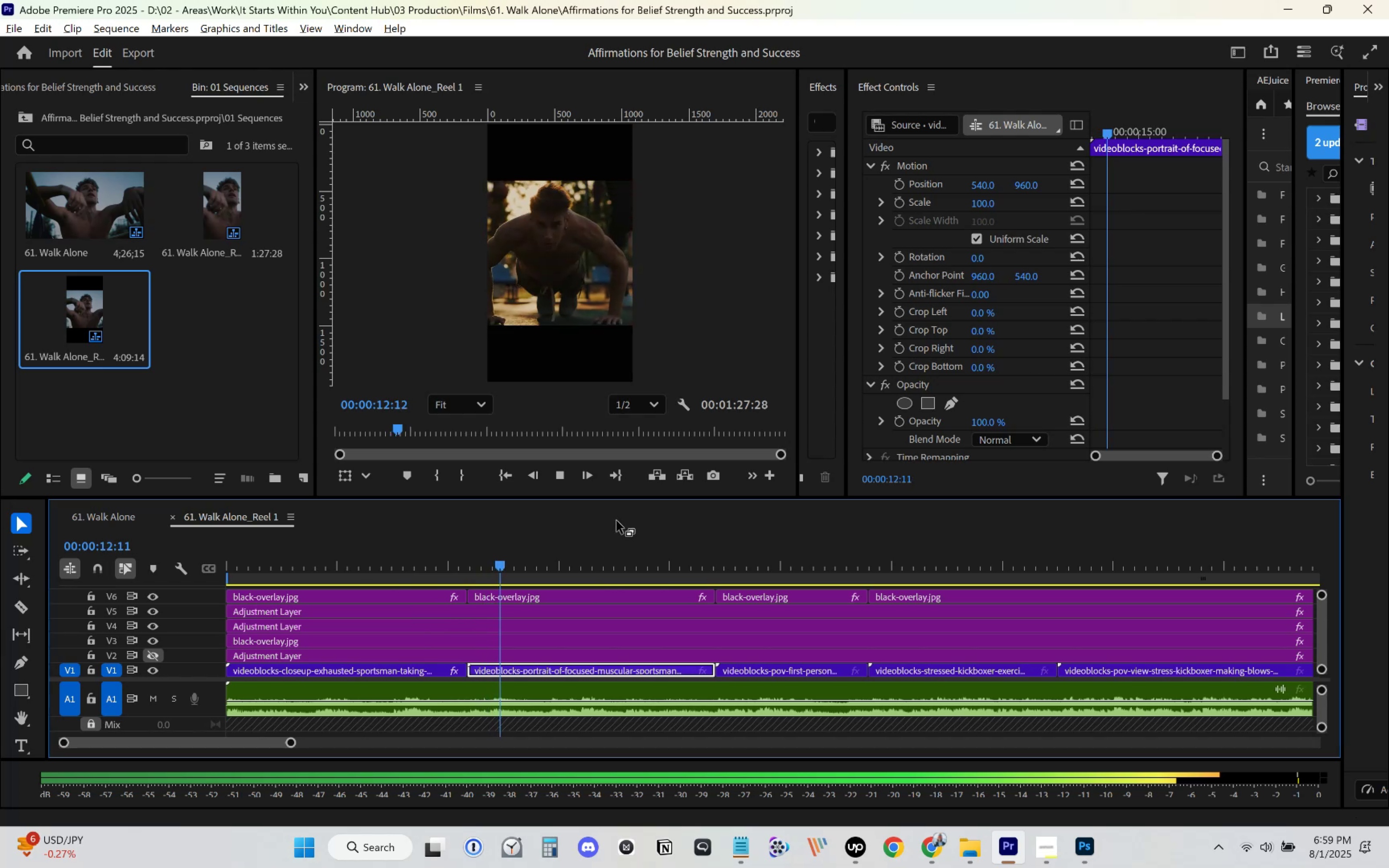 
key(Control+ControlLeft)
 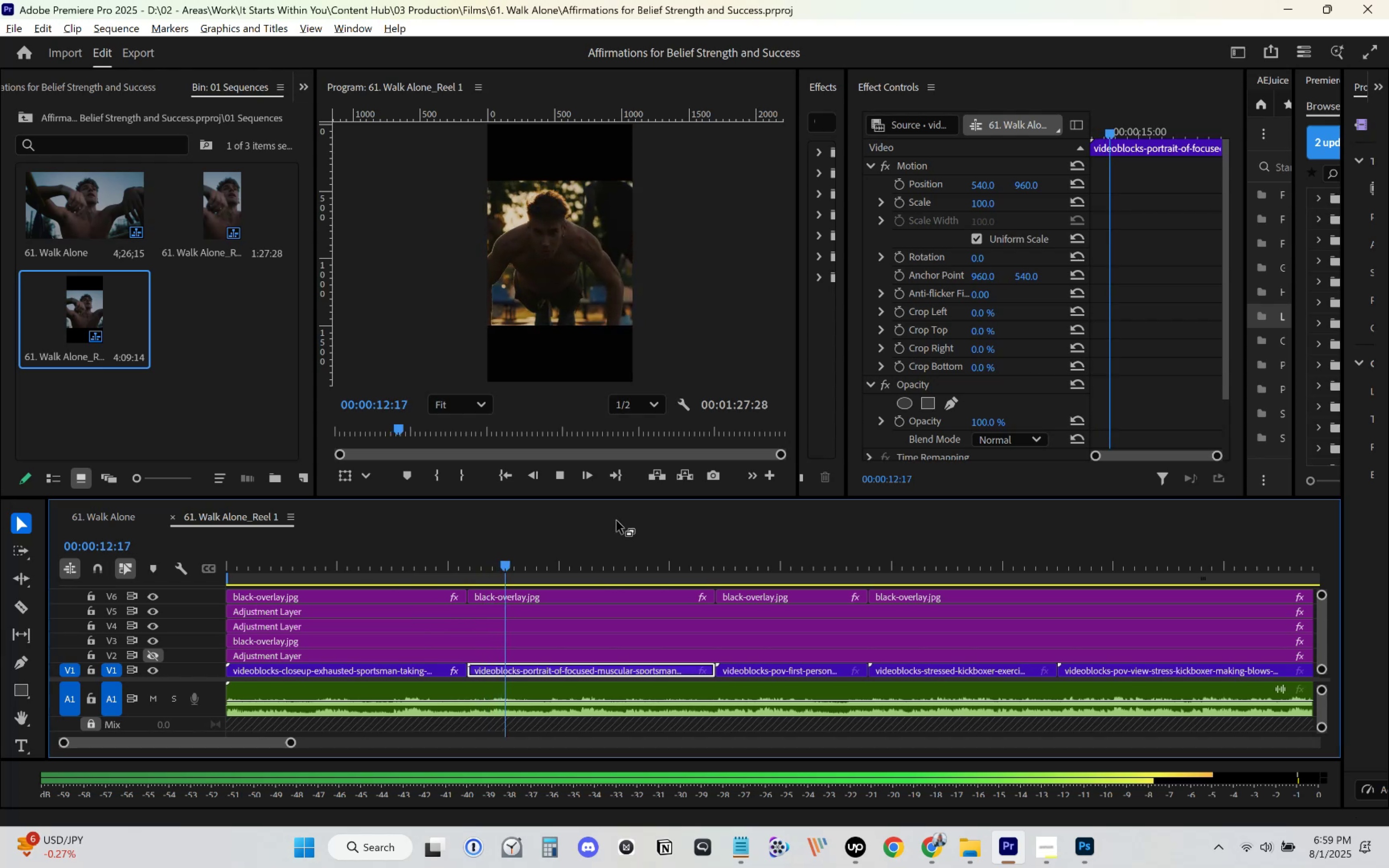 
key(Control+S)
 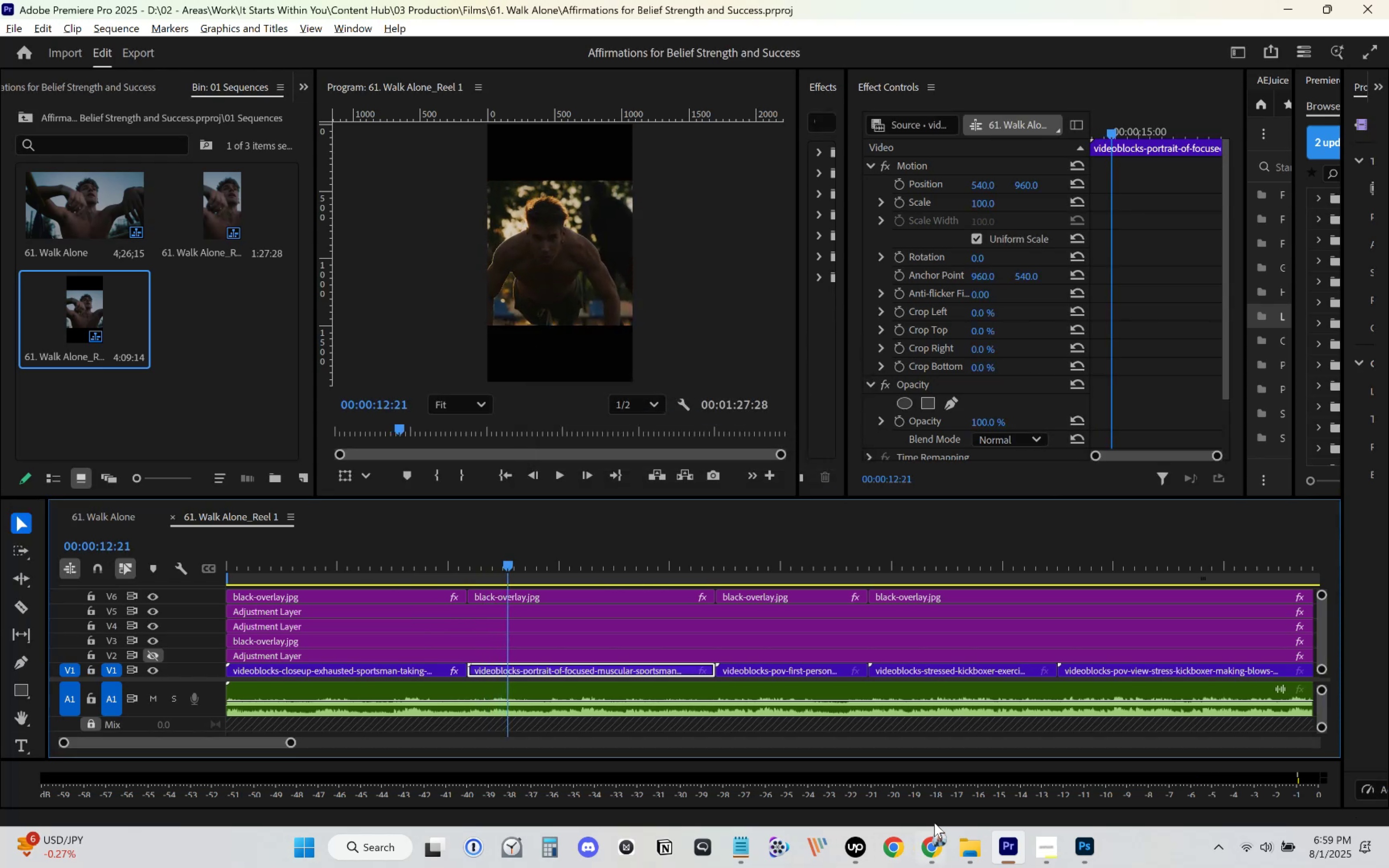 
left_click([974, 842])
 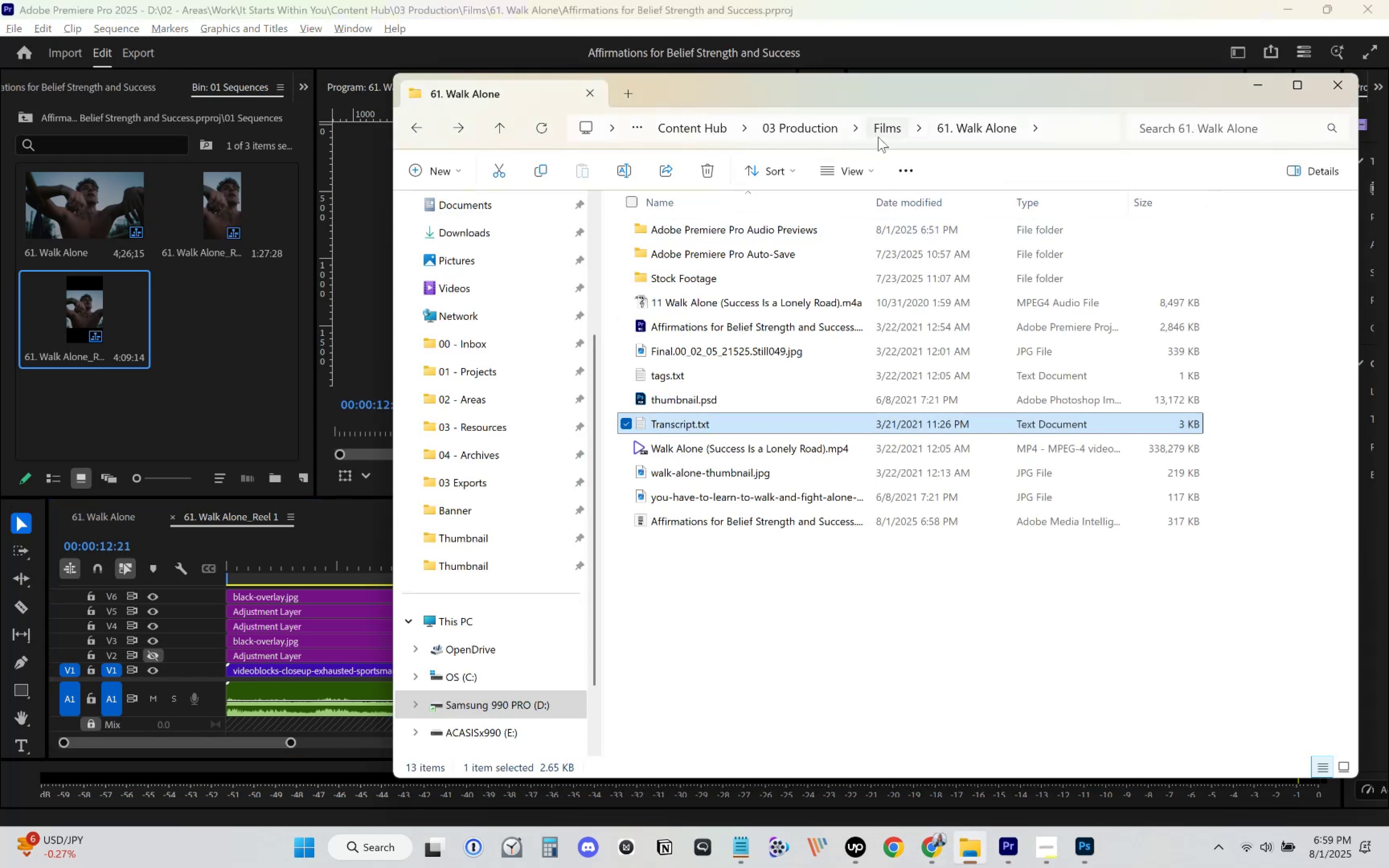 
left_click([815, 128])
 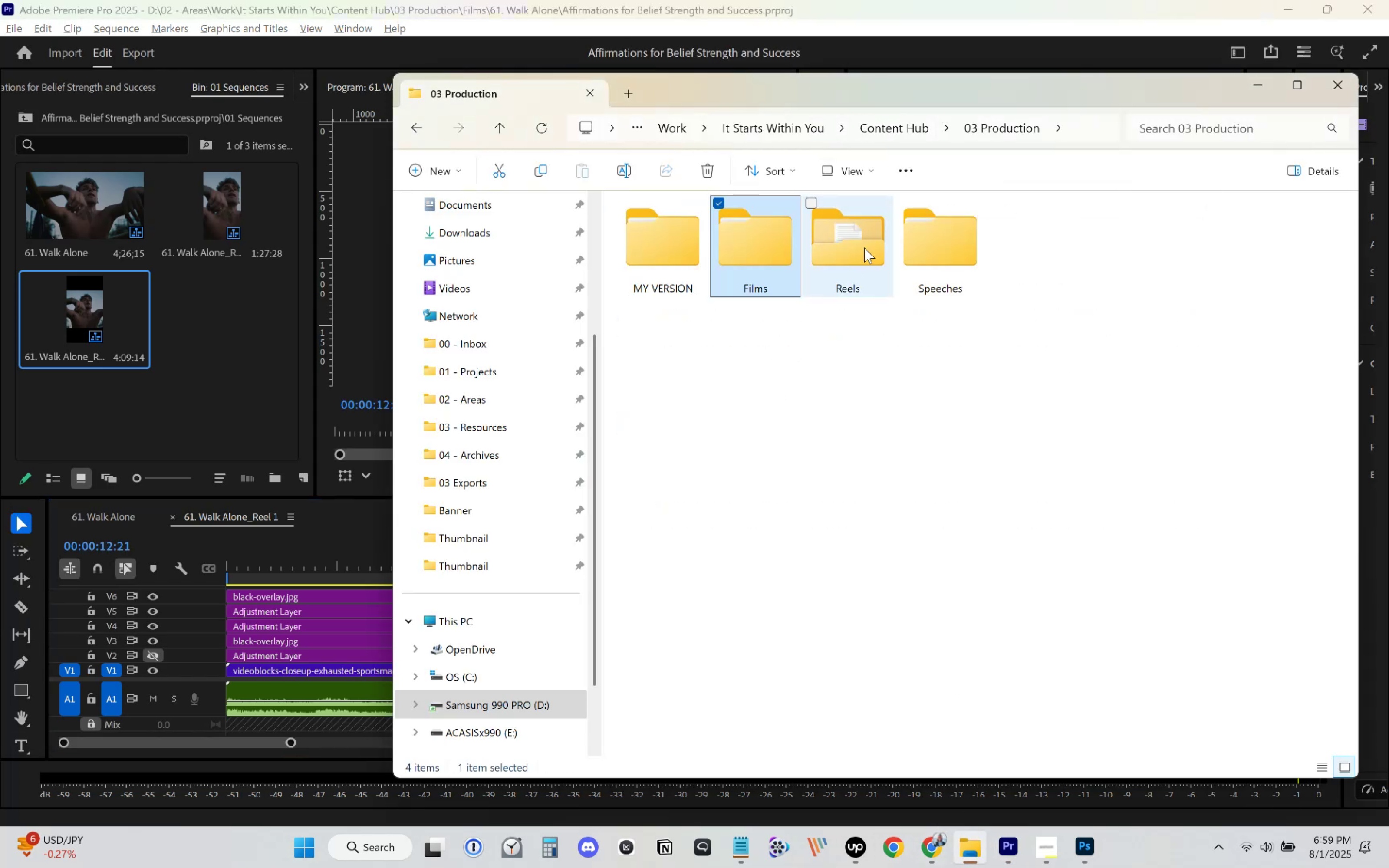 
double_click([864, 247])
 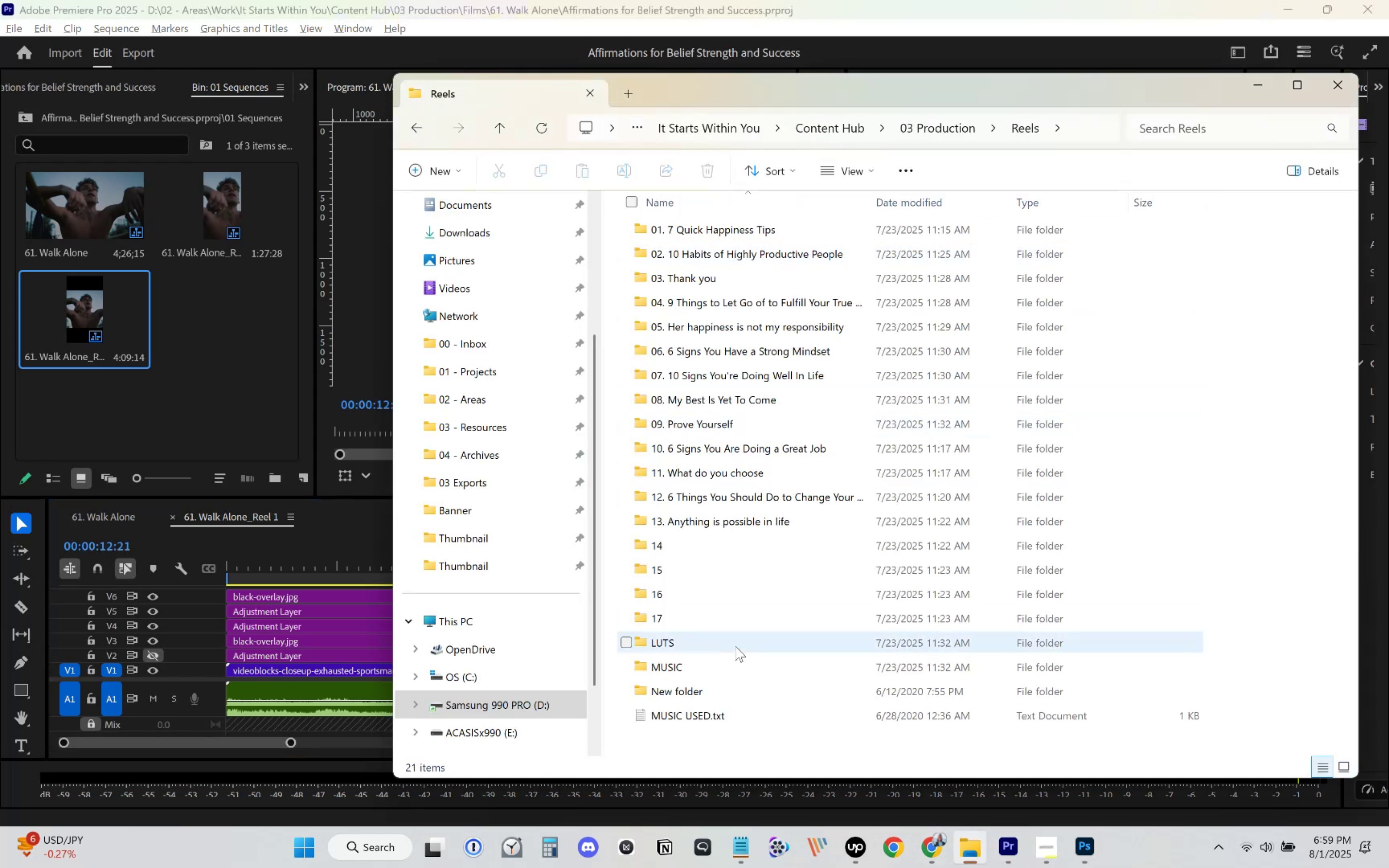 
double_click([743, 627])
 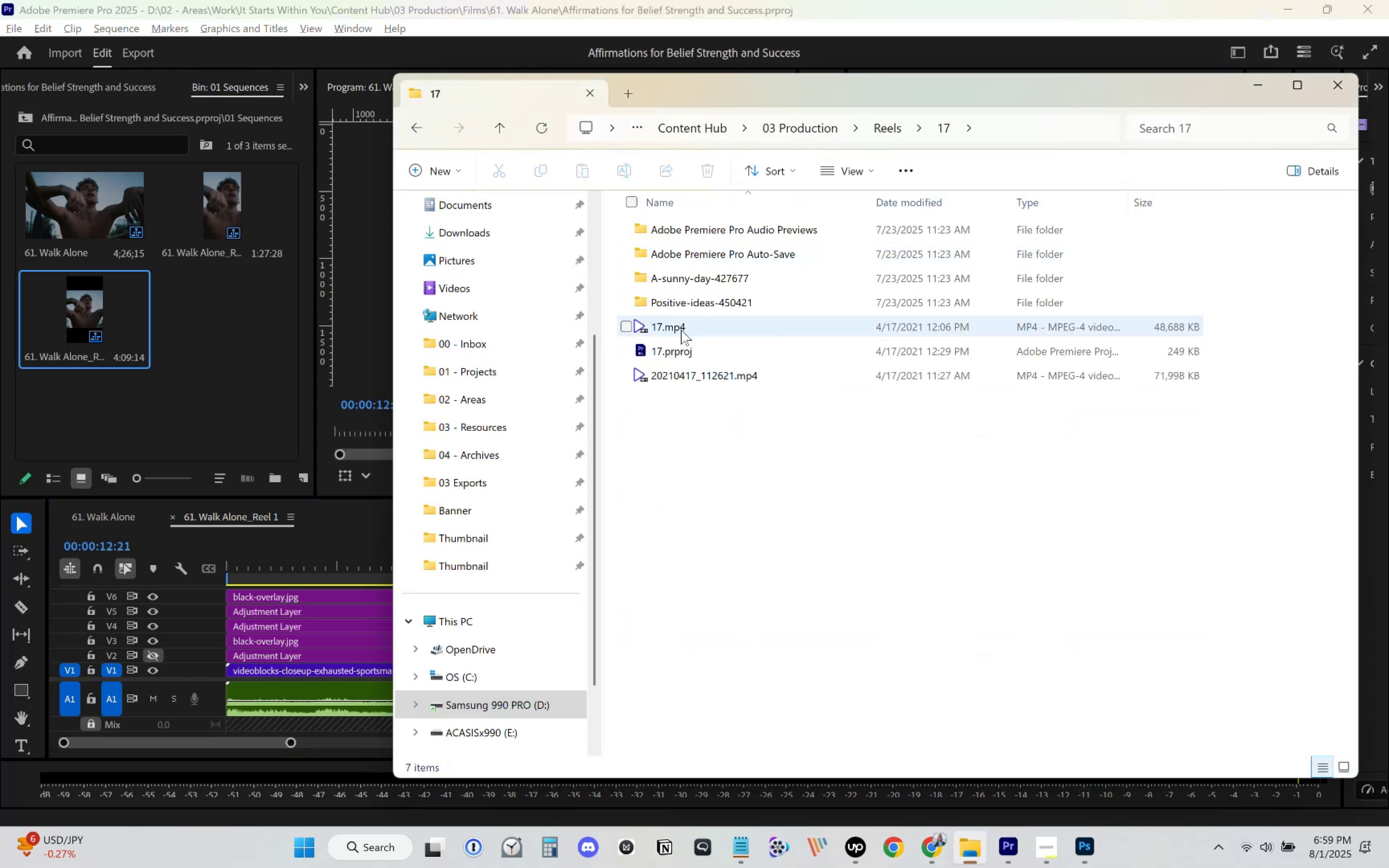 
left_click([674, 349])
 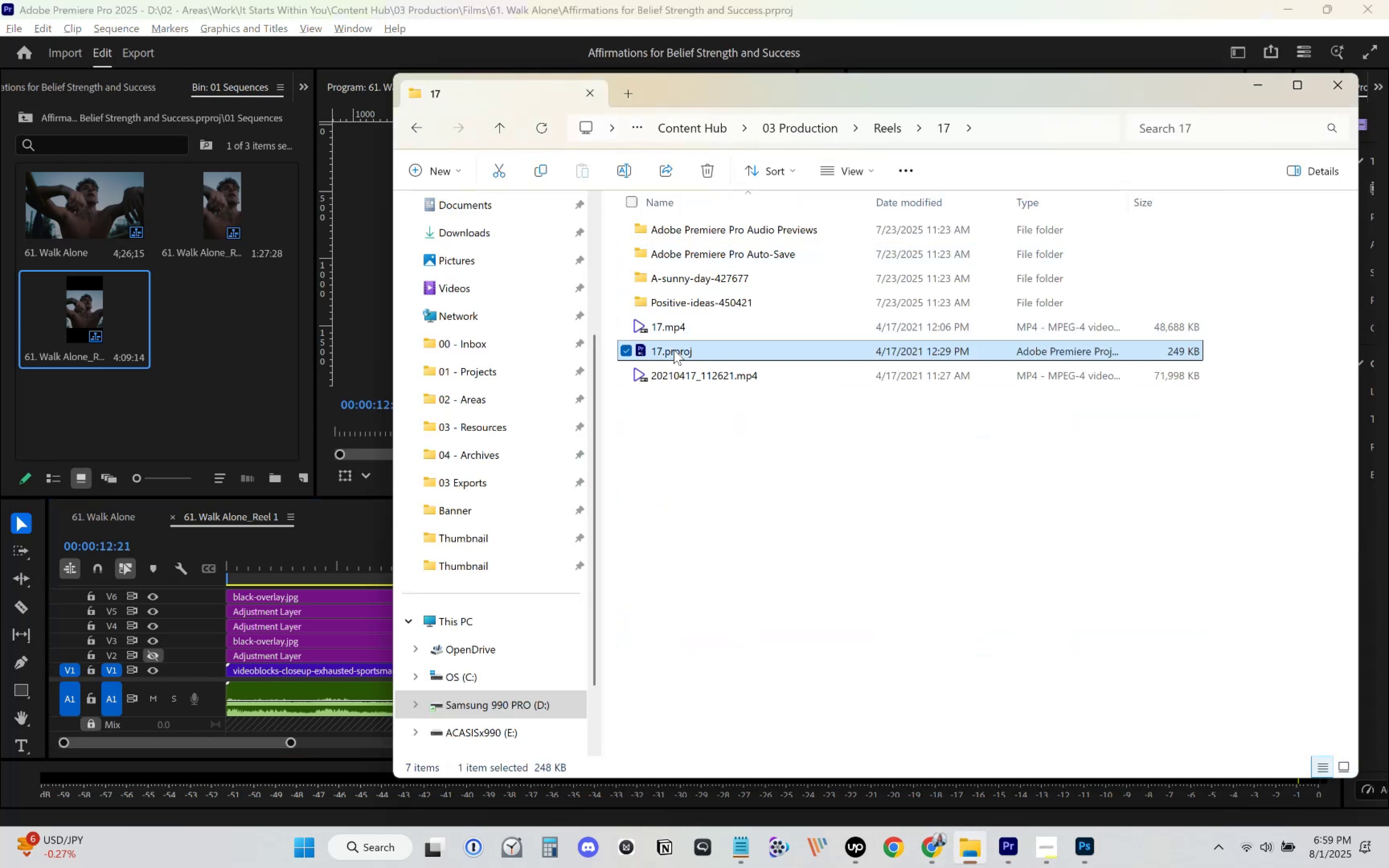 
right_click([674, 349])
 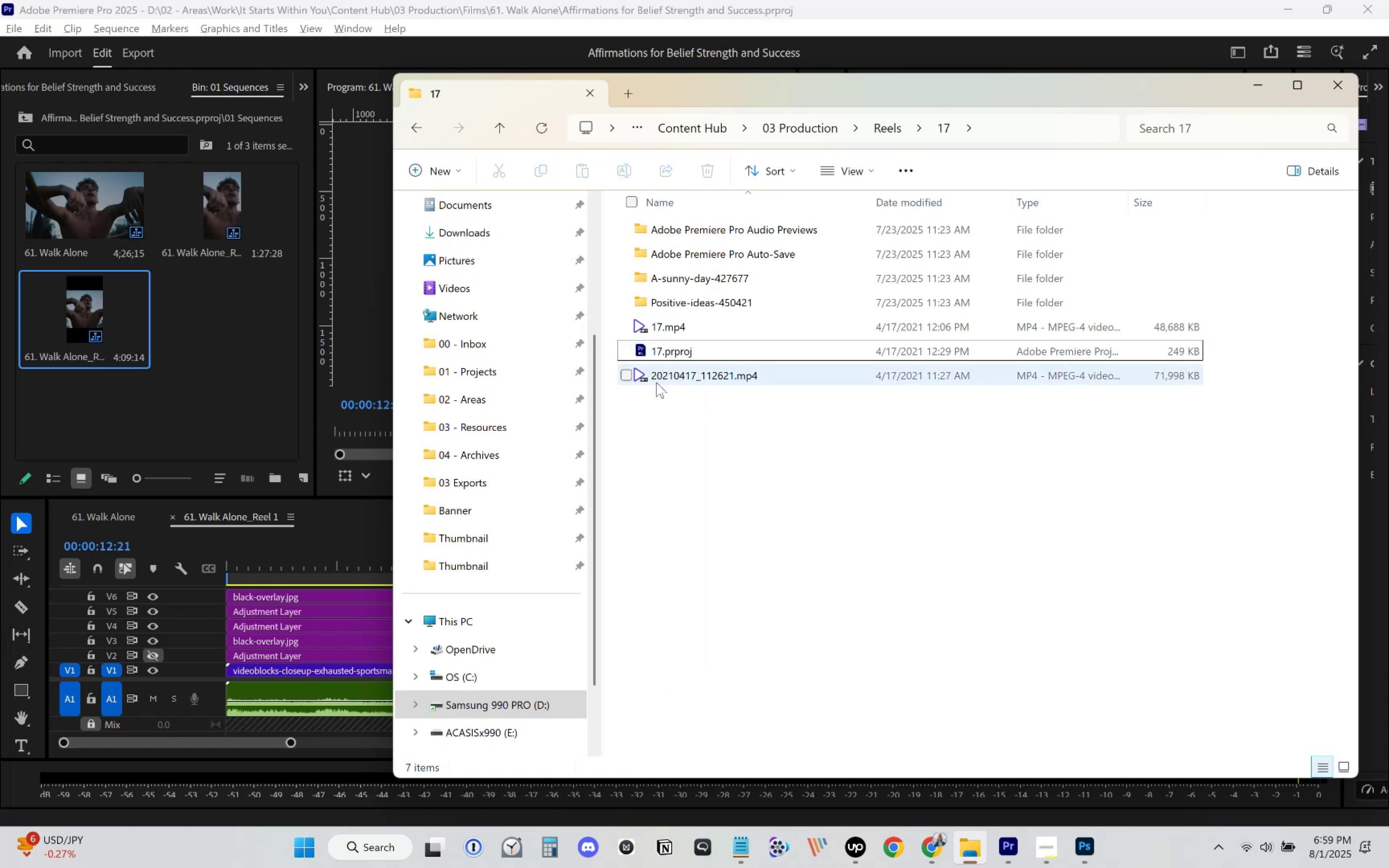 
mouse_move([664, 361])
 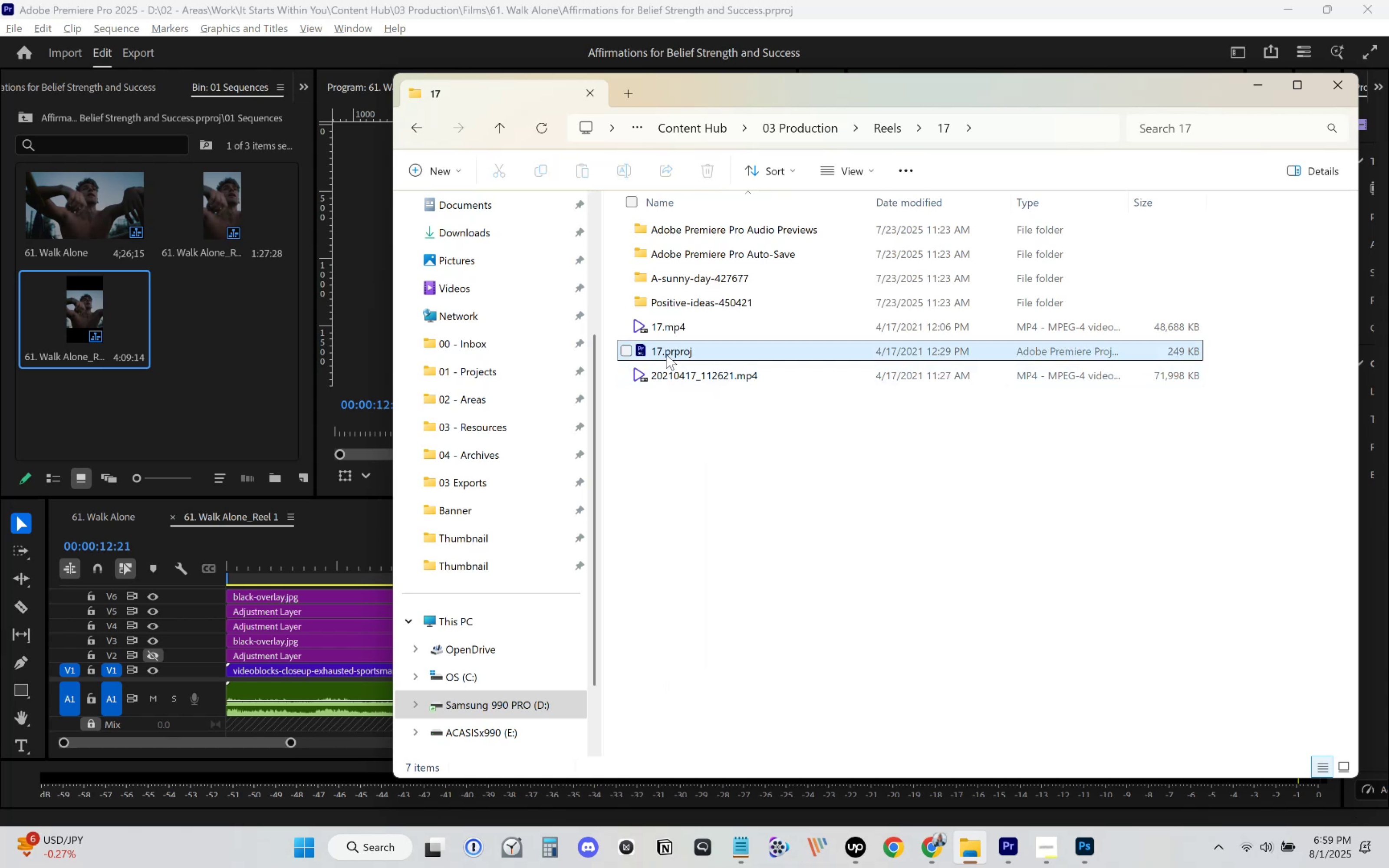 
right_click([666, 354])
 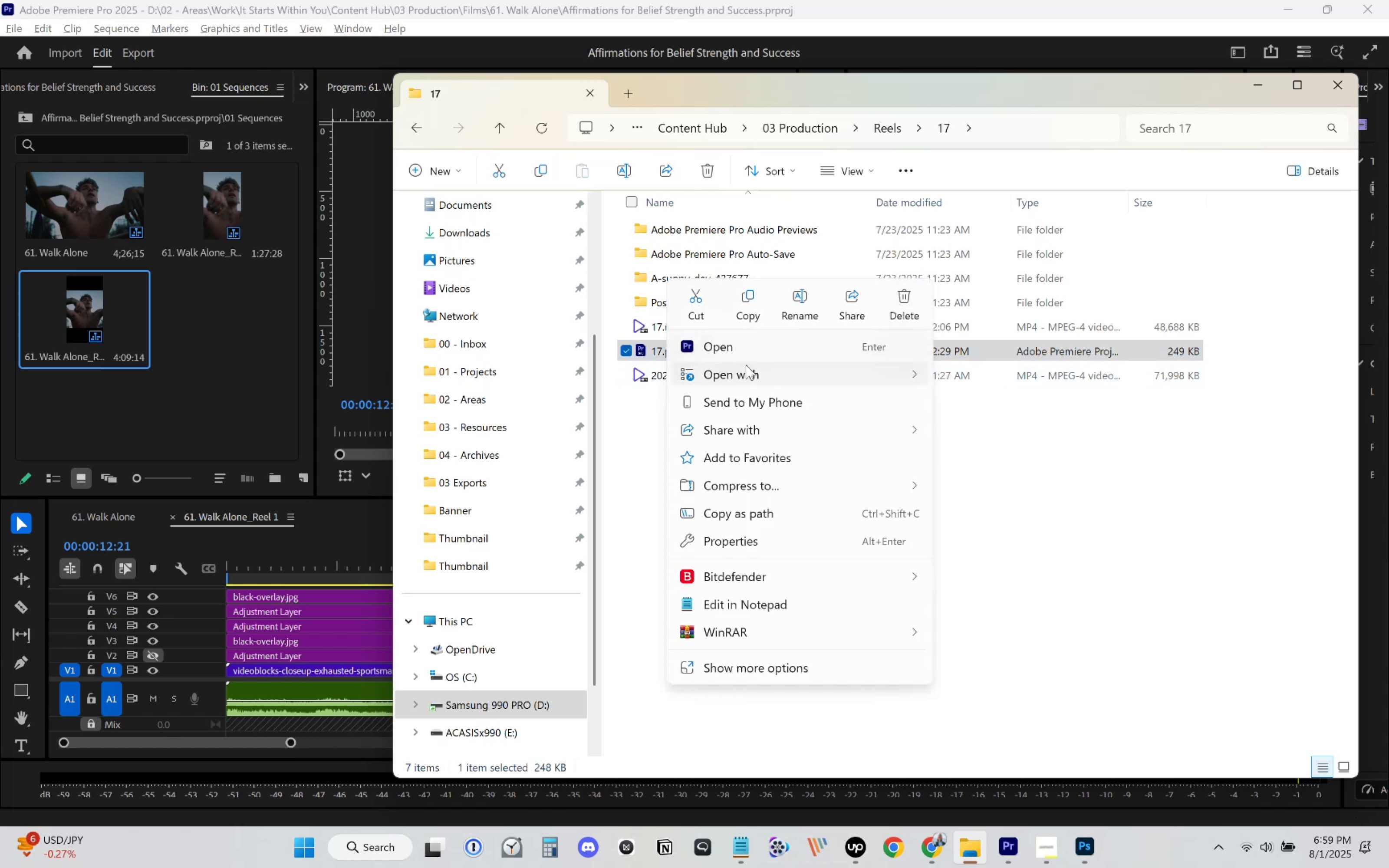 
left_click([749, 371])
 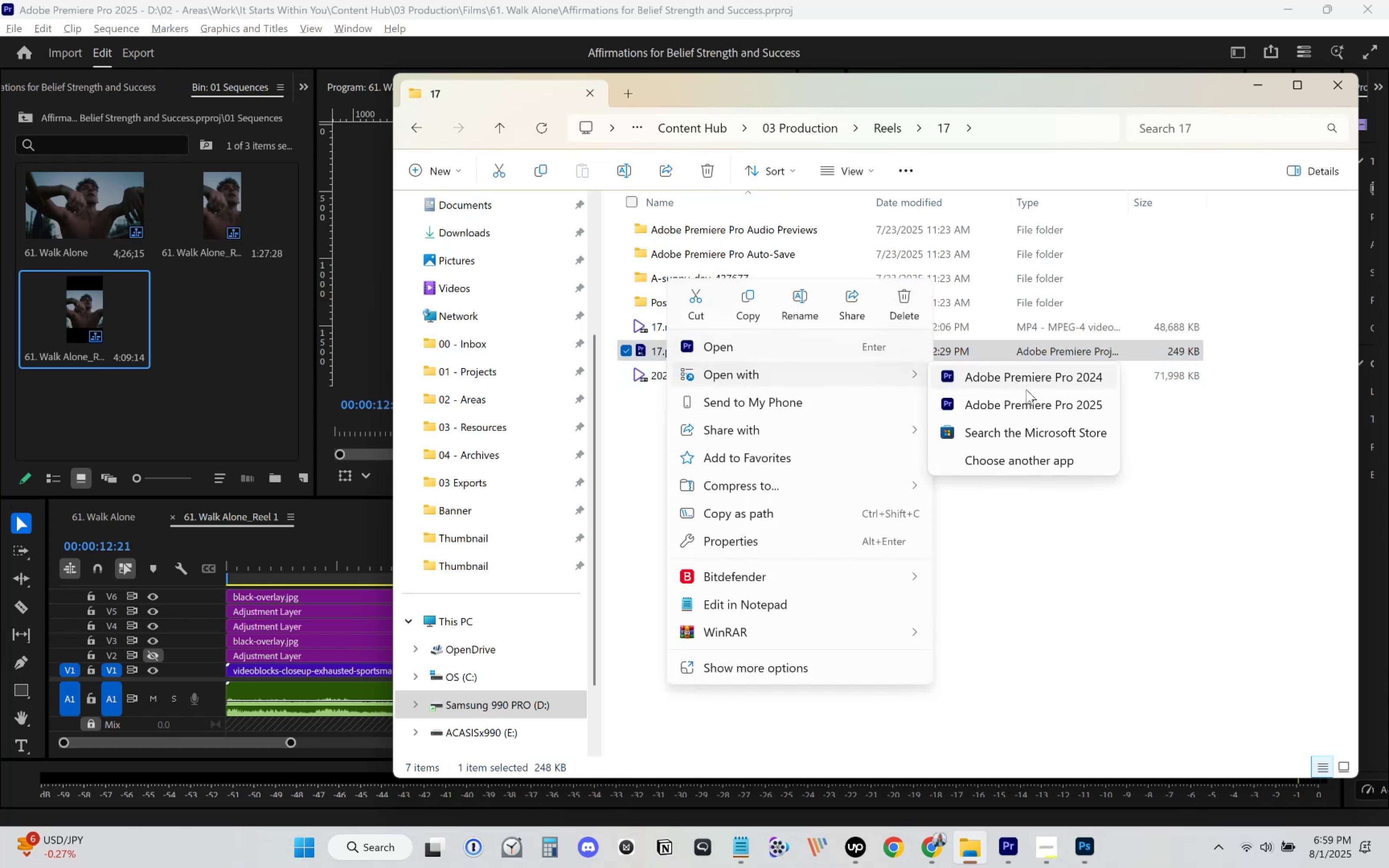 
left_click([1022, 397])
 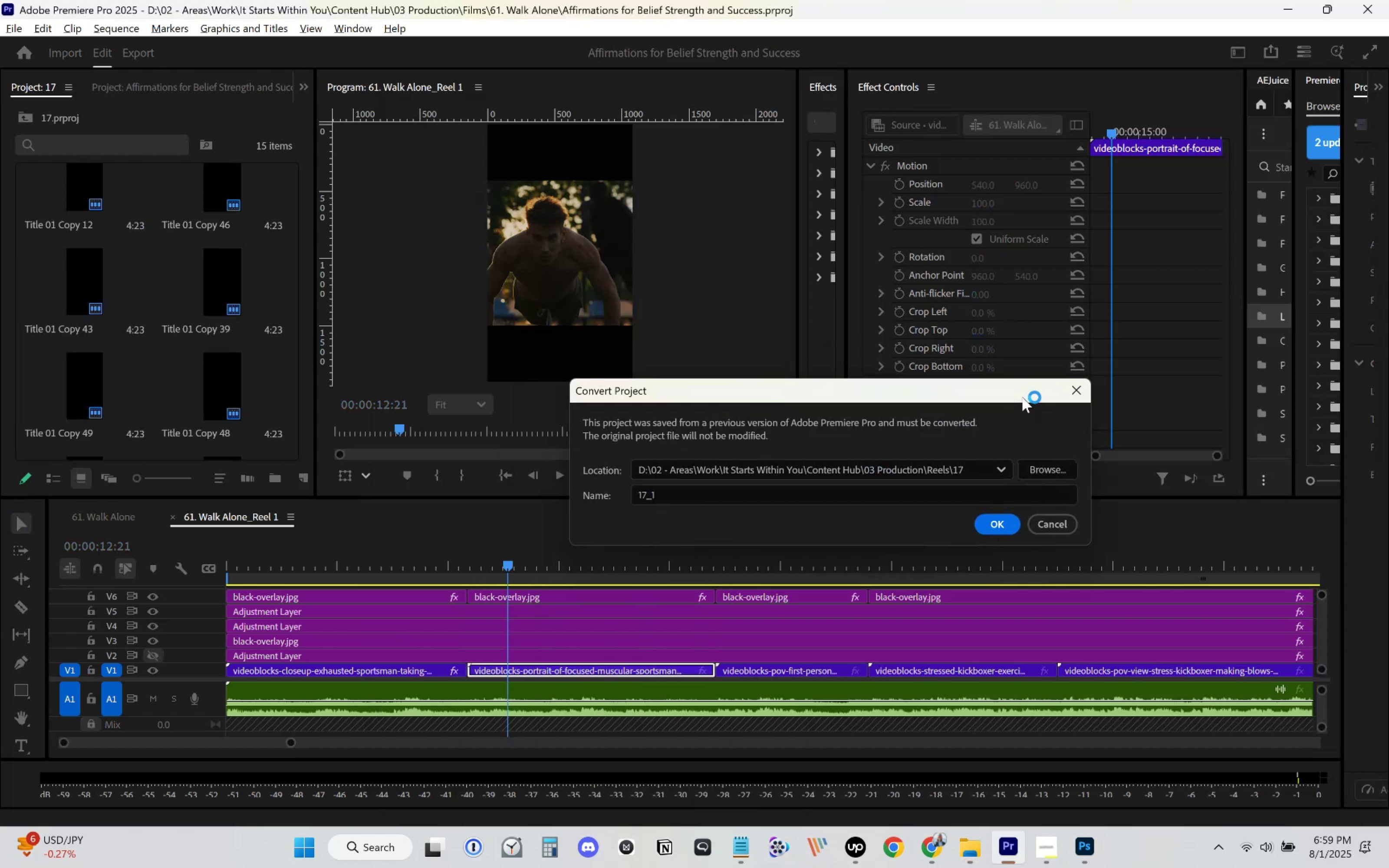 
left_click([976, 524])
 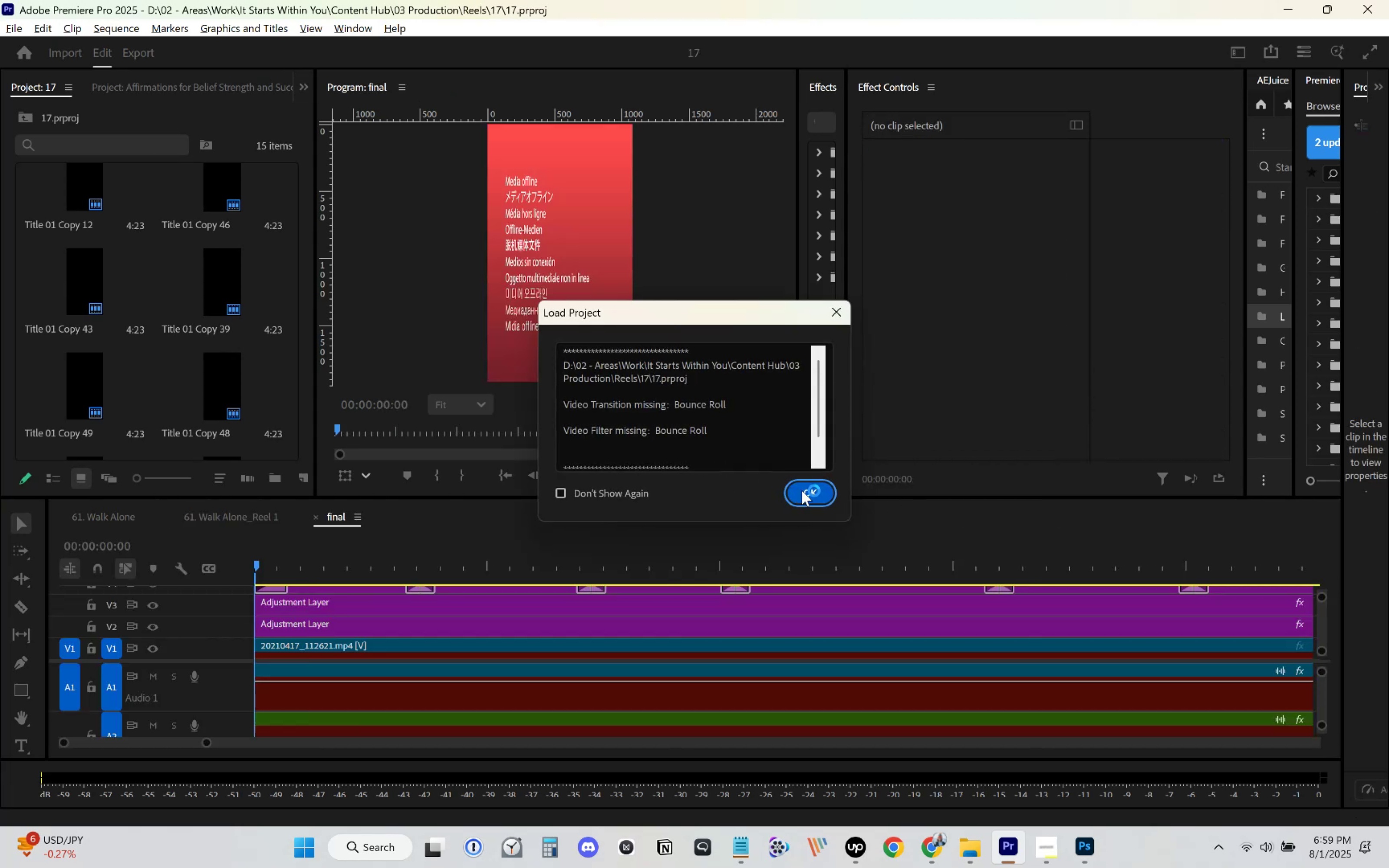 
left_click([803, 490])
 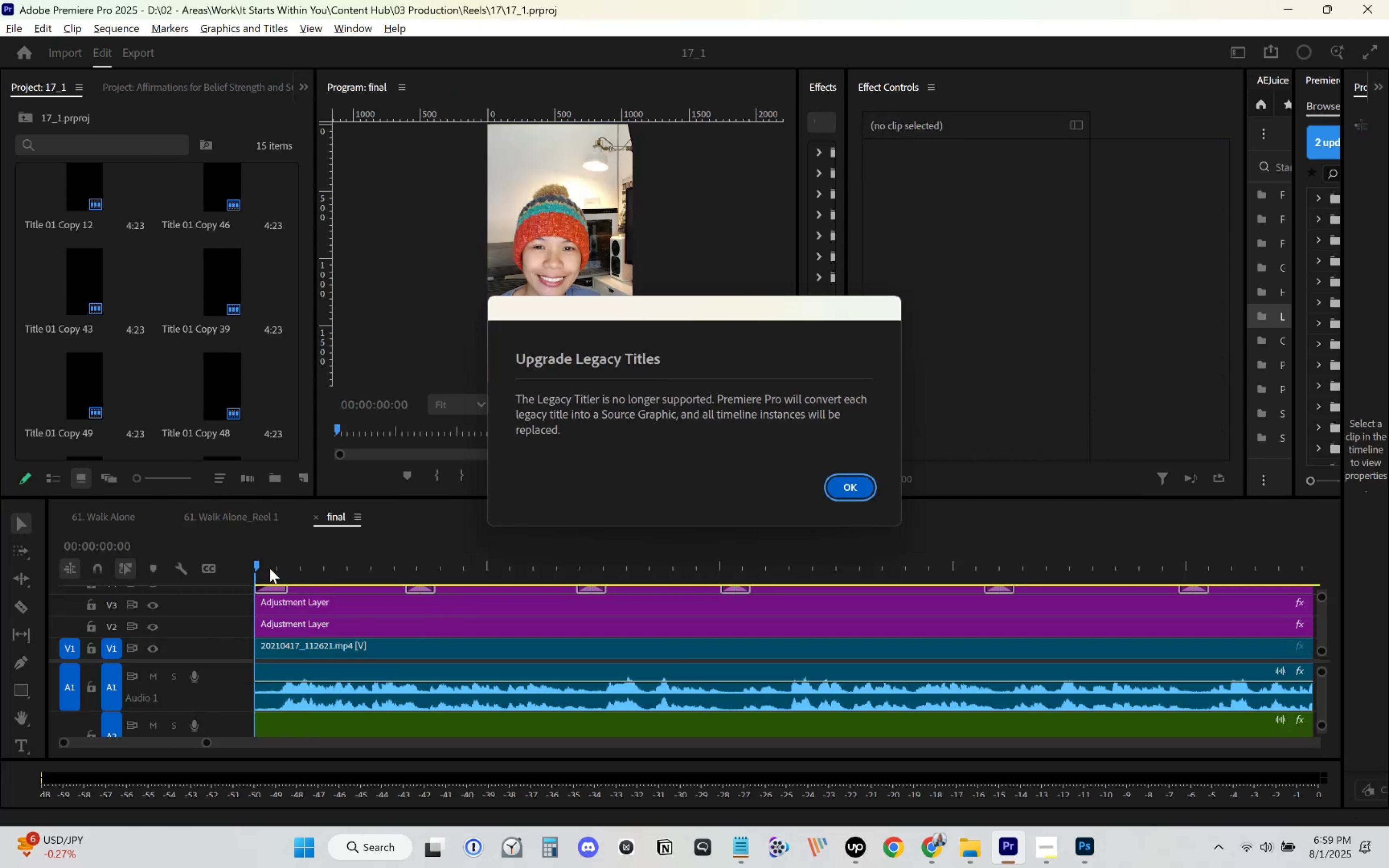 
left_click([847, 496])
 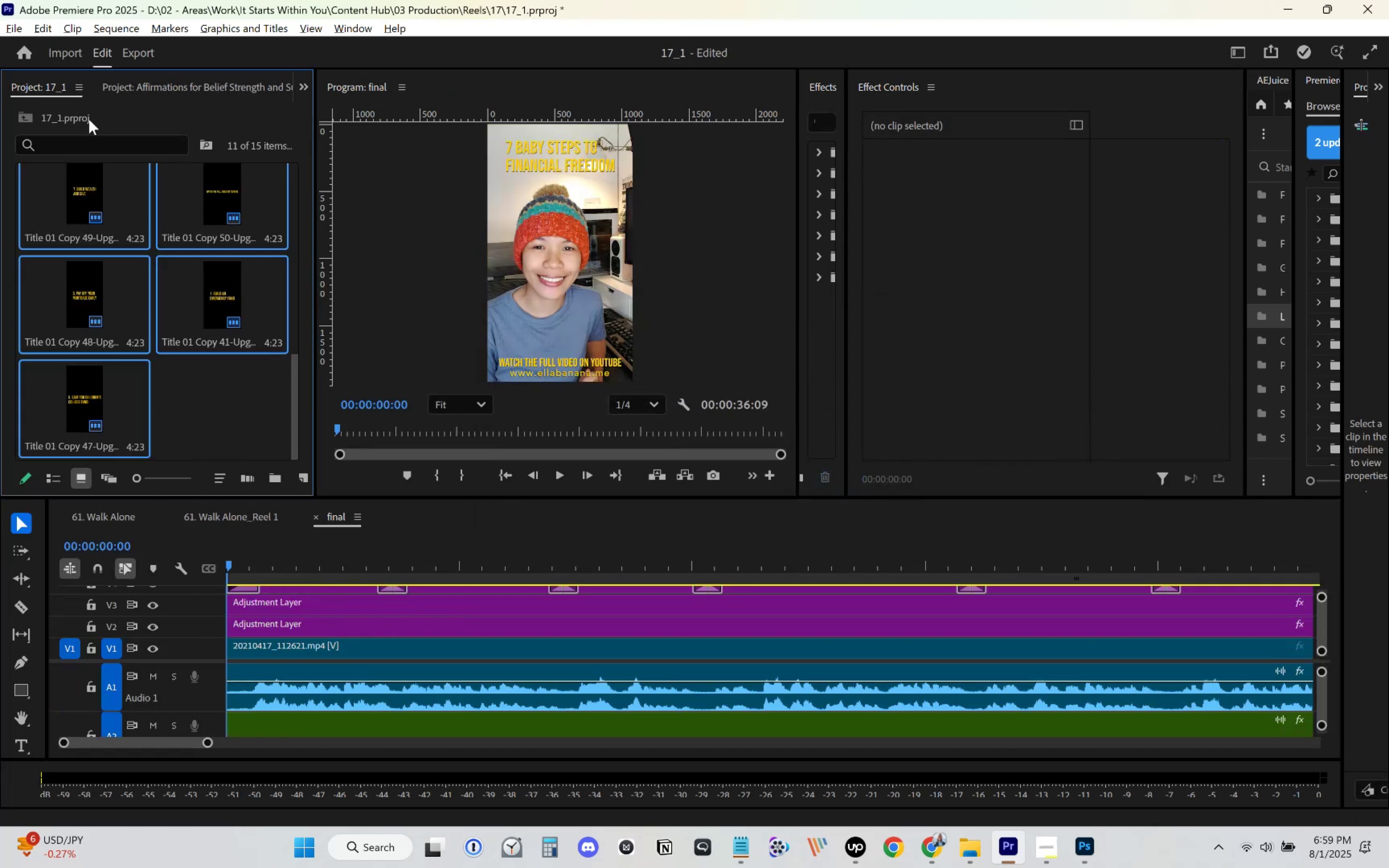 
right_click([43, 87])
 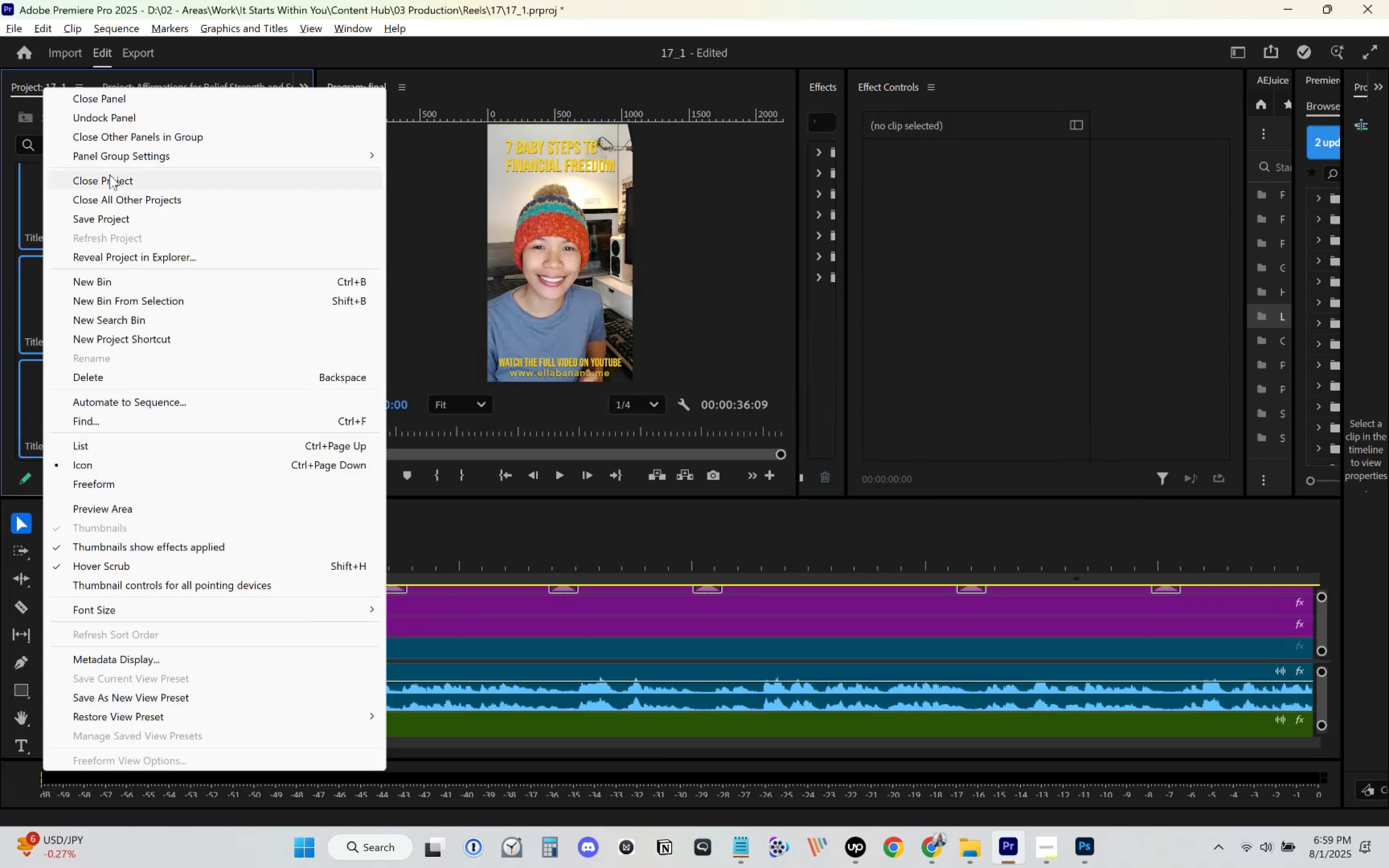 
left_click([109, 175])
 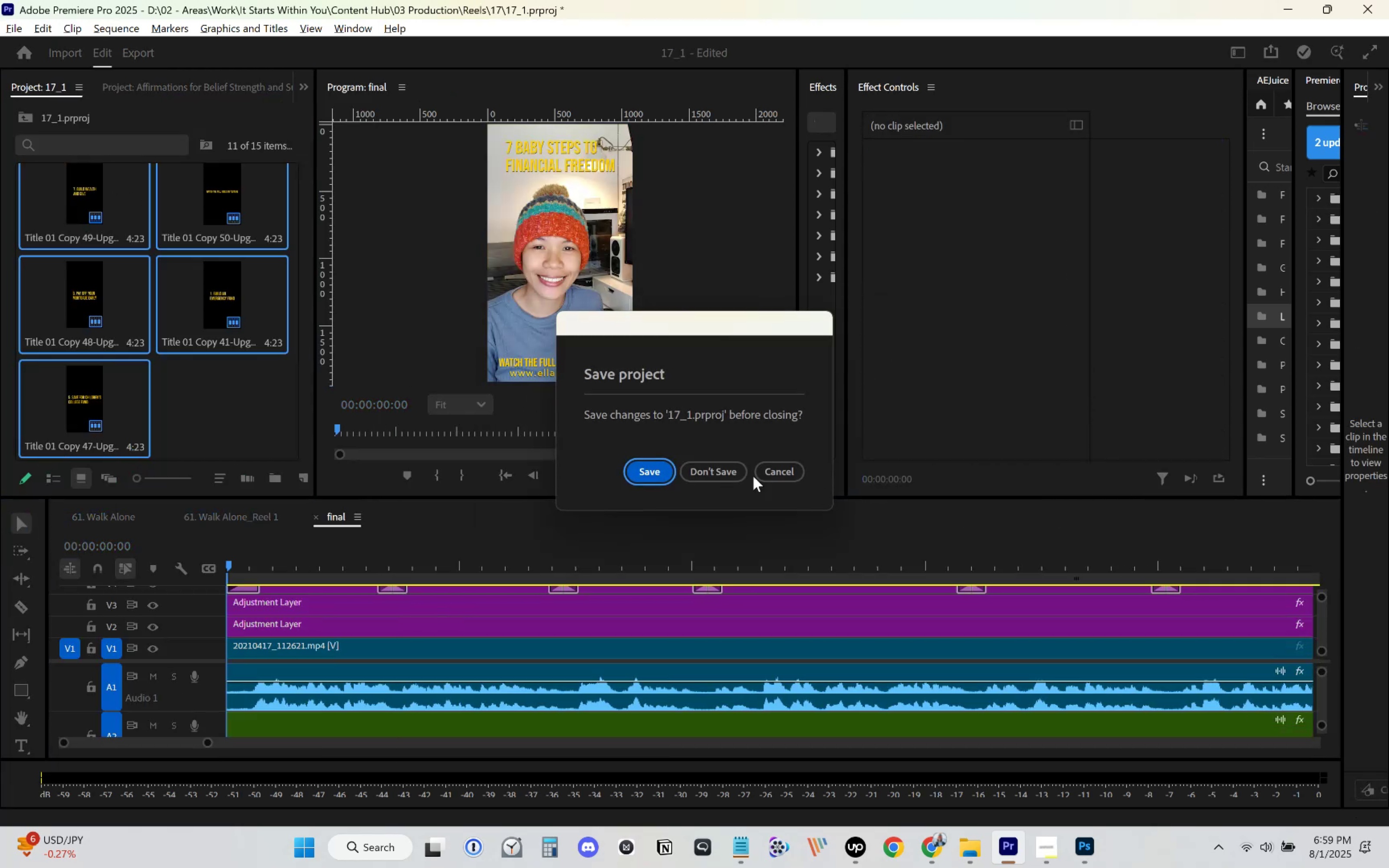 
left_click([726, 476])
 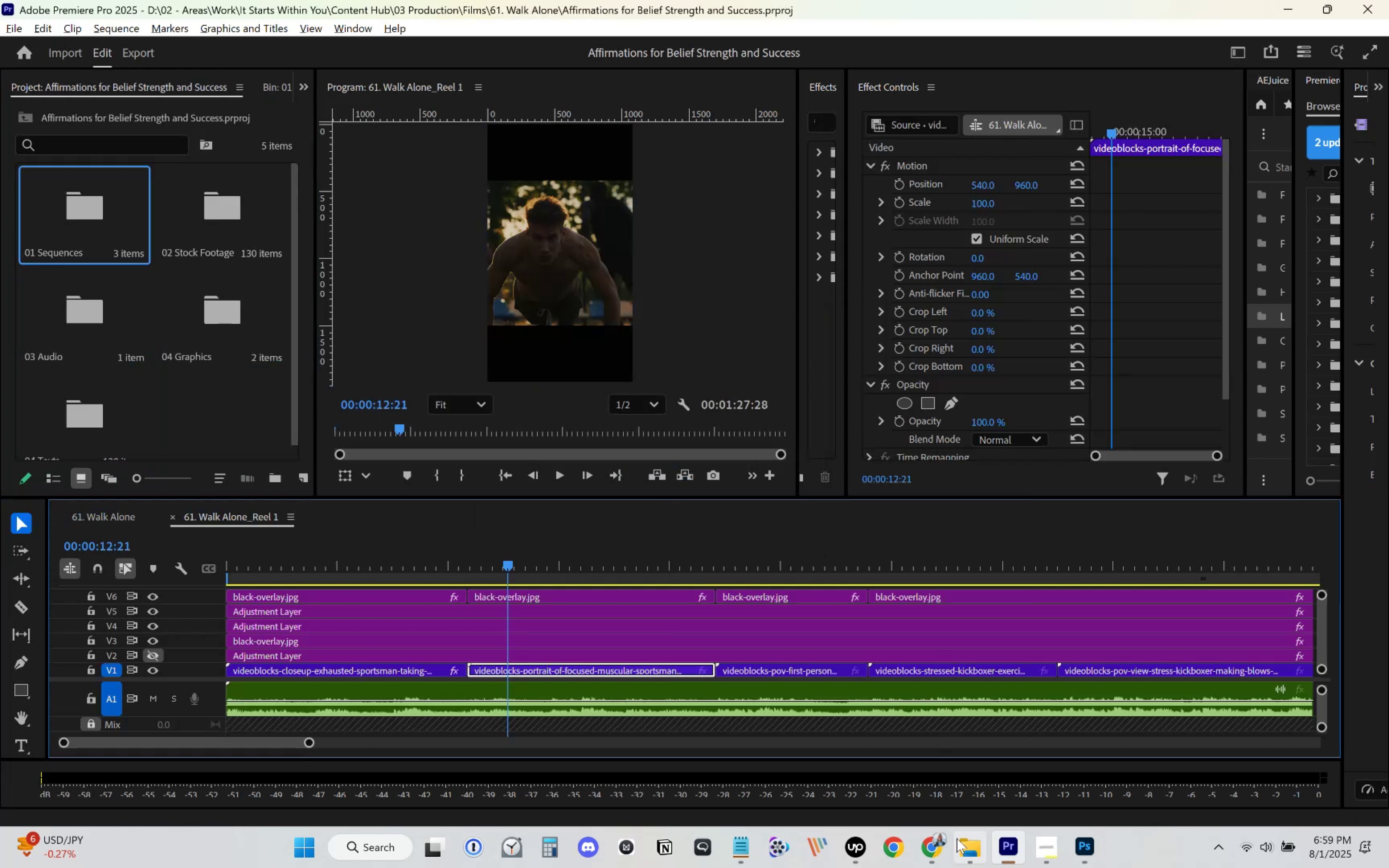 
left_click([962, 852])
 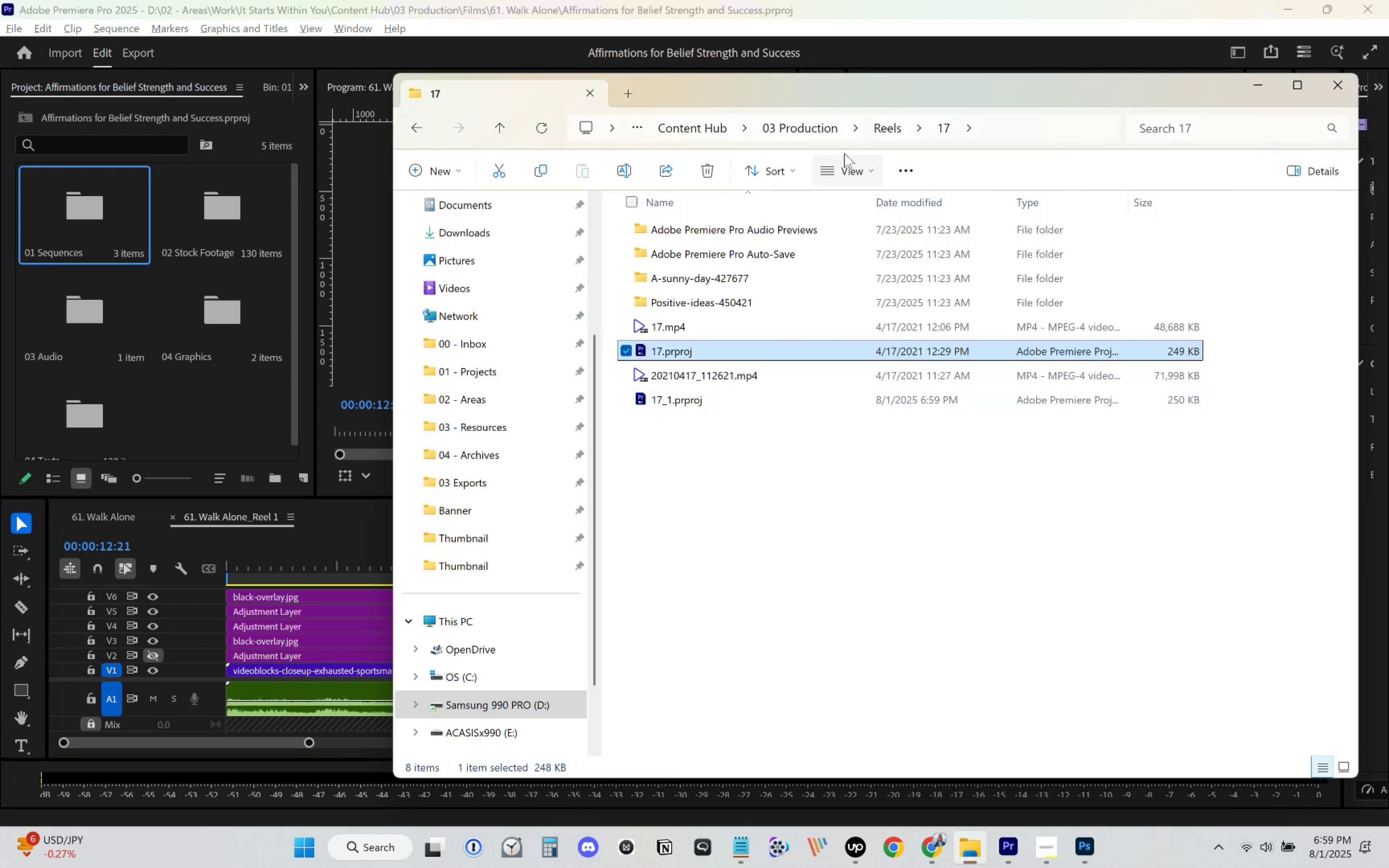 
left_click([881, 130])
 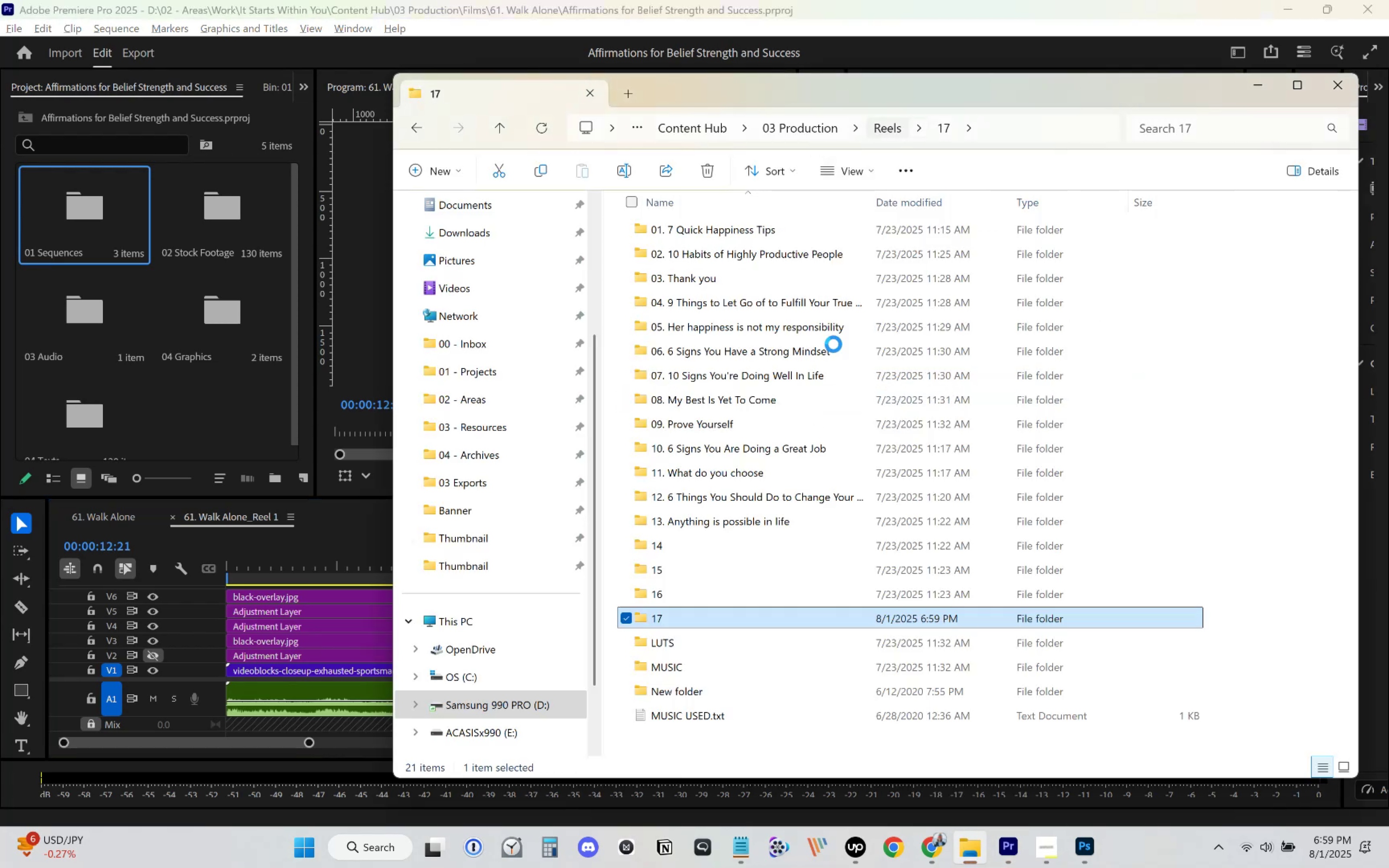 
scroll: coordinate [800, 431], scroll_direction: up, amount: 34.0
 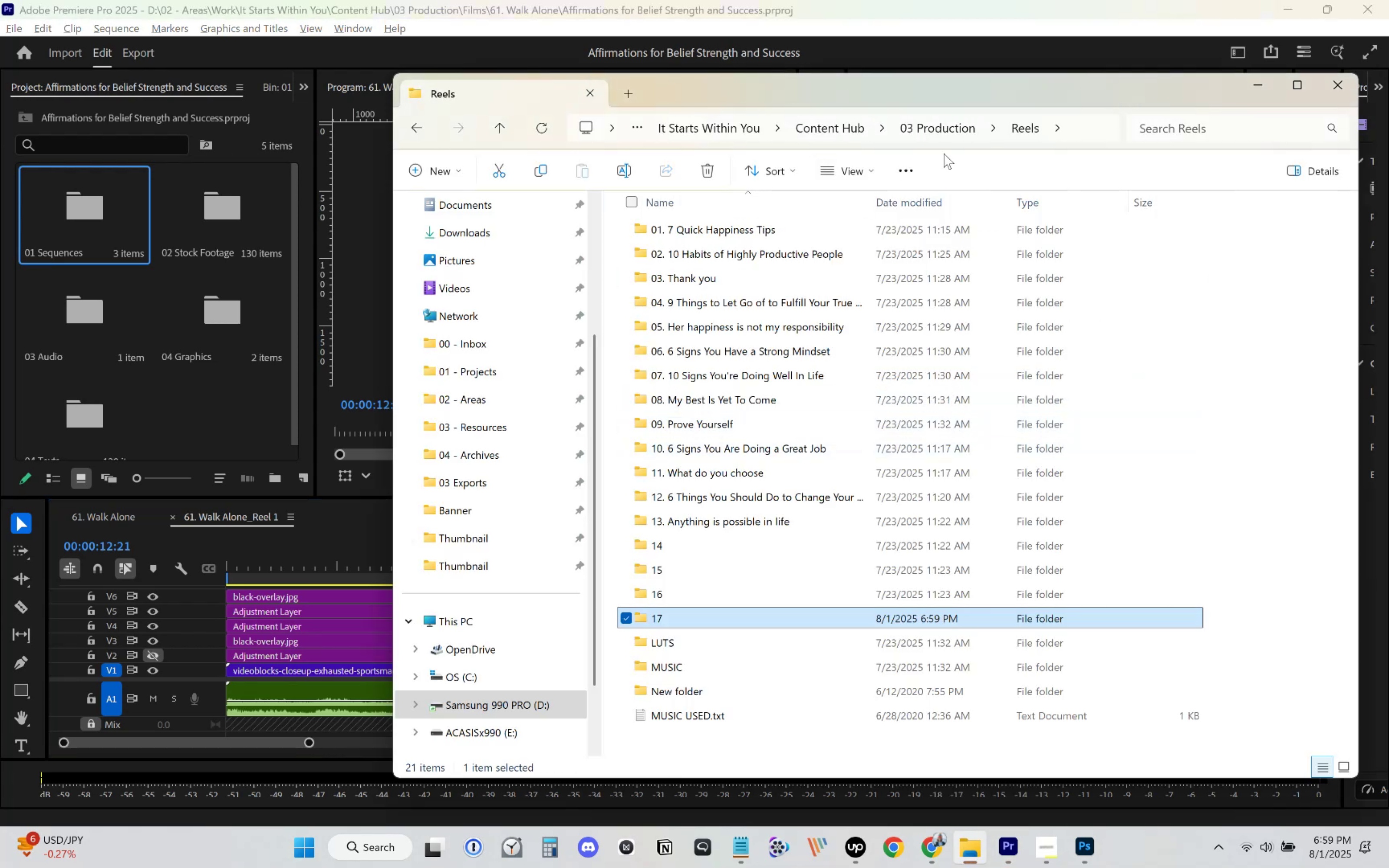 
left_click([942, 131])
 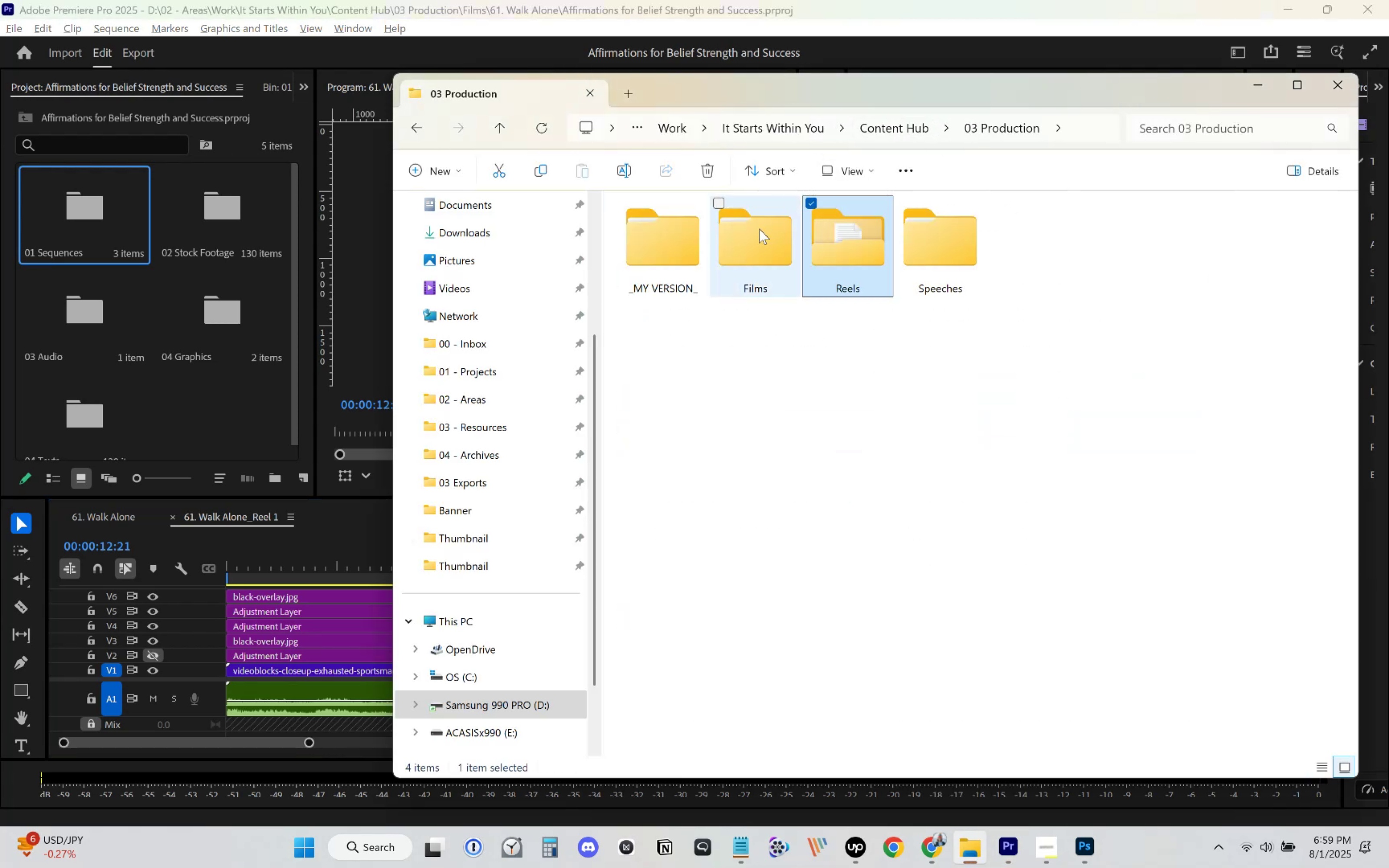 
double_click([740, 251])
 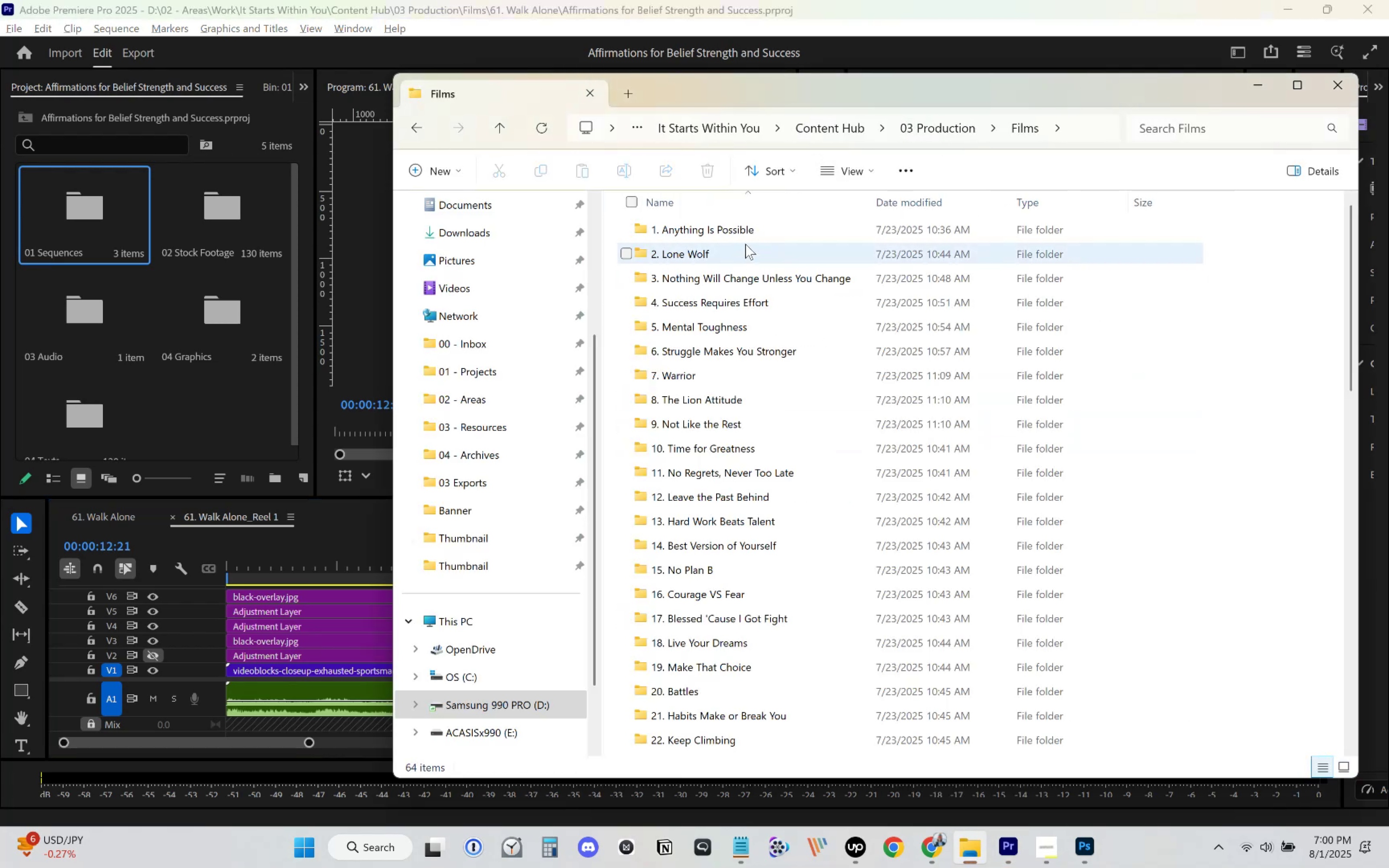 
double_click([751, 236])
 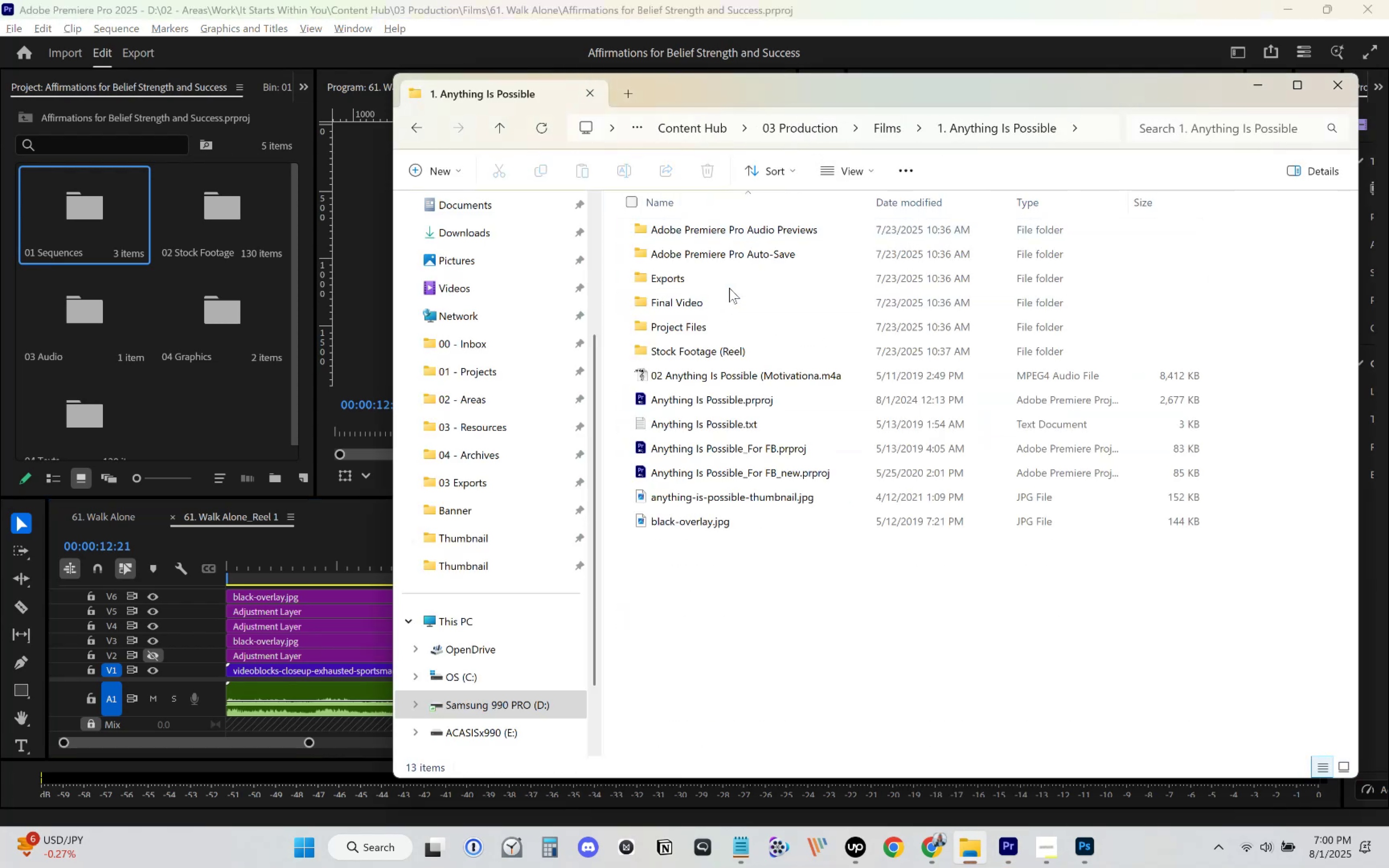 
double_click([732, 283])
 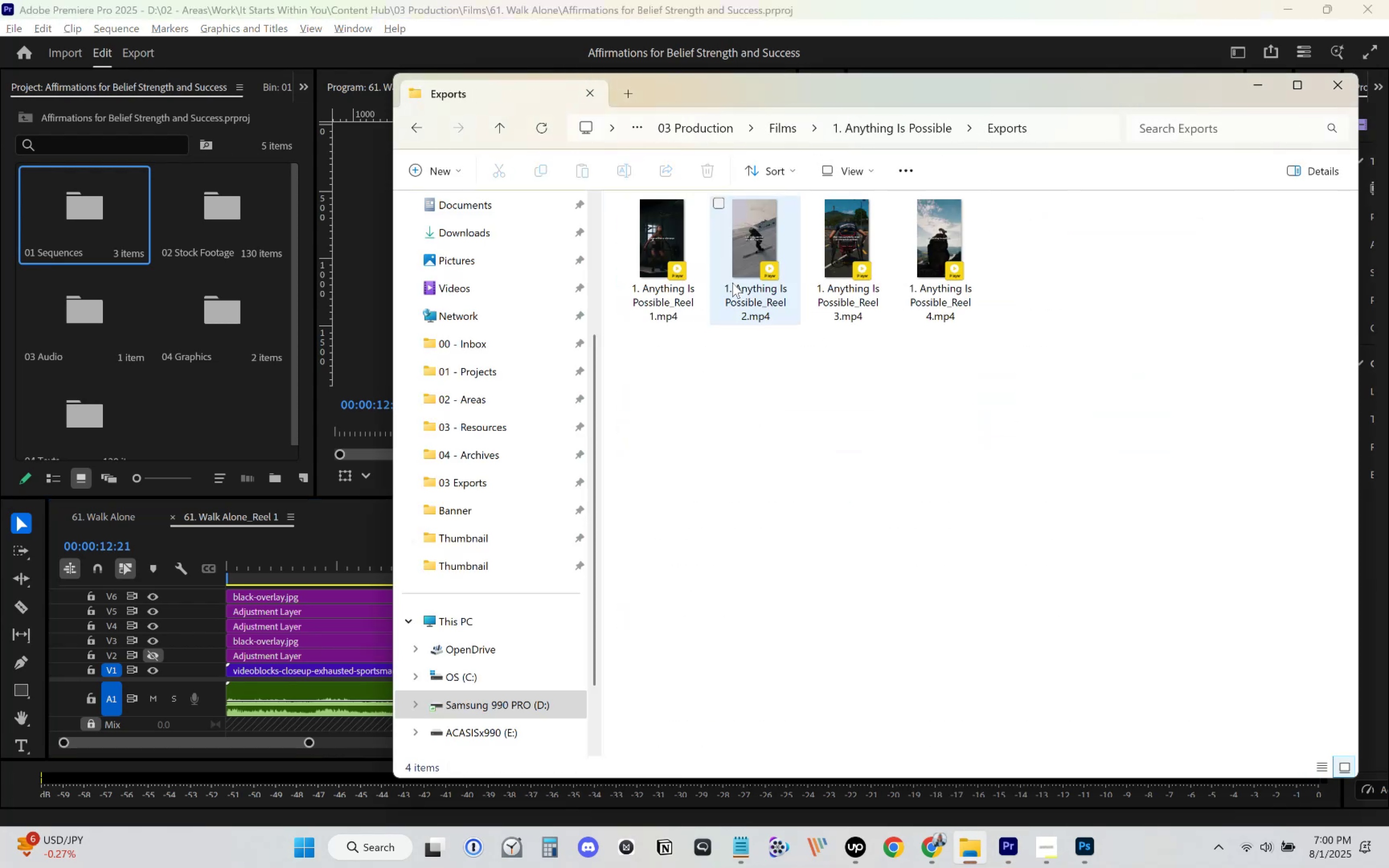 
mouse_move([691, 315])
 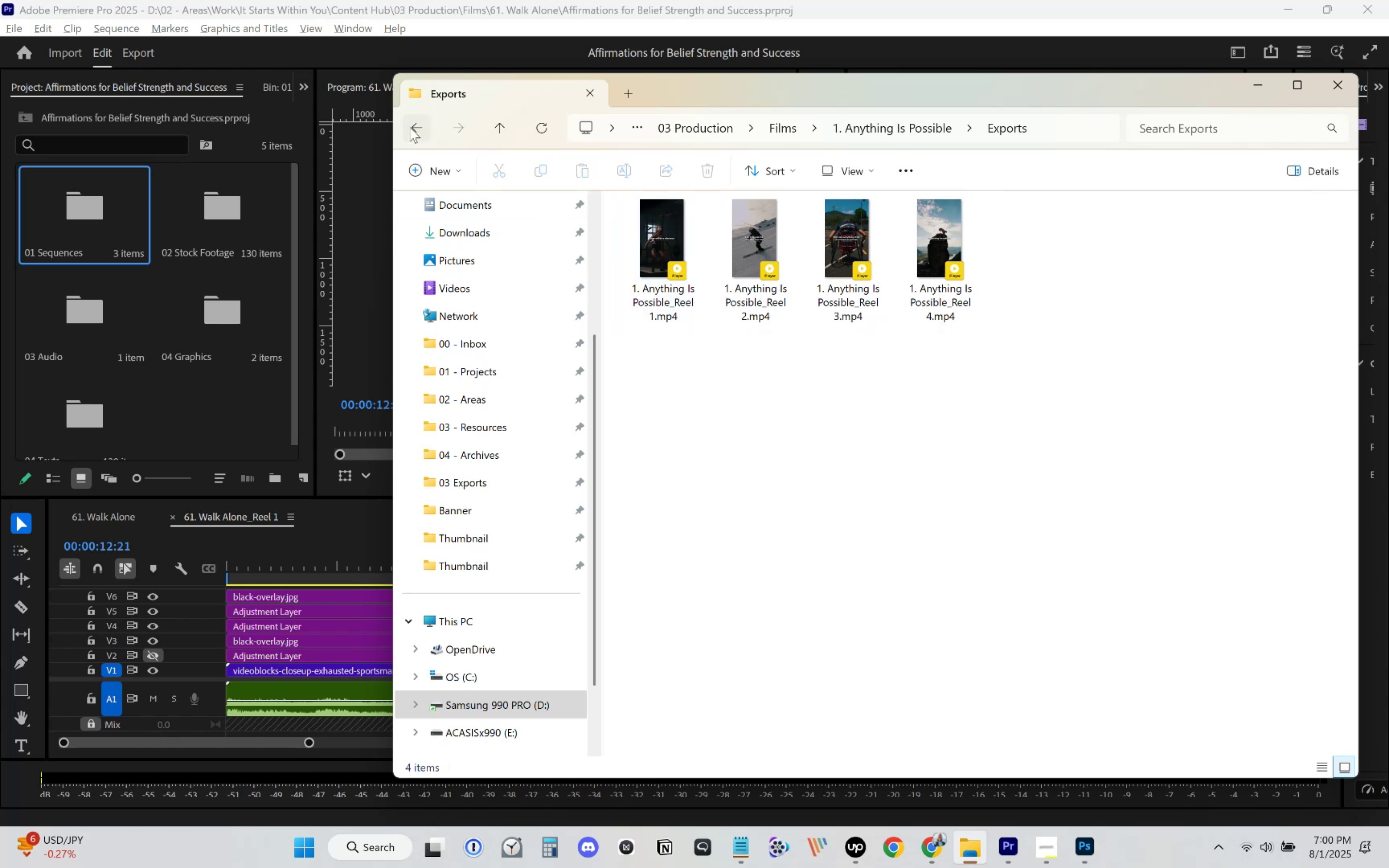 
left_click([411, 126])
 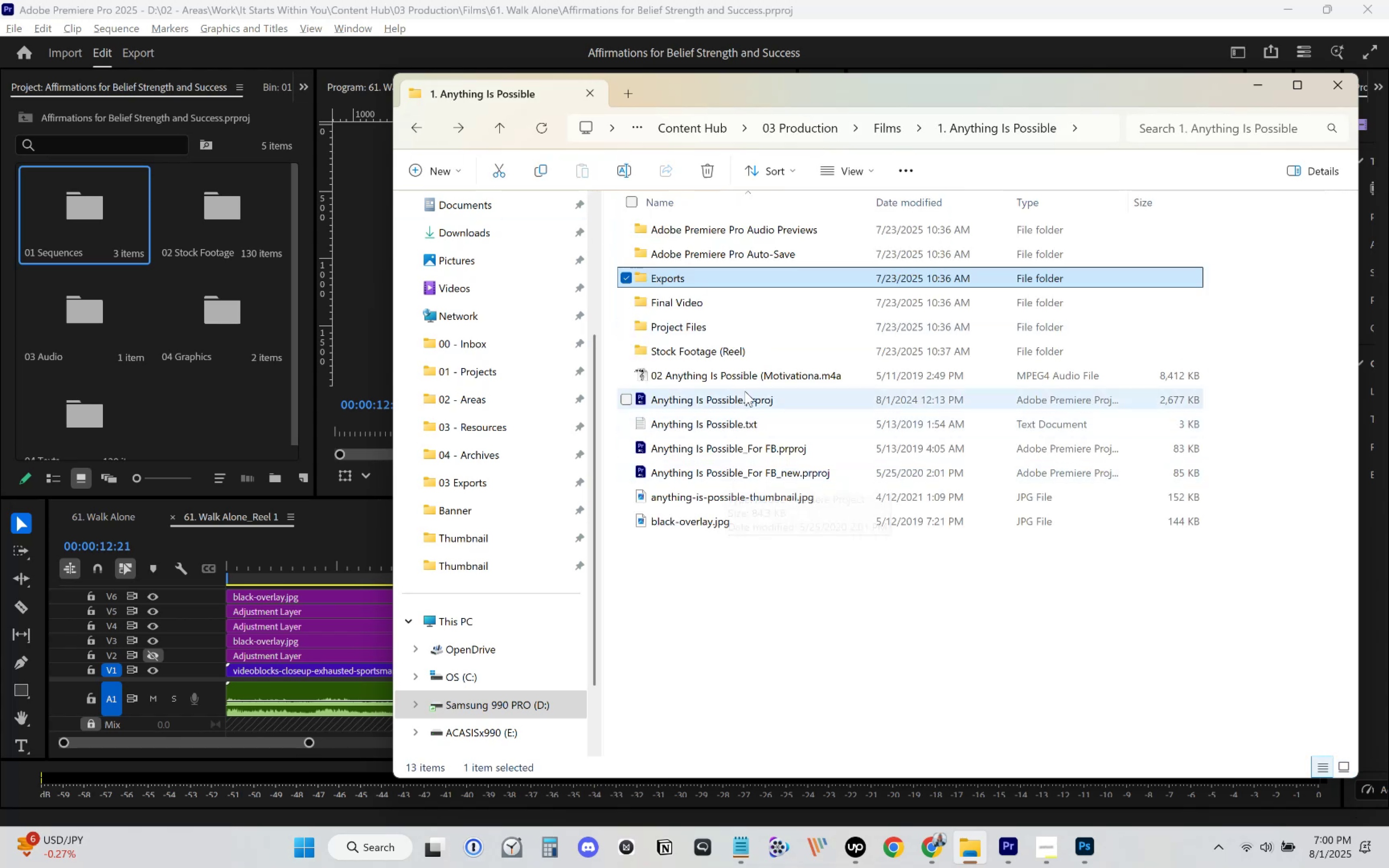 
left_click([731, 401])
 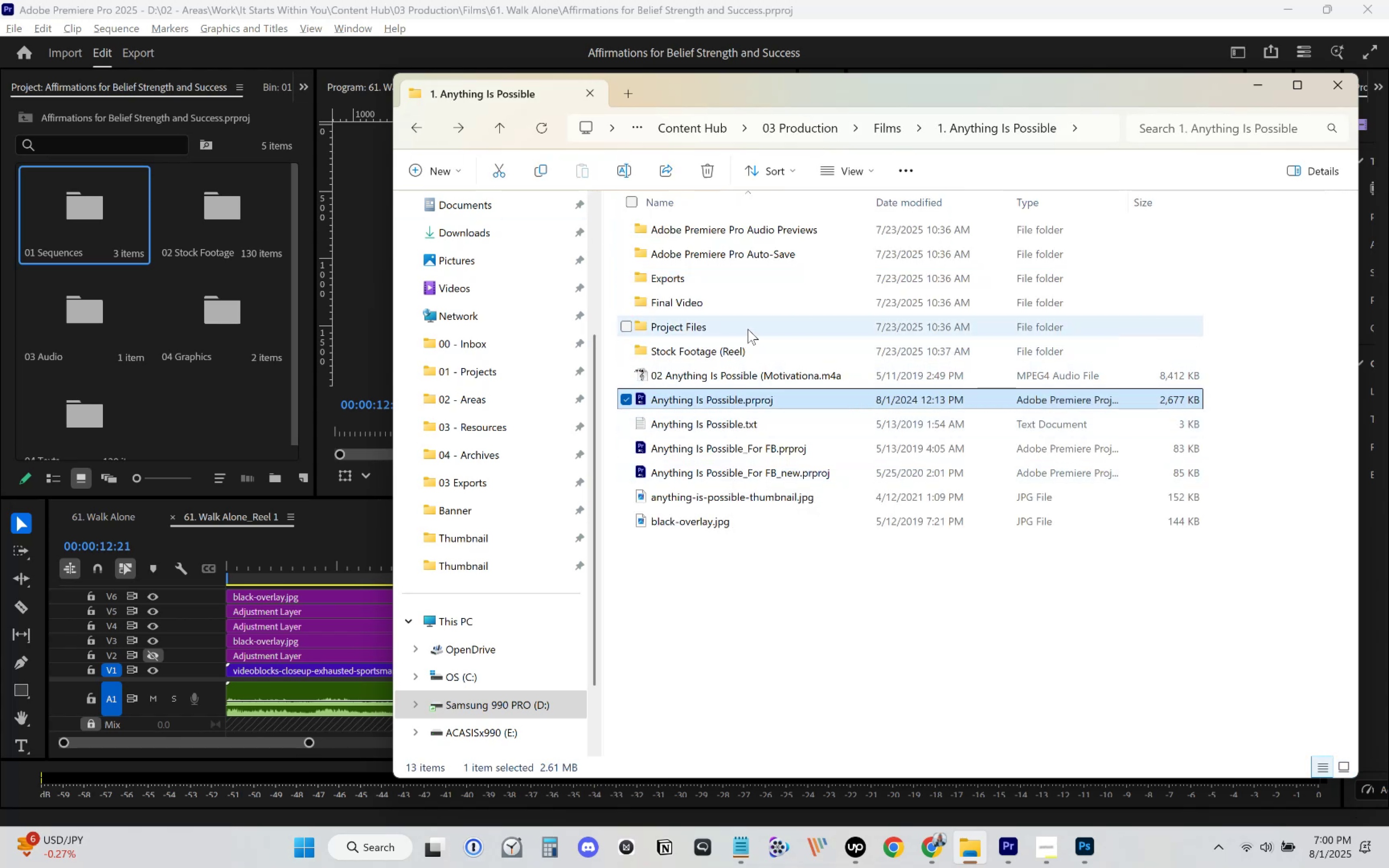 
double_click([753, 323])
 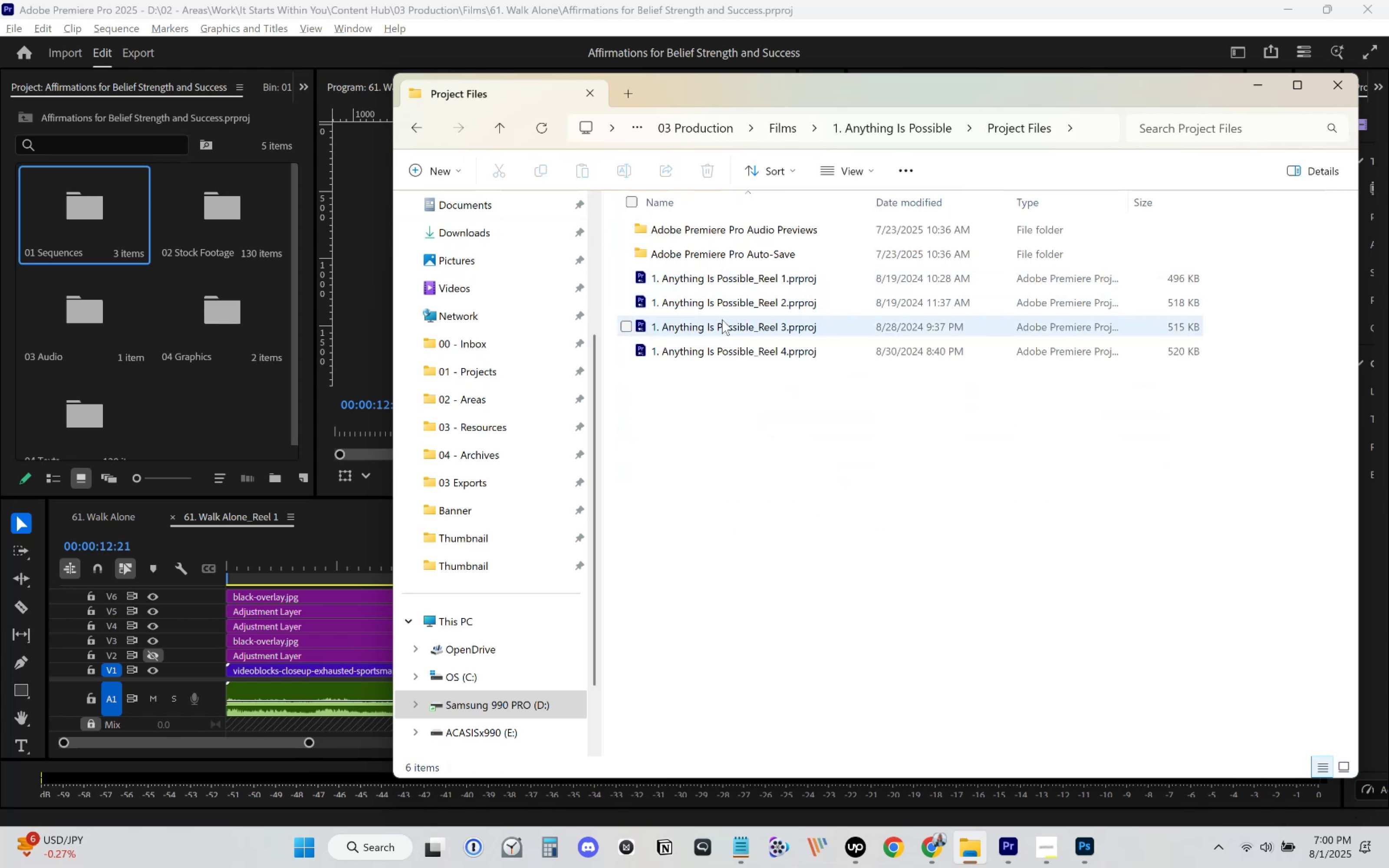 
right_click([733, 279])
 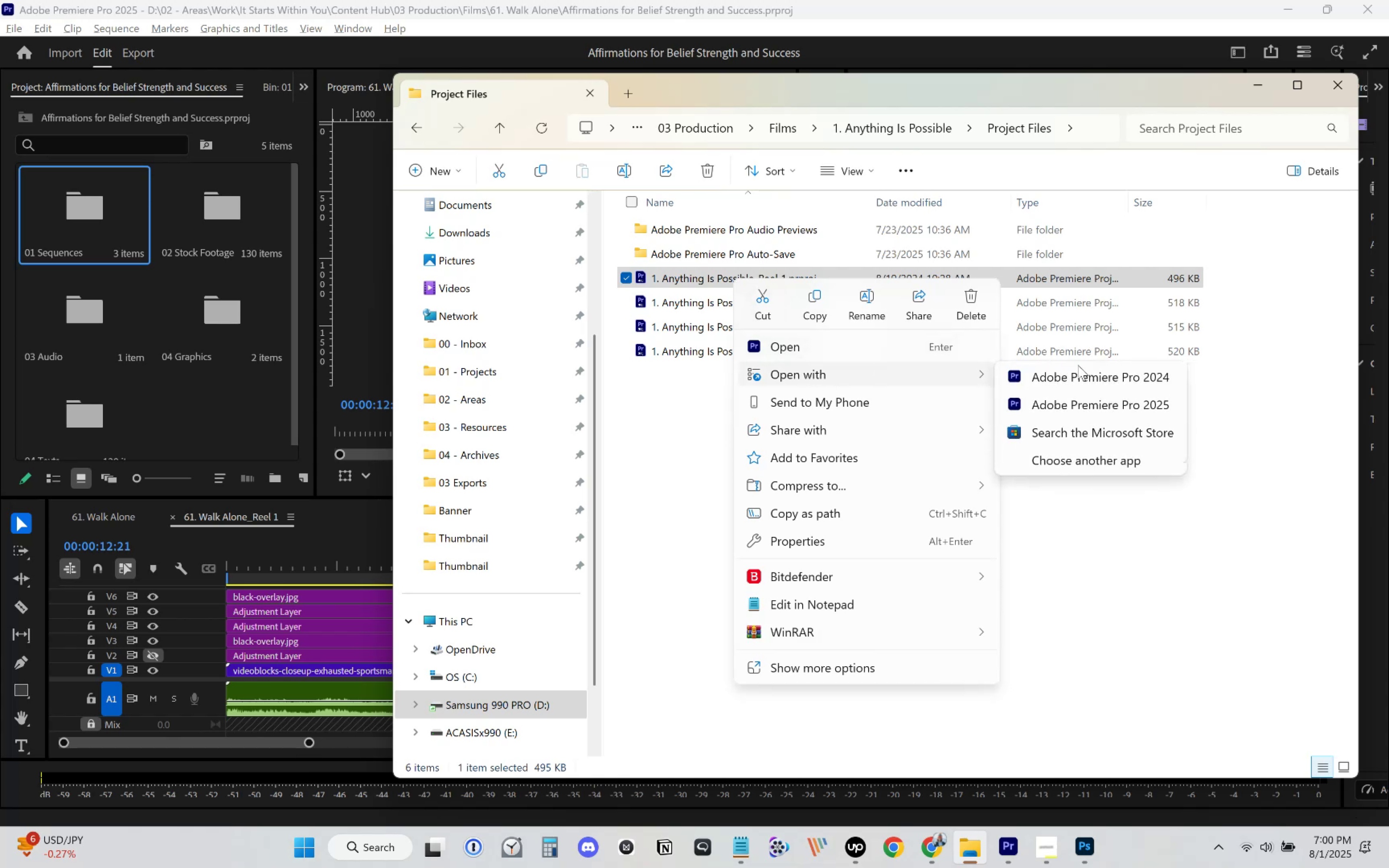 
left_click([1085, 400])
 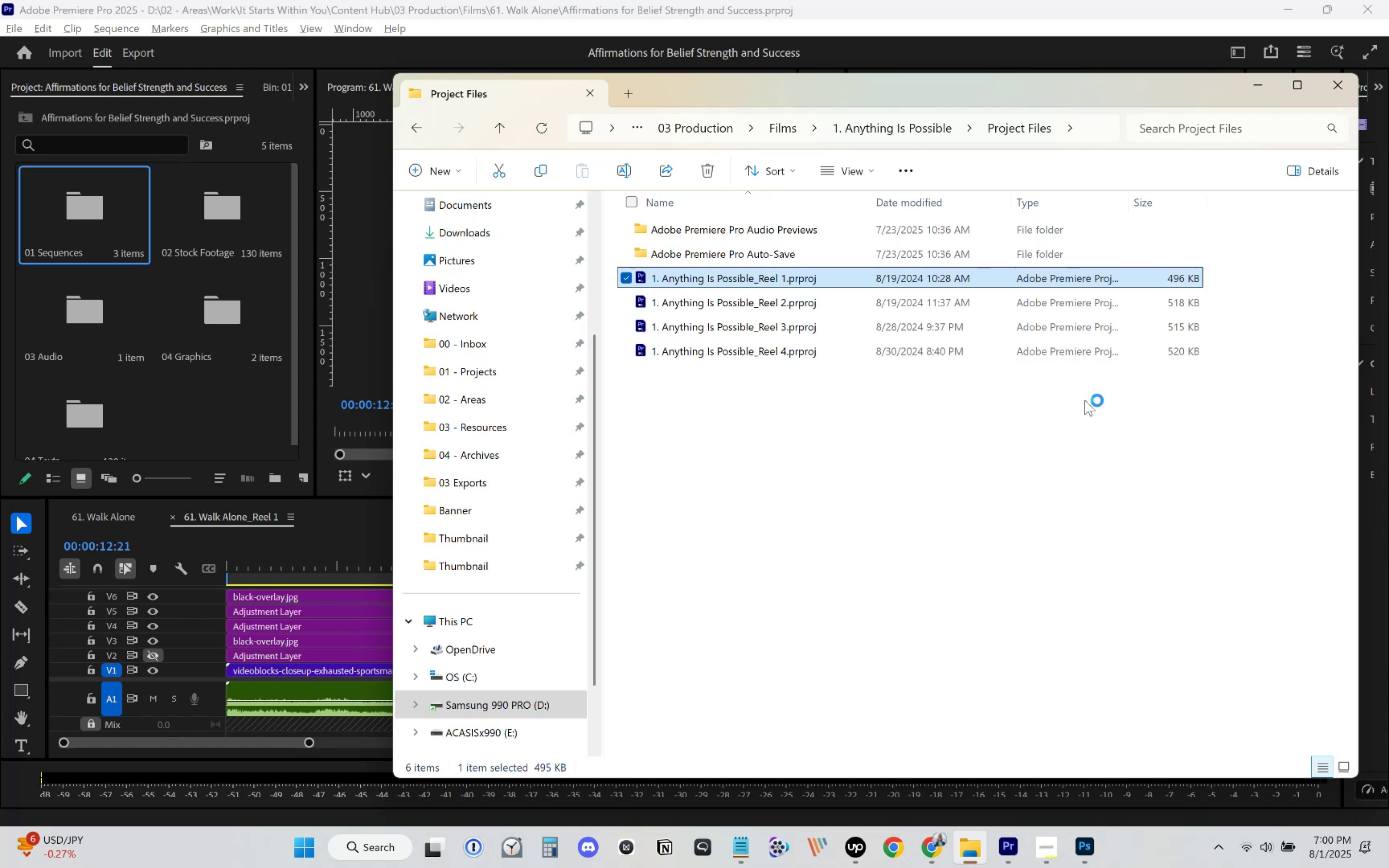 
mouse_move([1053, 441])
 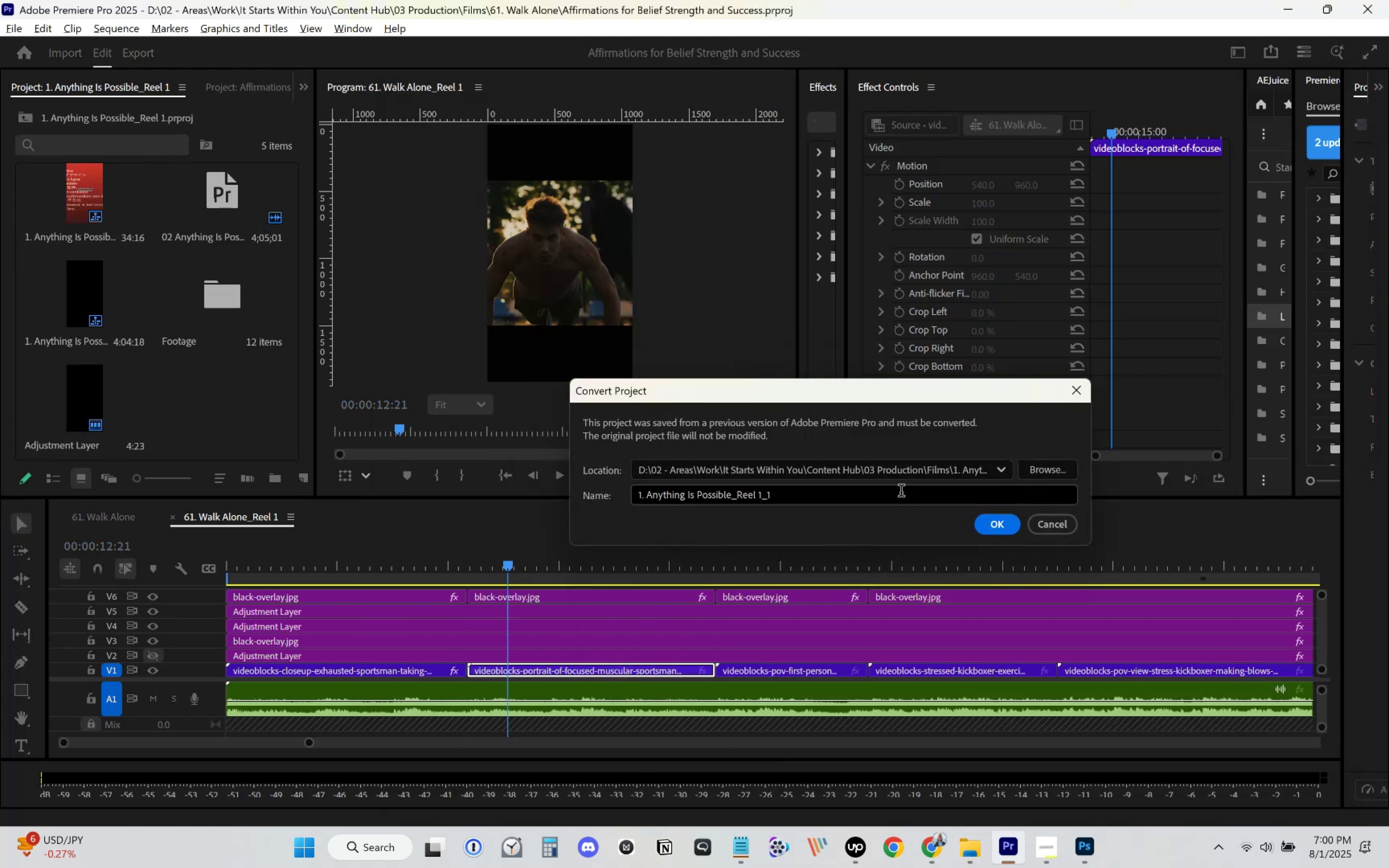 
left_click([901, 491])
 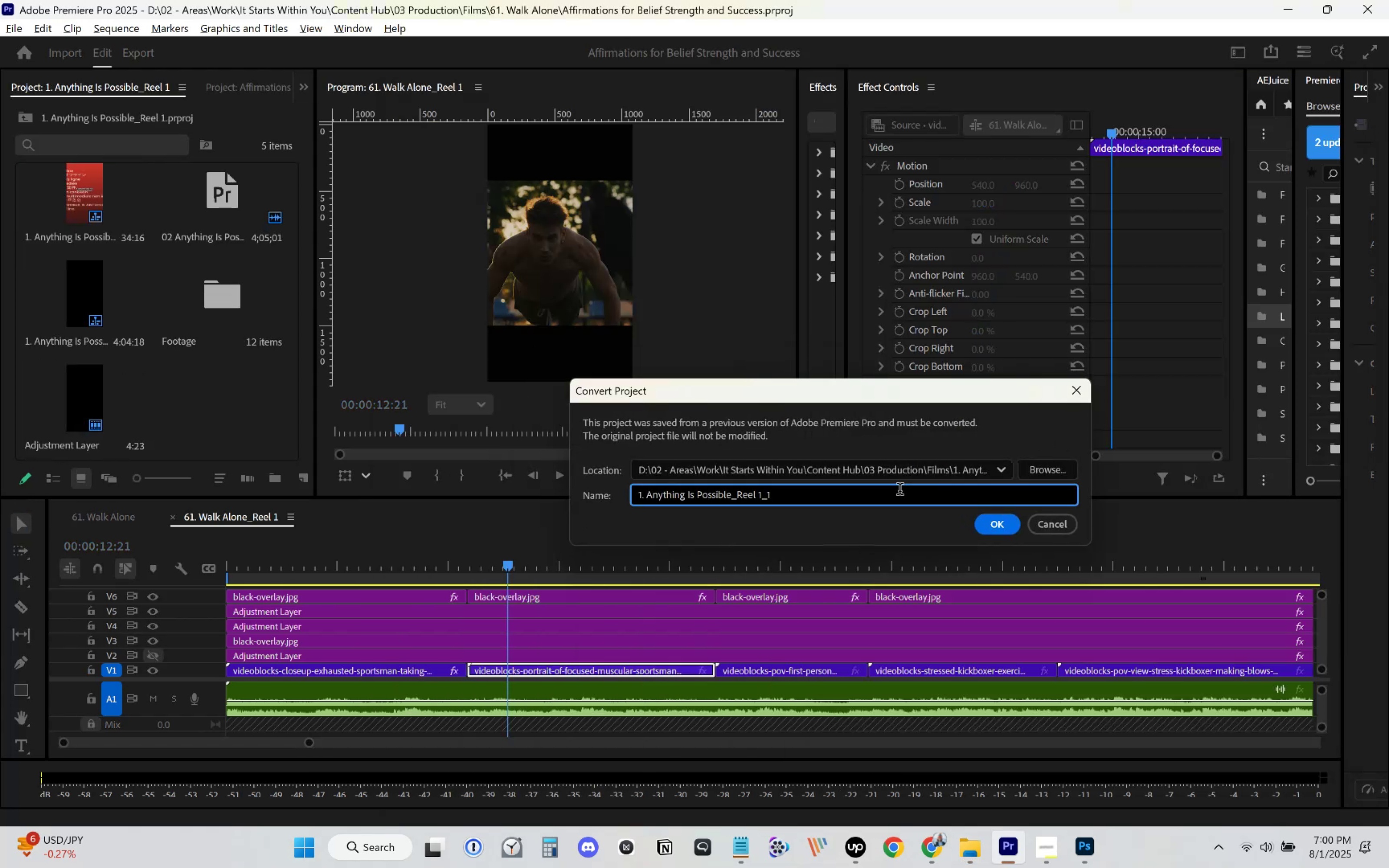 
key(Backspace)
 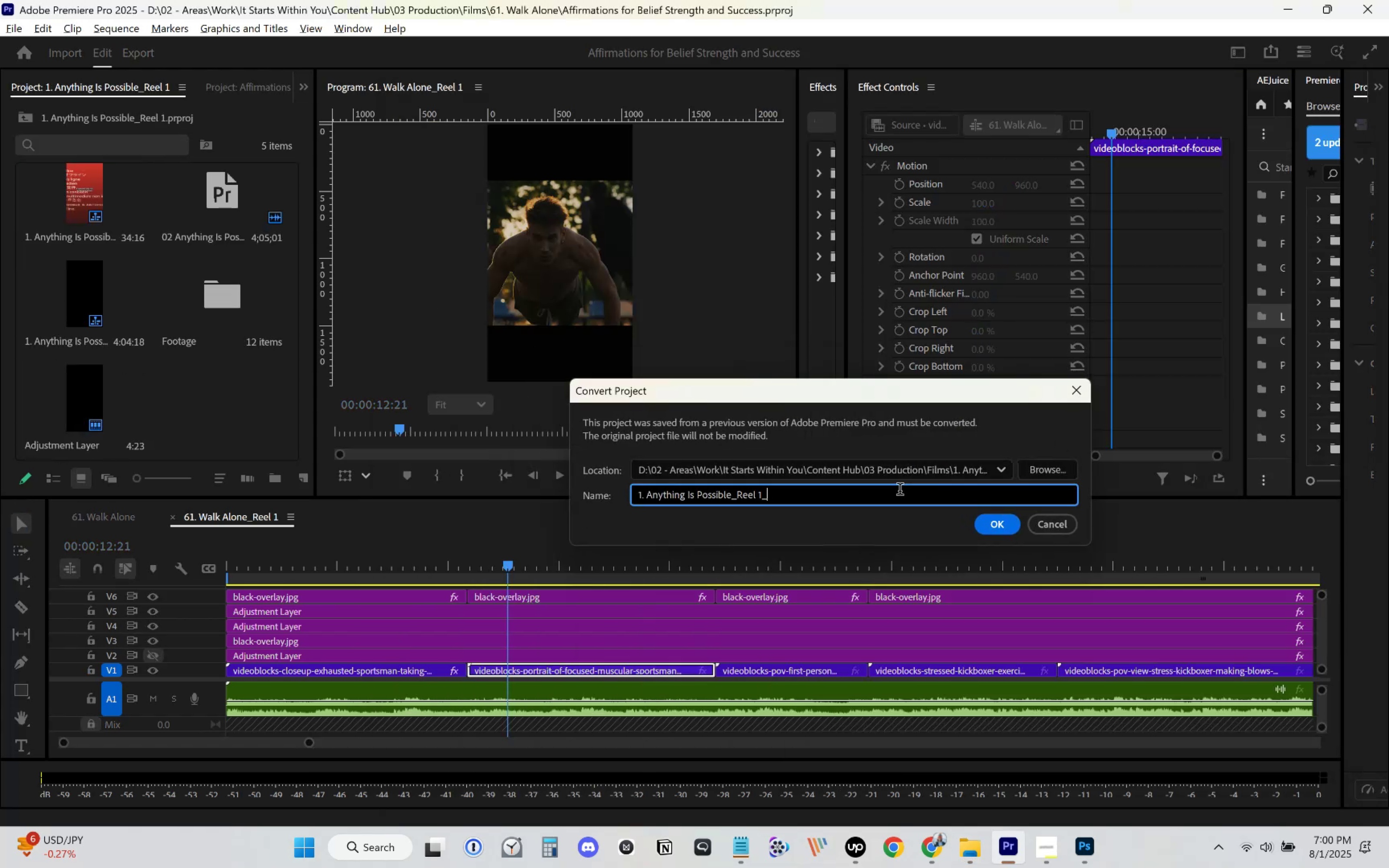 
key(Backspace)
 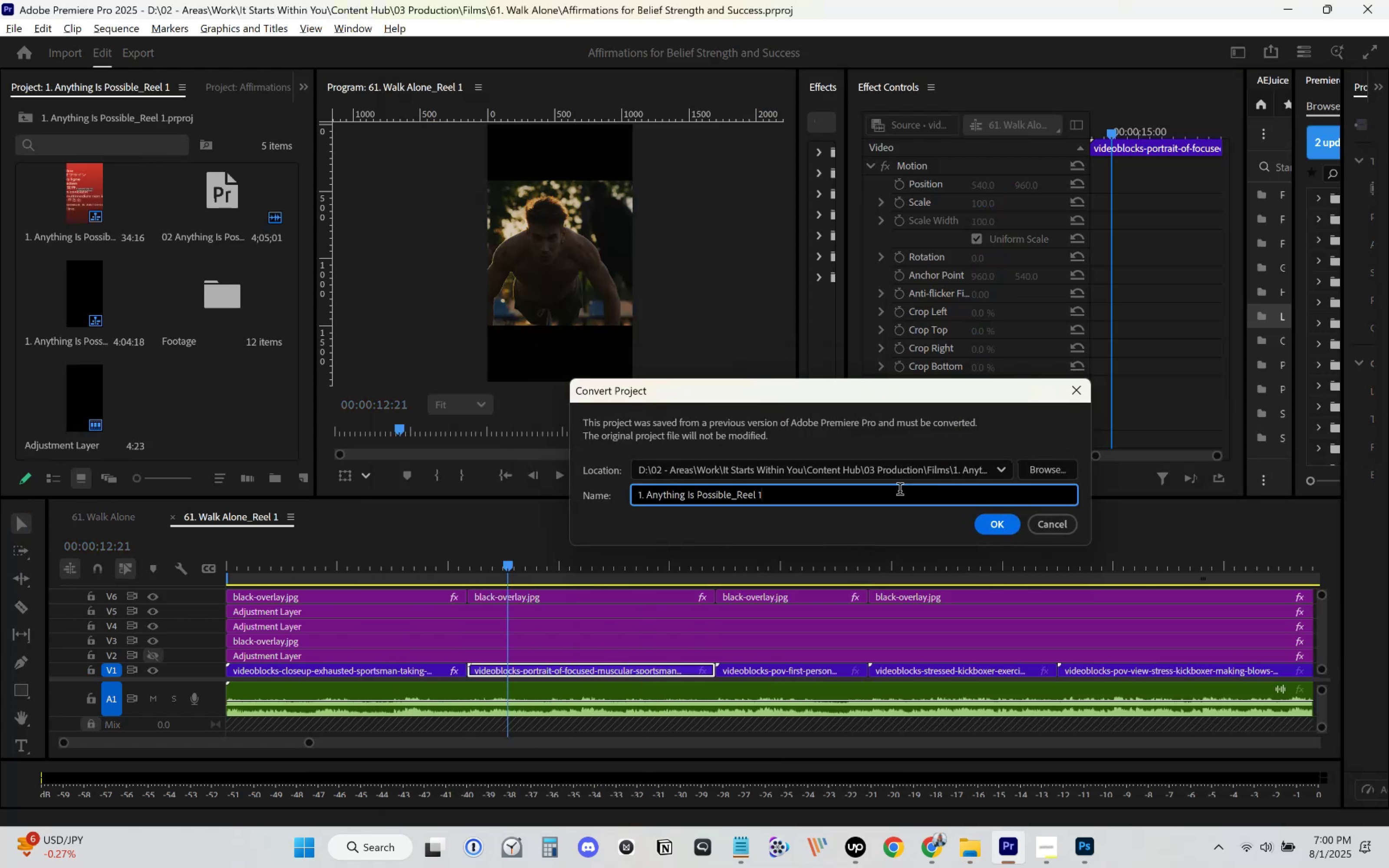 
key(Enter)
 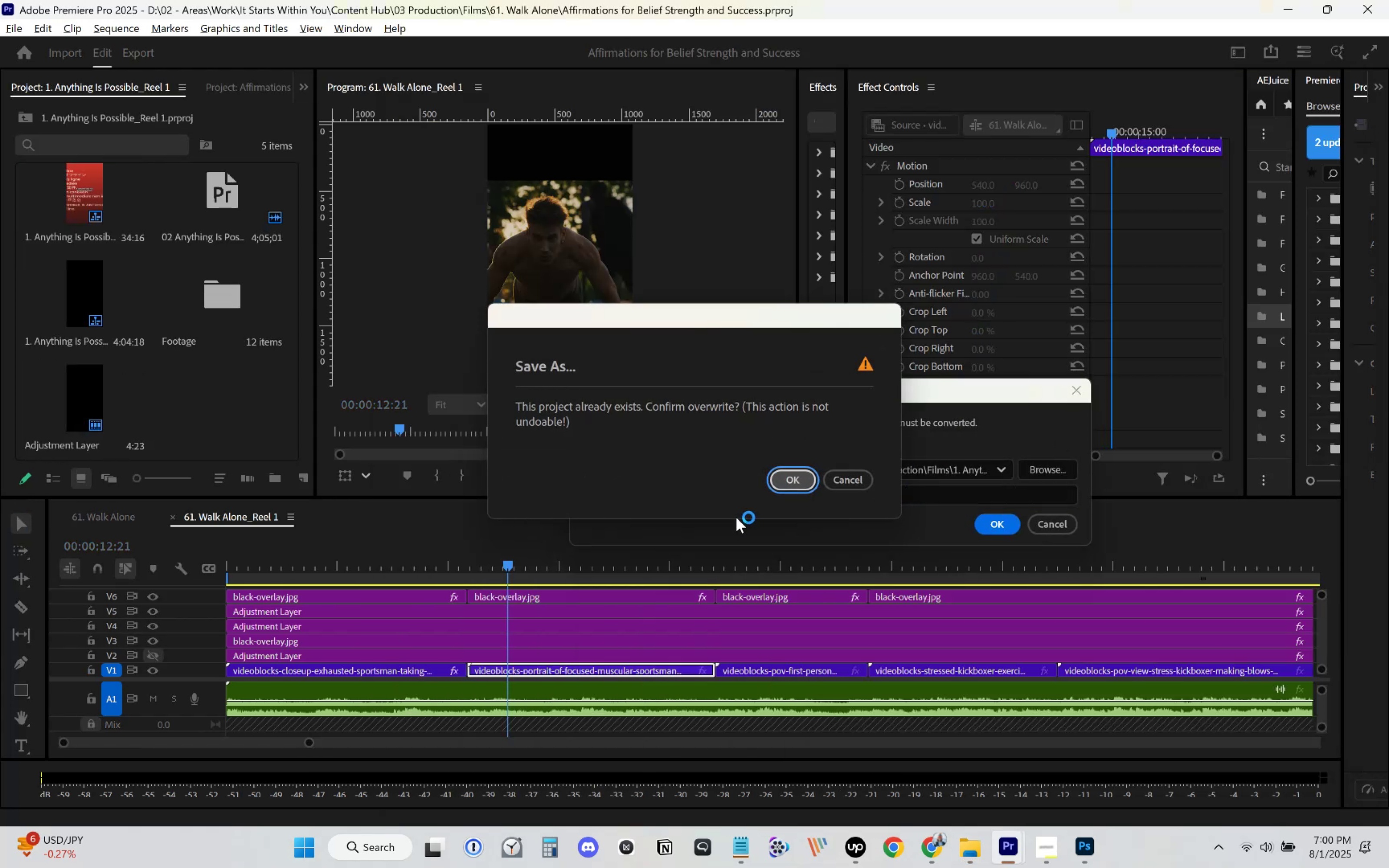 
left_click([775, 478])
 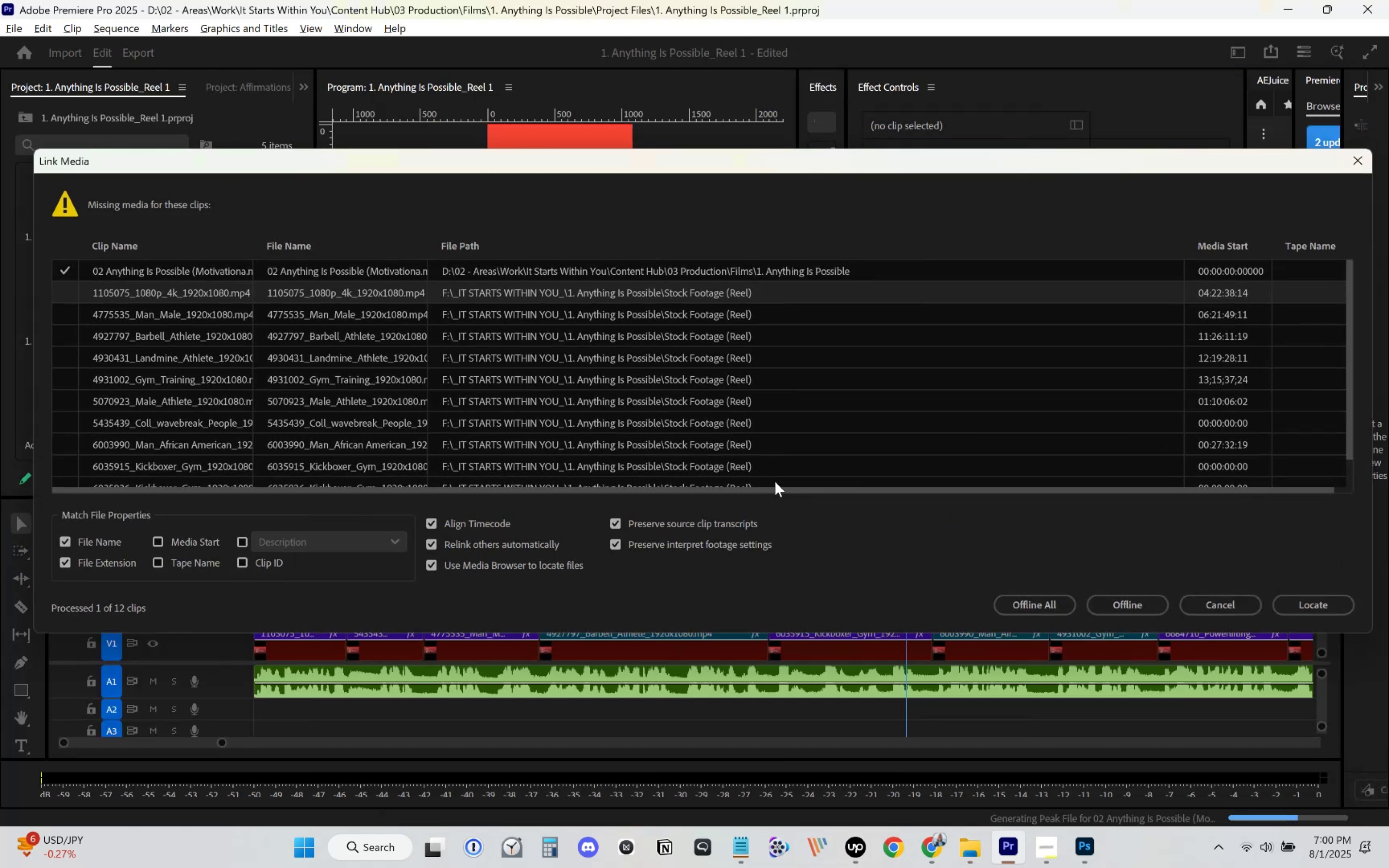 
scroll: coordinate [813, 375], scroll_direction: down, amount: 47.0
 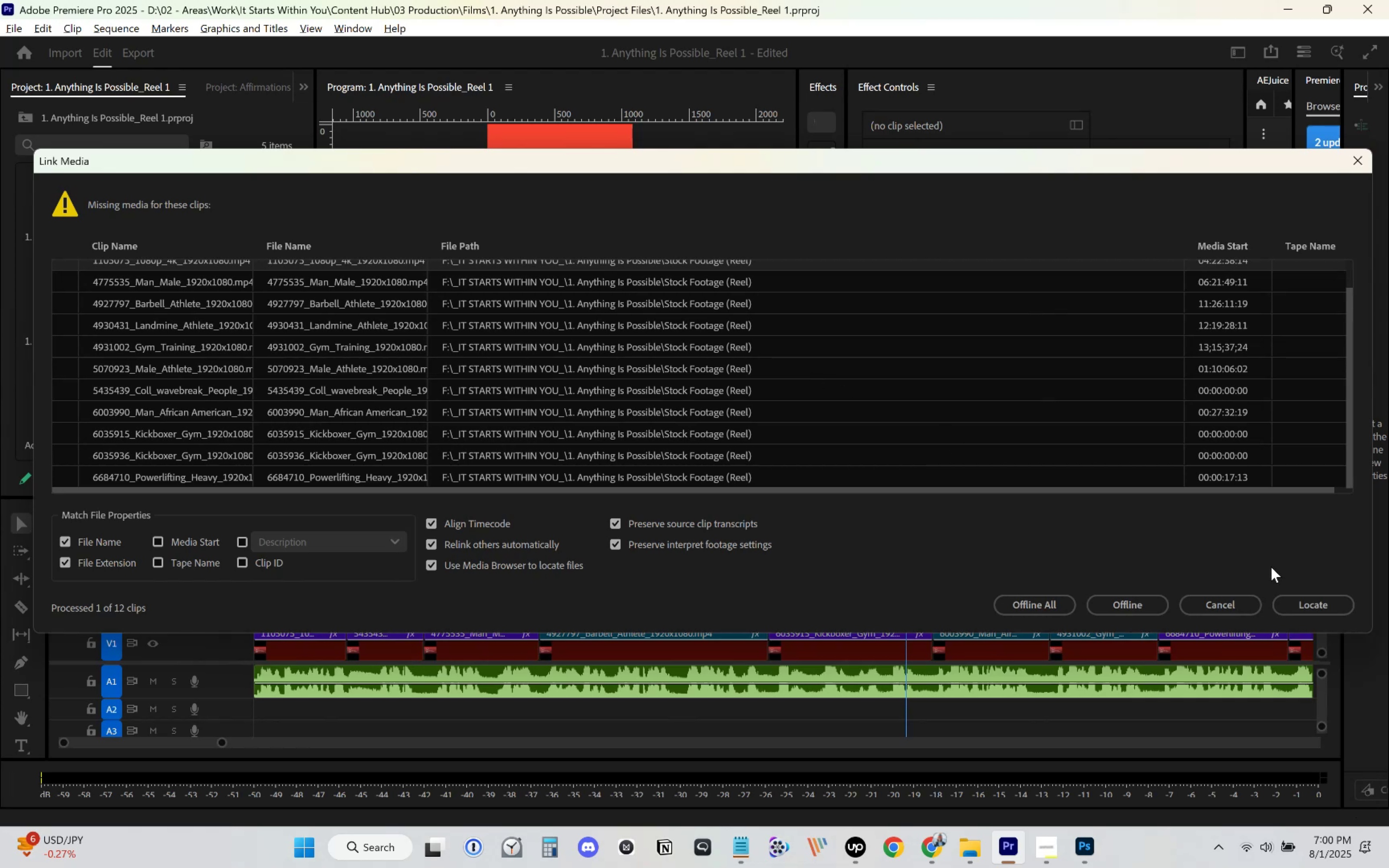 
scroll: coordinate [823, 371], scroll_direction: up, amount: 28.0
 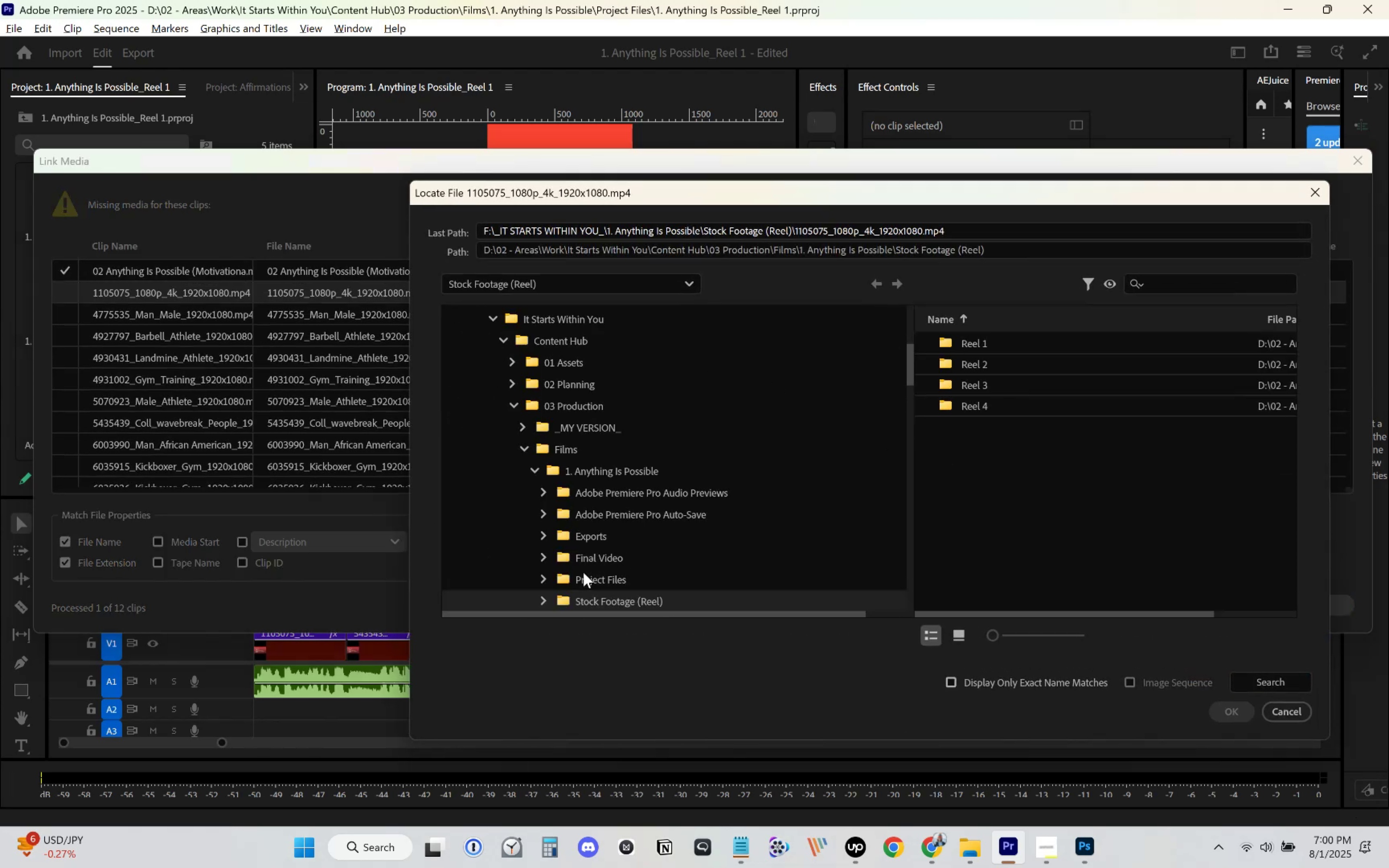 
wait(5.11)
 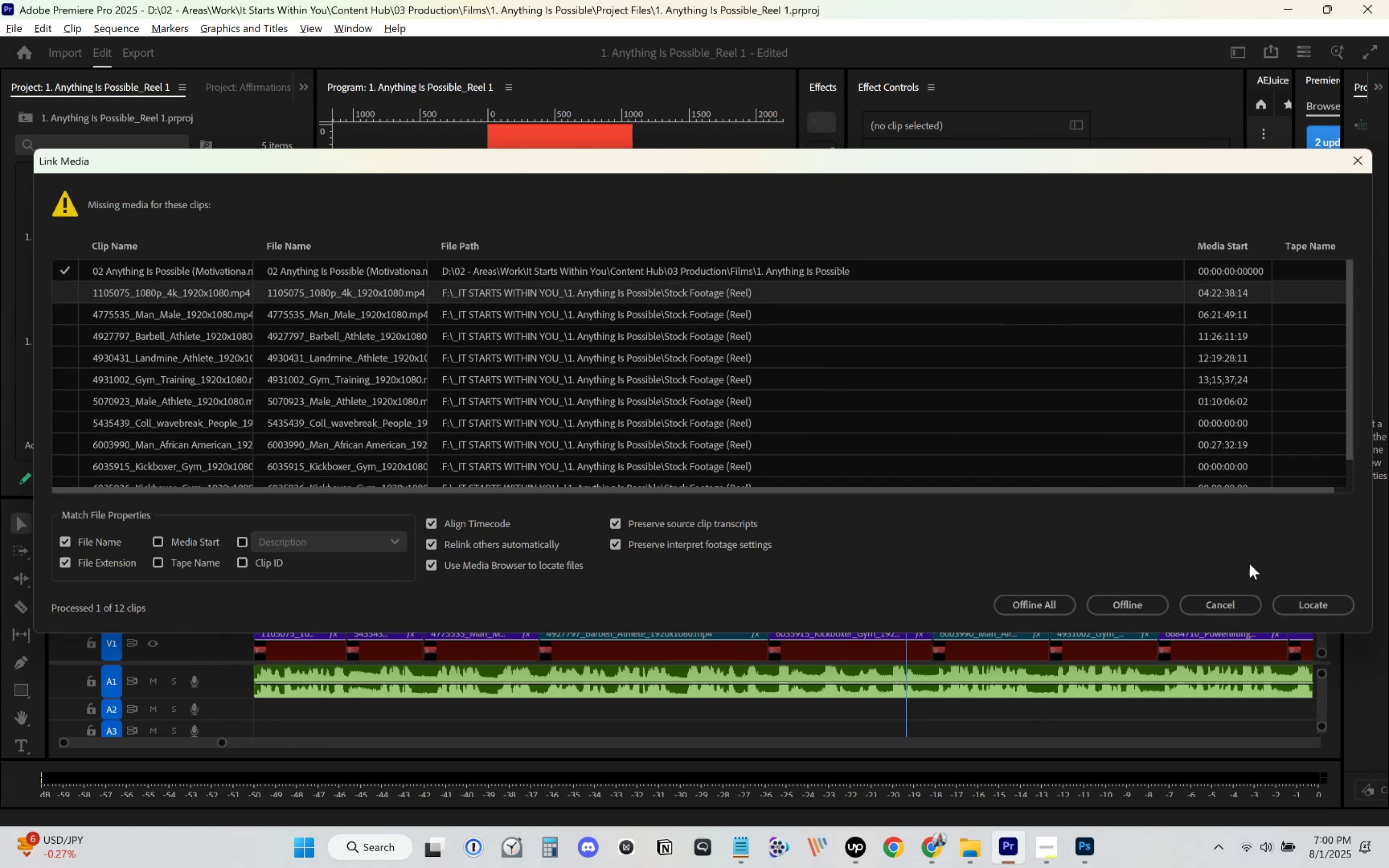 
scroll: coordinate [599, 538], scroll_direction: down, amount: 4.0
 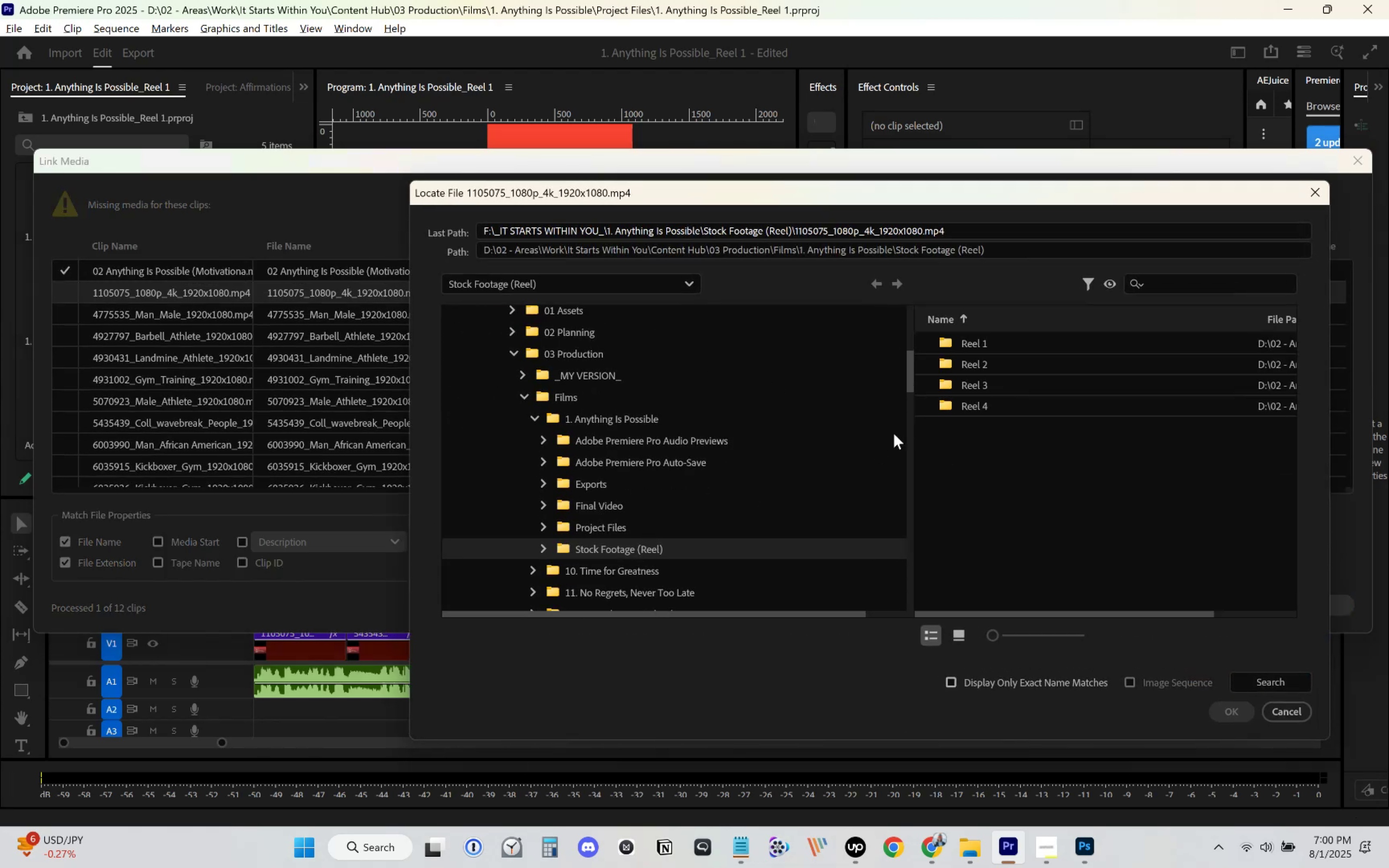 
double_click([964, 348])
 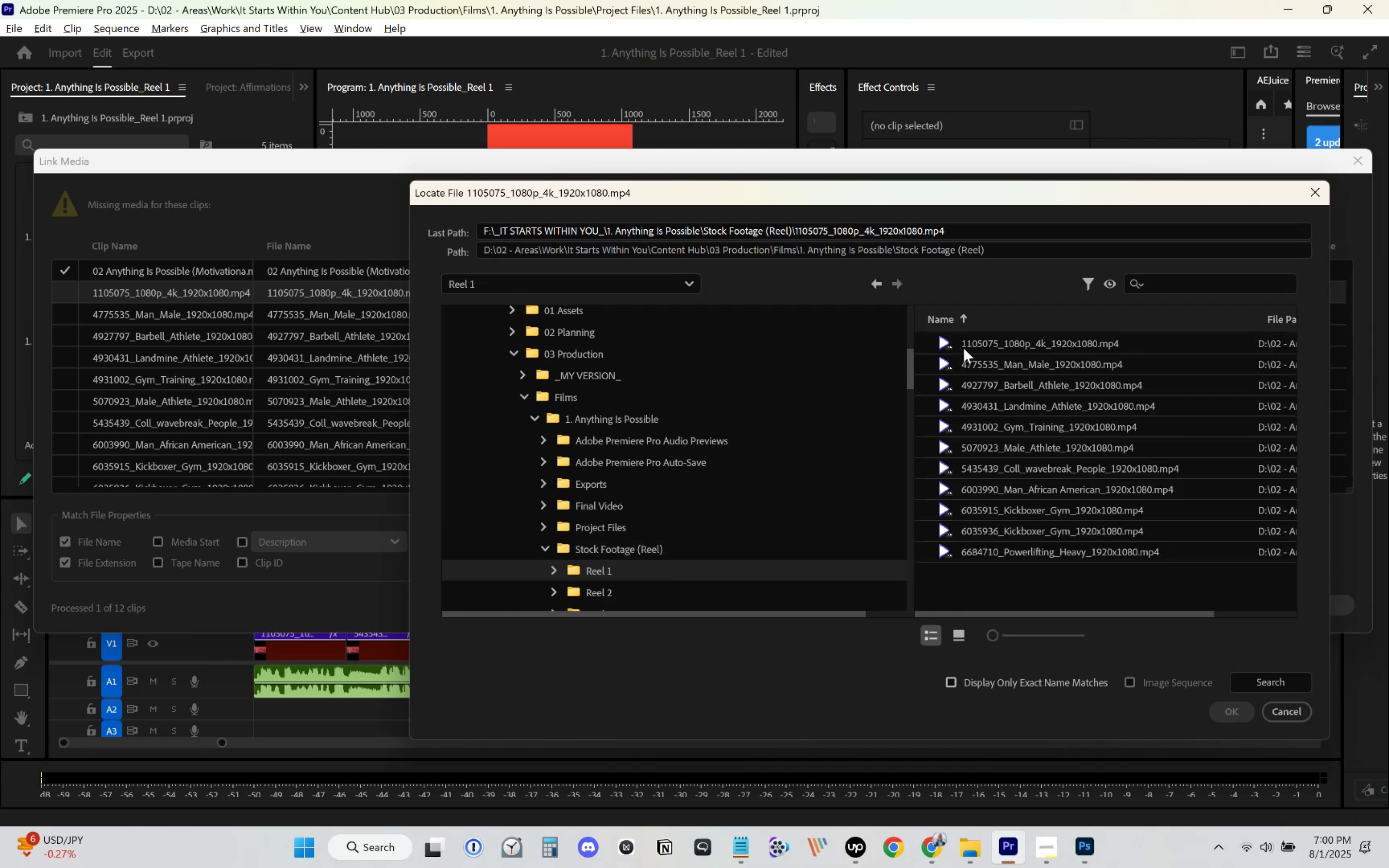 
left_click([964, 348])
 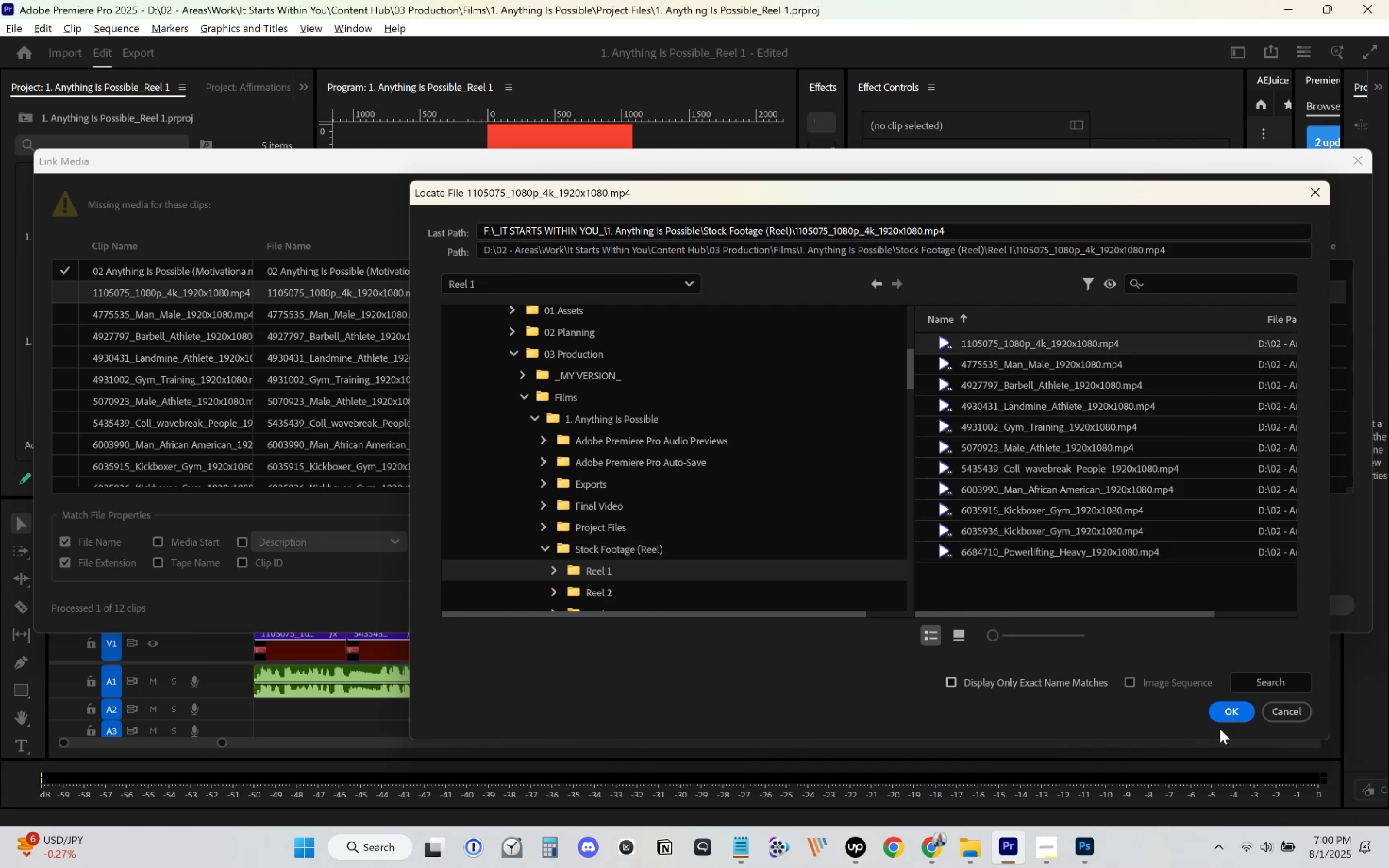 
left_click([1226, 716])
 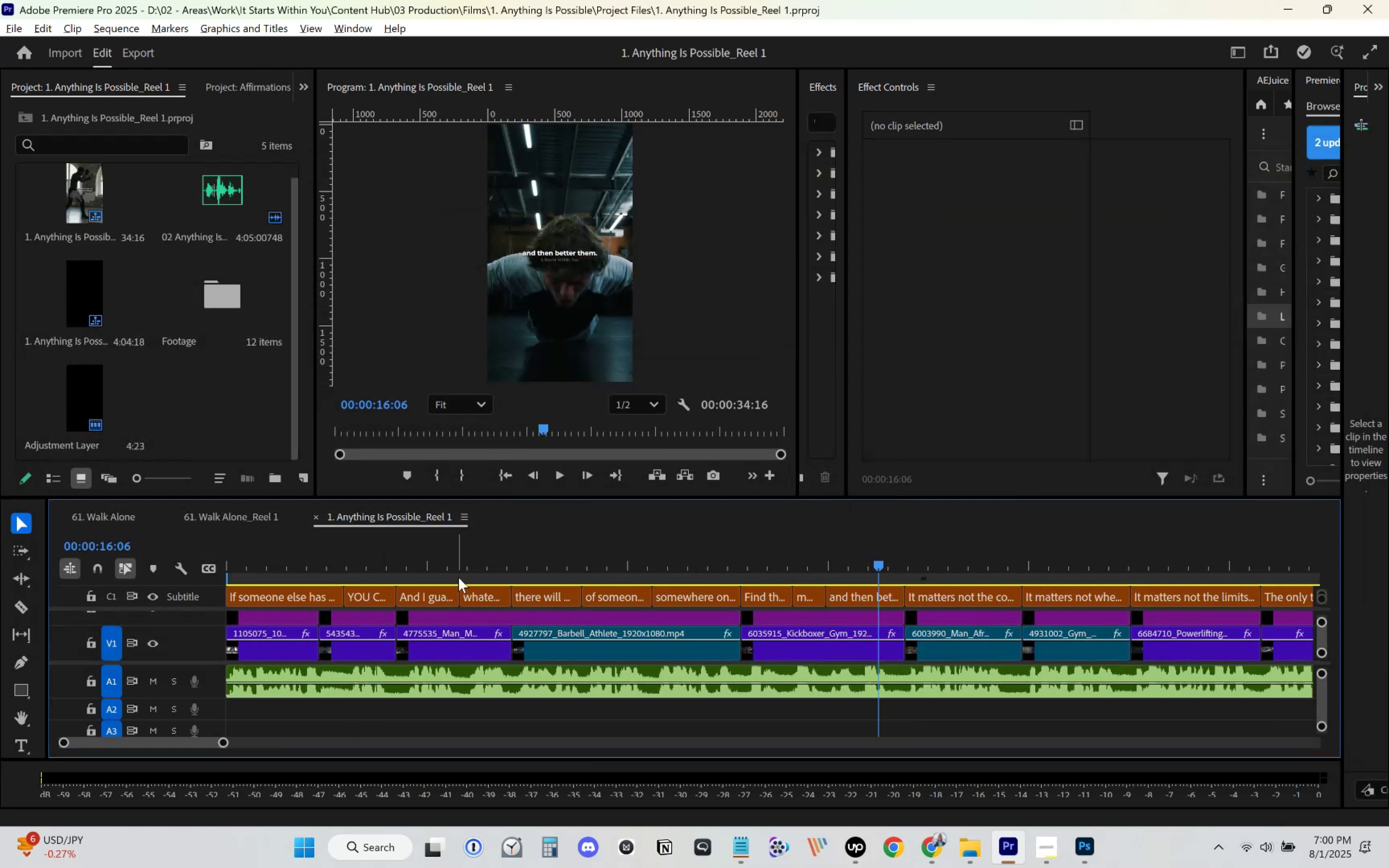 
key(Control+S)
 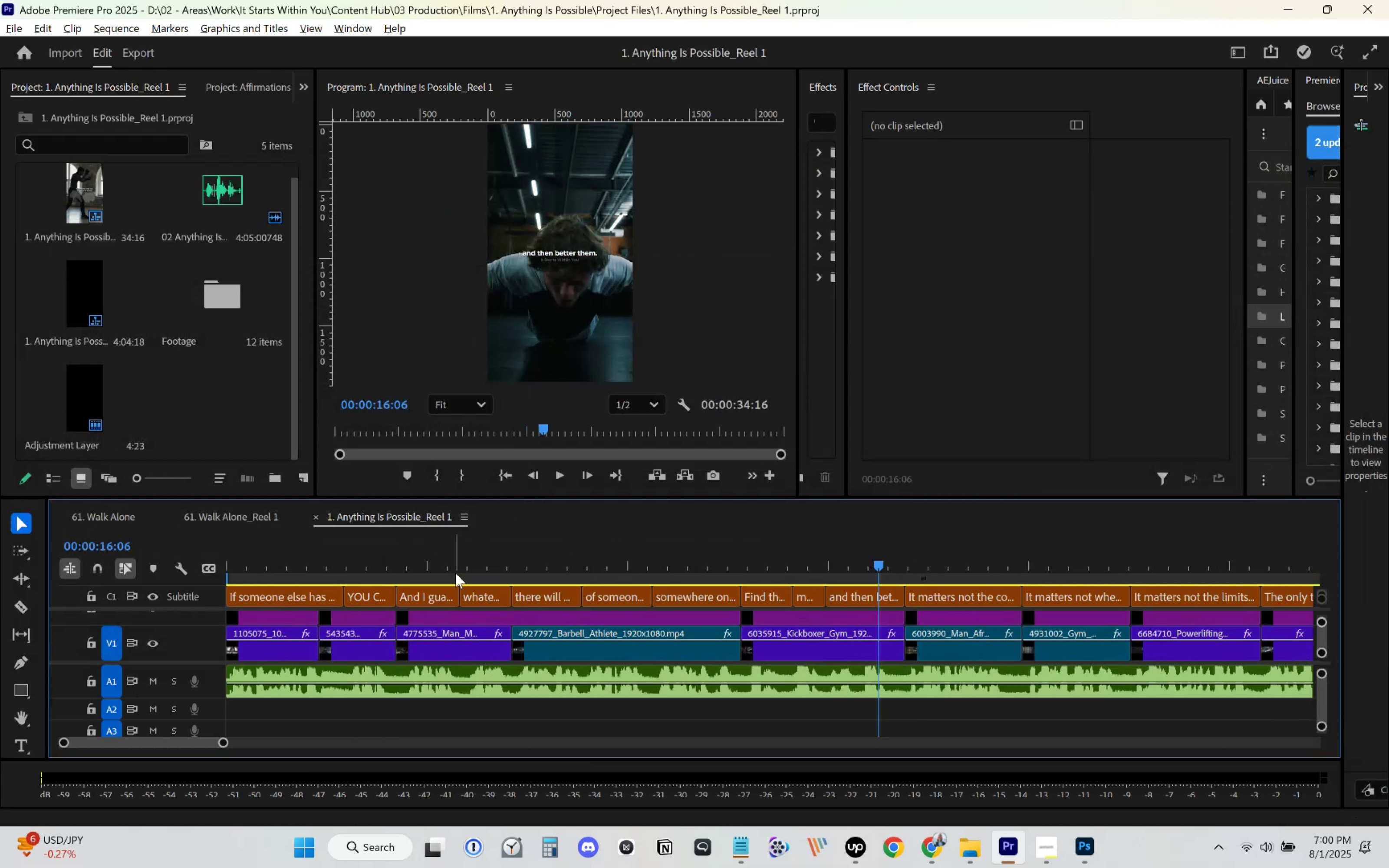 
left_click_drag(start_coordinate=[457, 569], to_coordinate=[258, 545])
 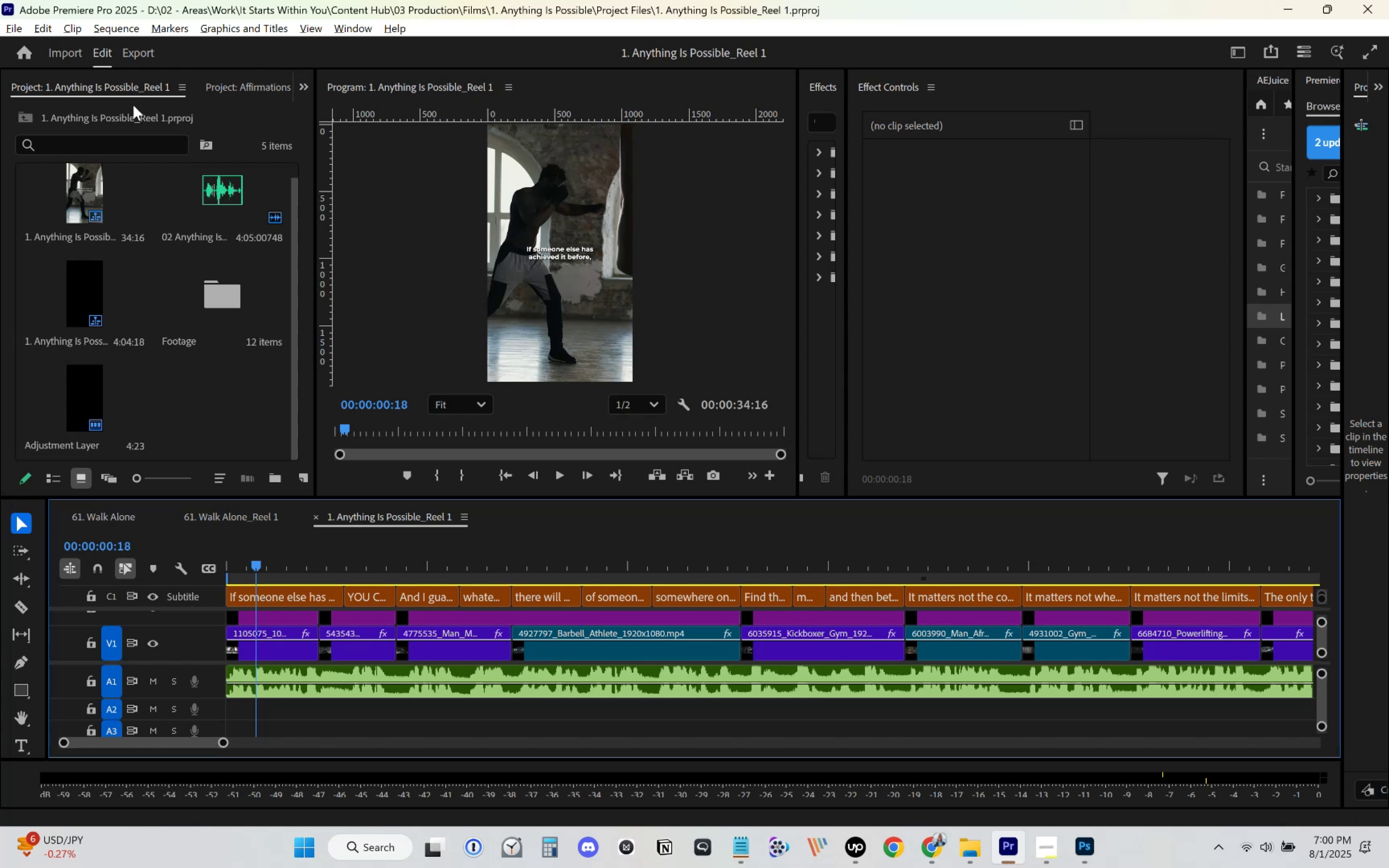 
left_click([91, 191])
 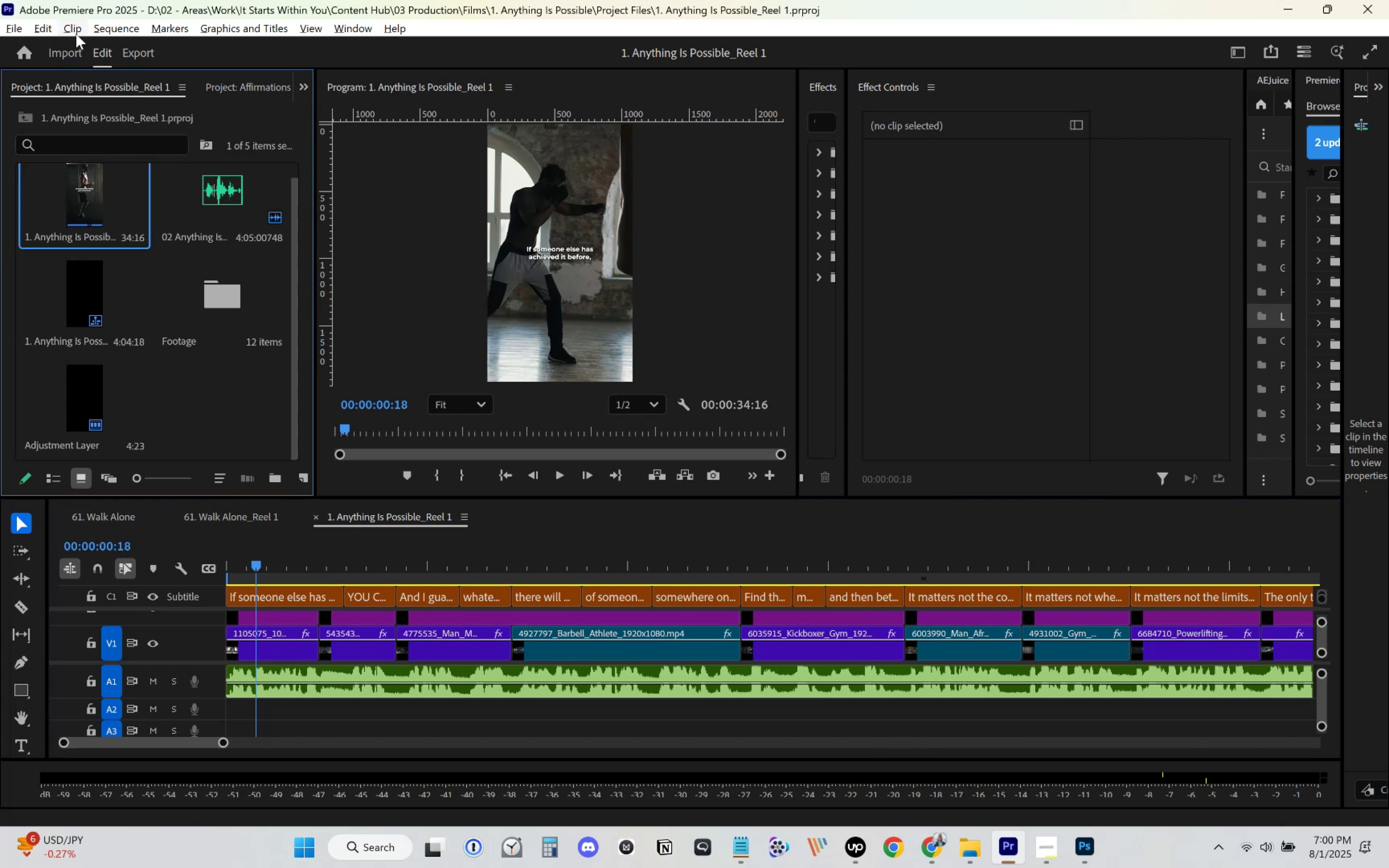 
left_click([114, 26])
 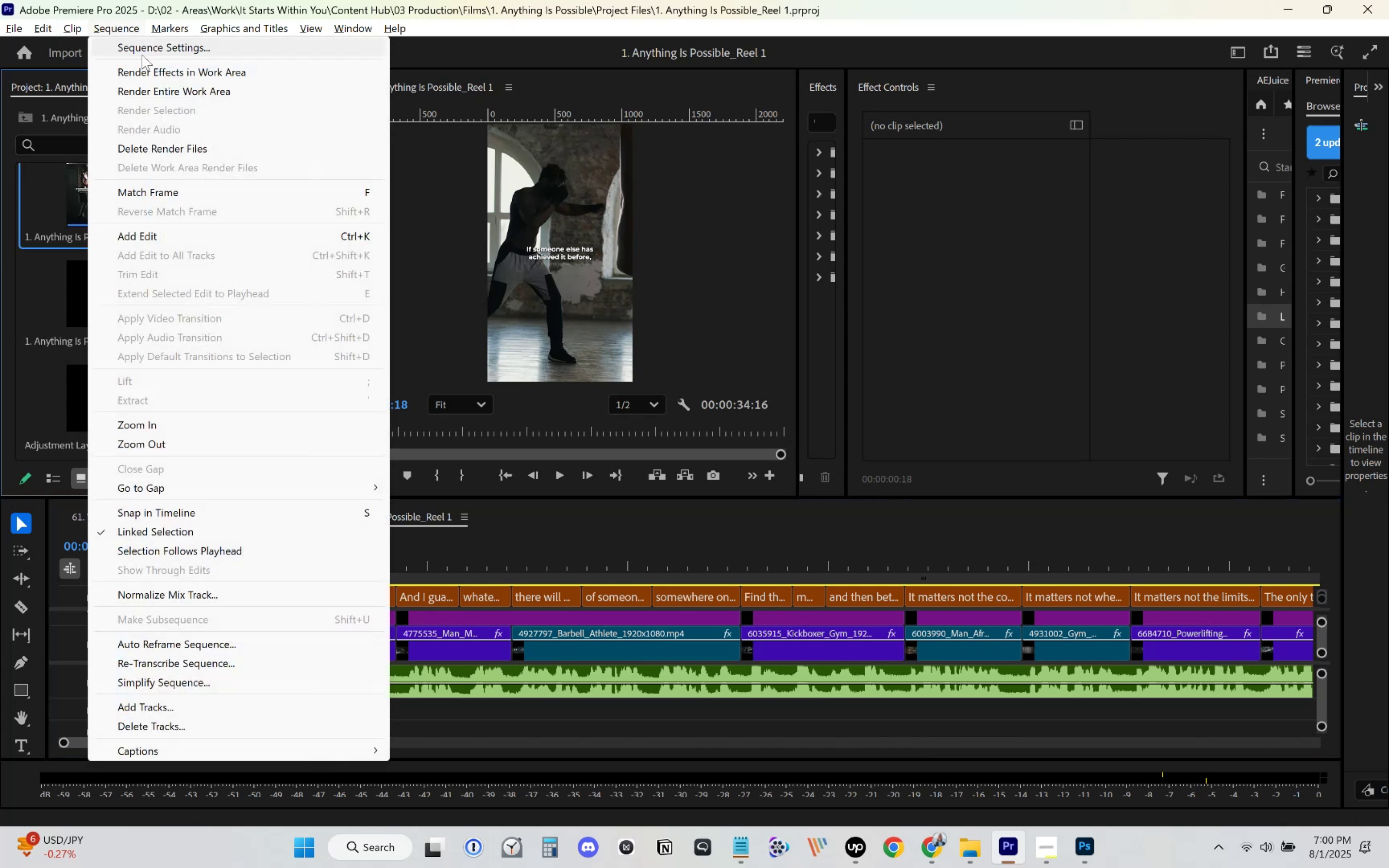 
left_click([155, 46])
 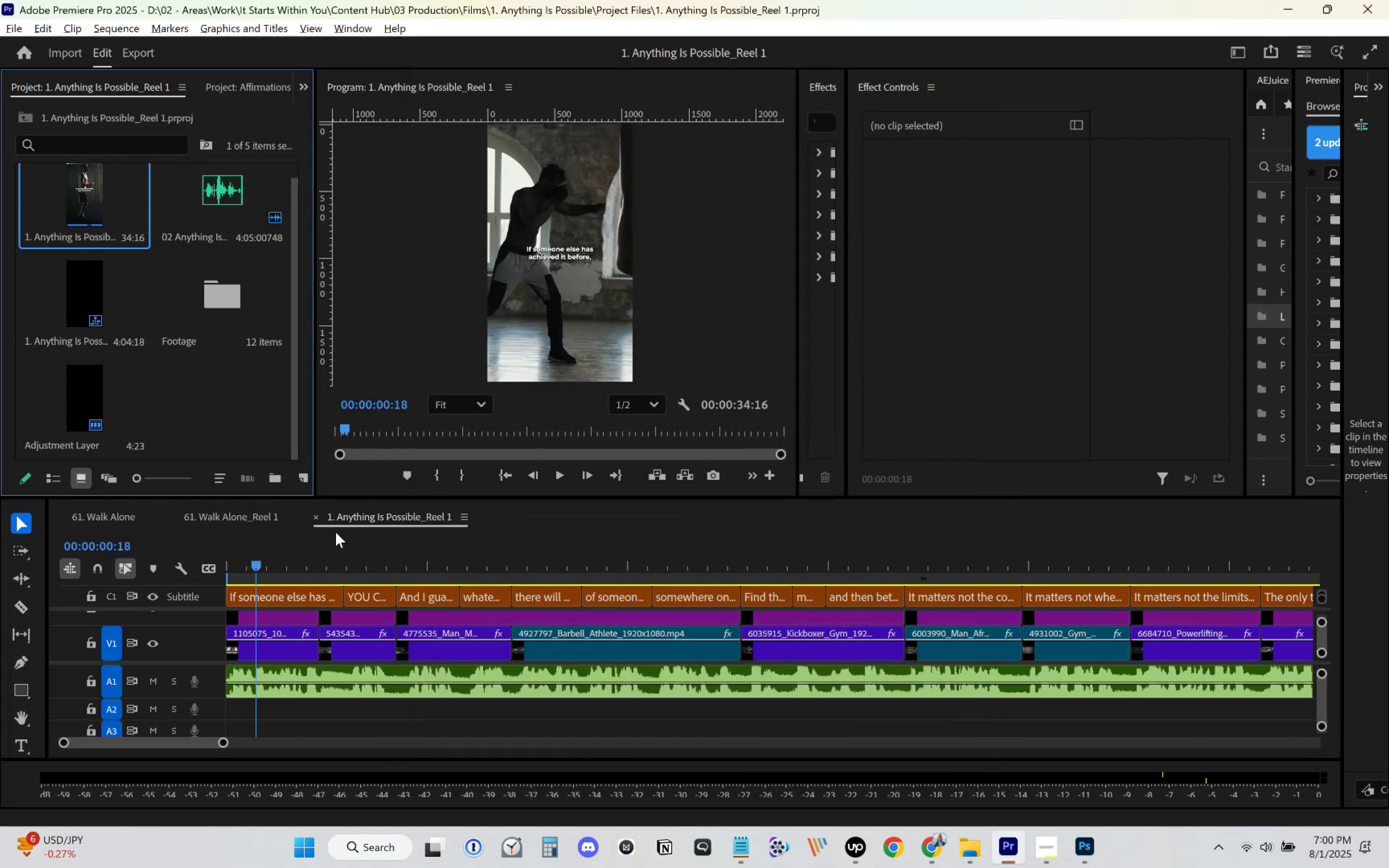 
left_click([218, 518])
 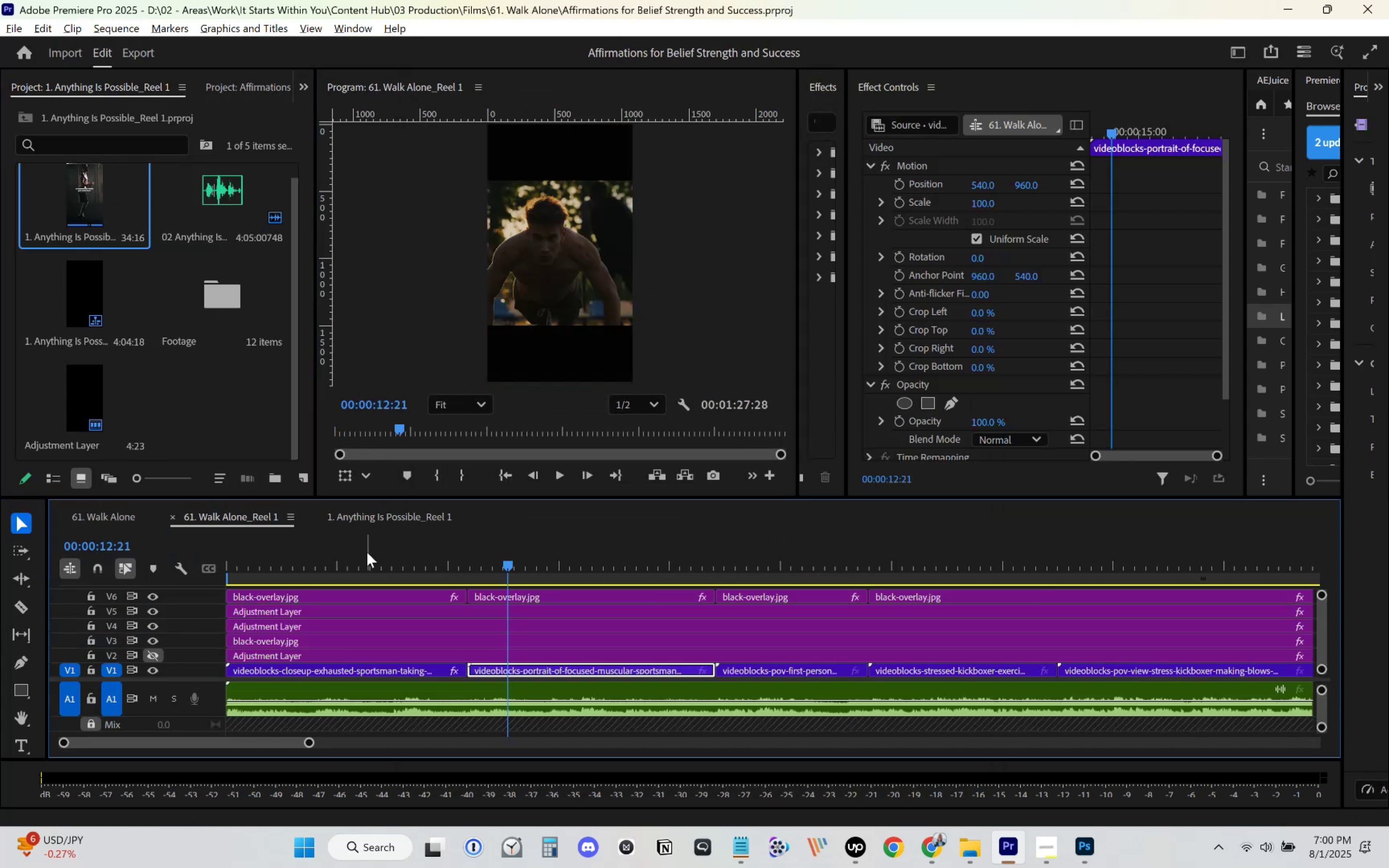 
key(Space)
 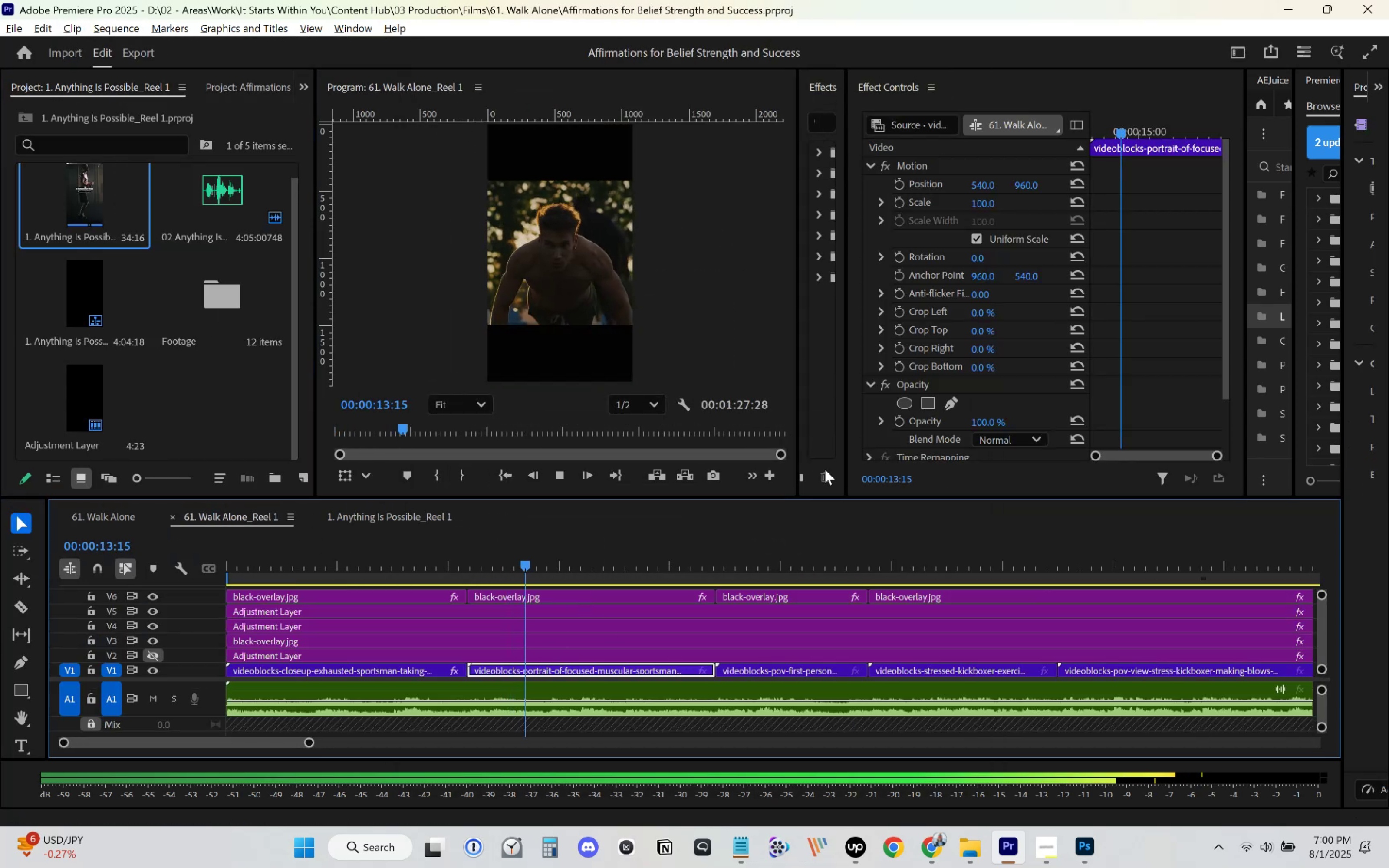 
key(Space)
 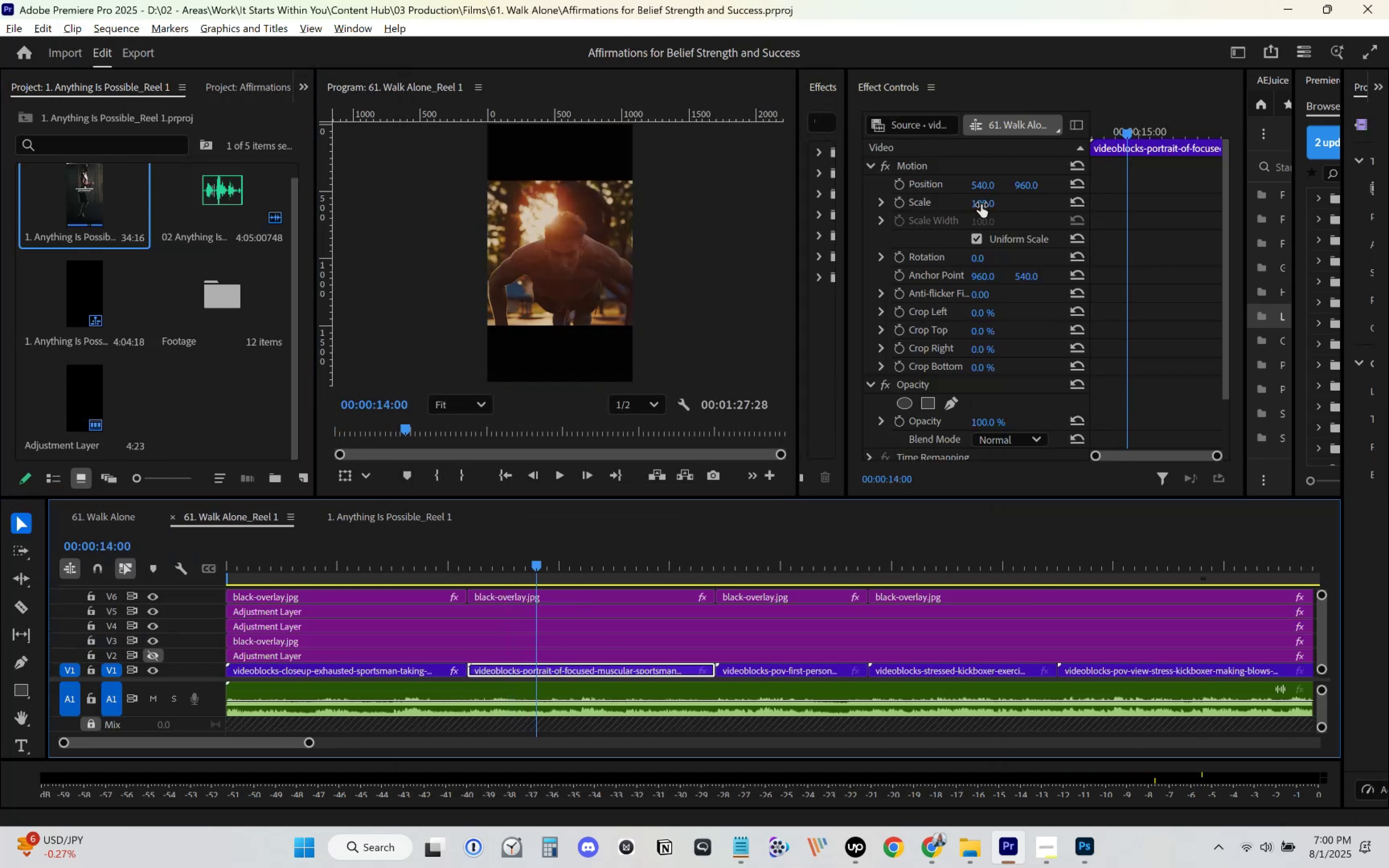 
left_click_drag(start_coordinate=[983, 204], to_coordinate=[1046, 187])
 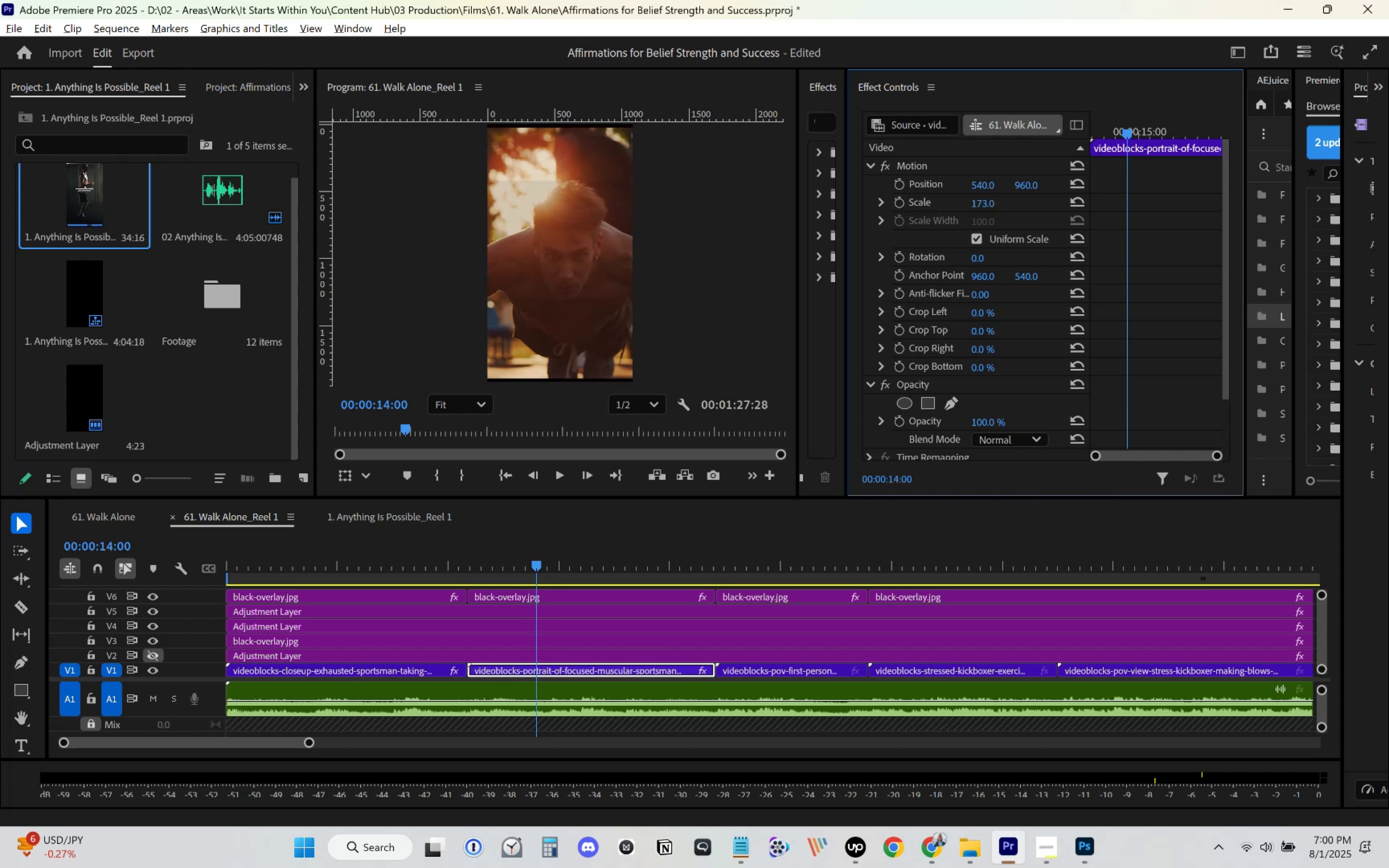 
left_click([991, 204])
 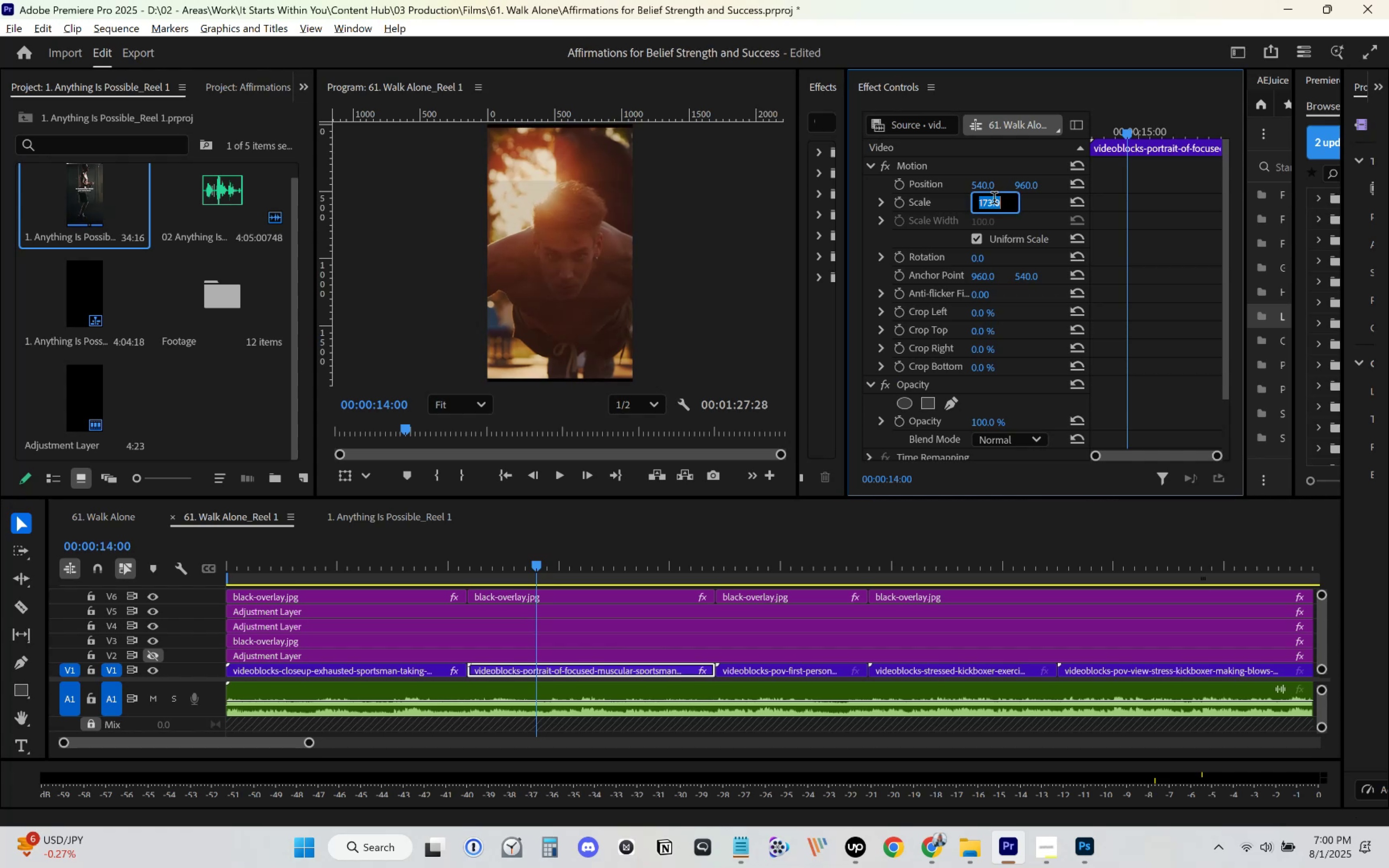 
key(Numpad1)
 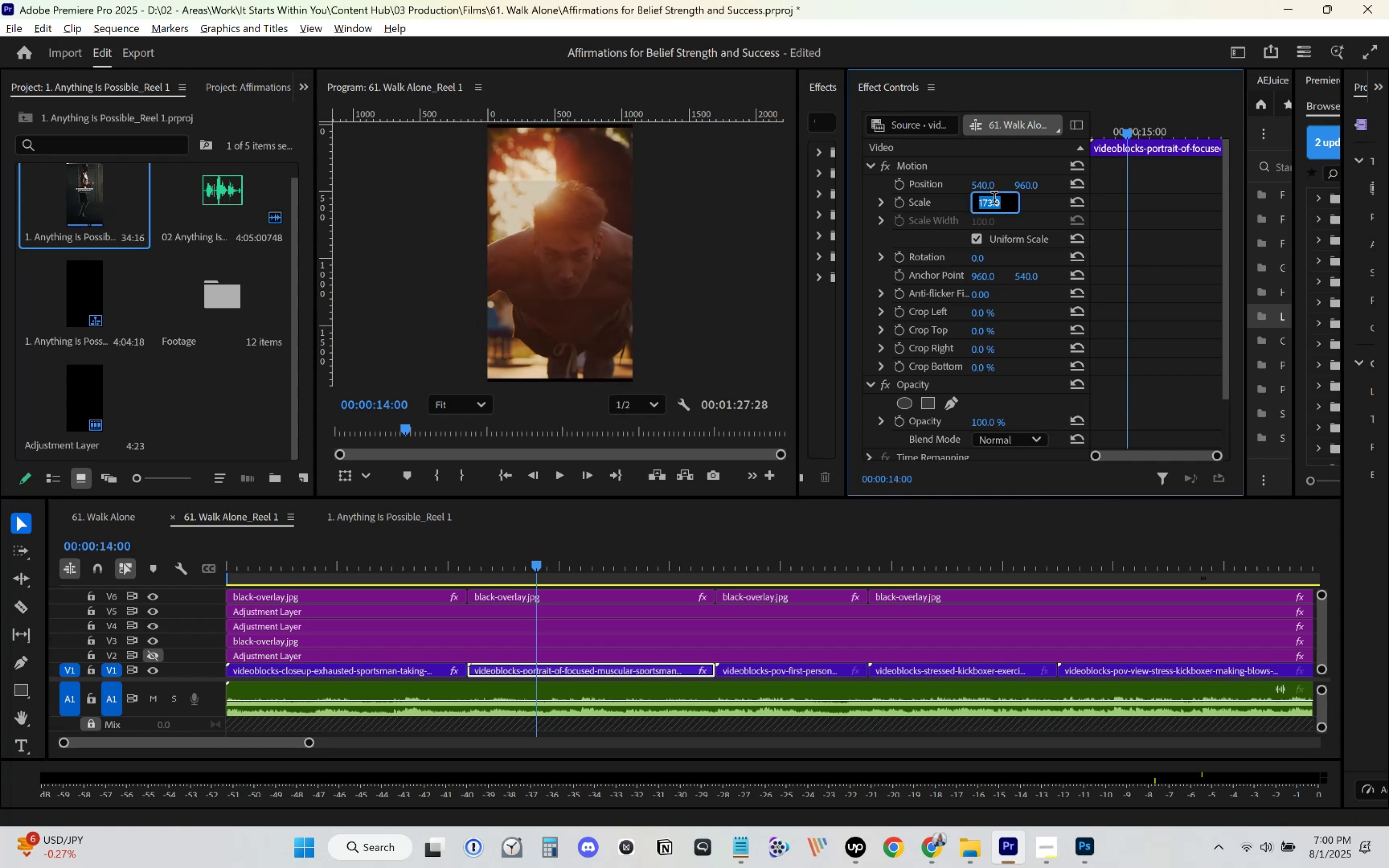 
key(Numpad8)
 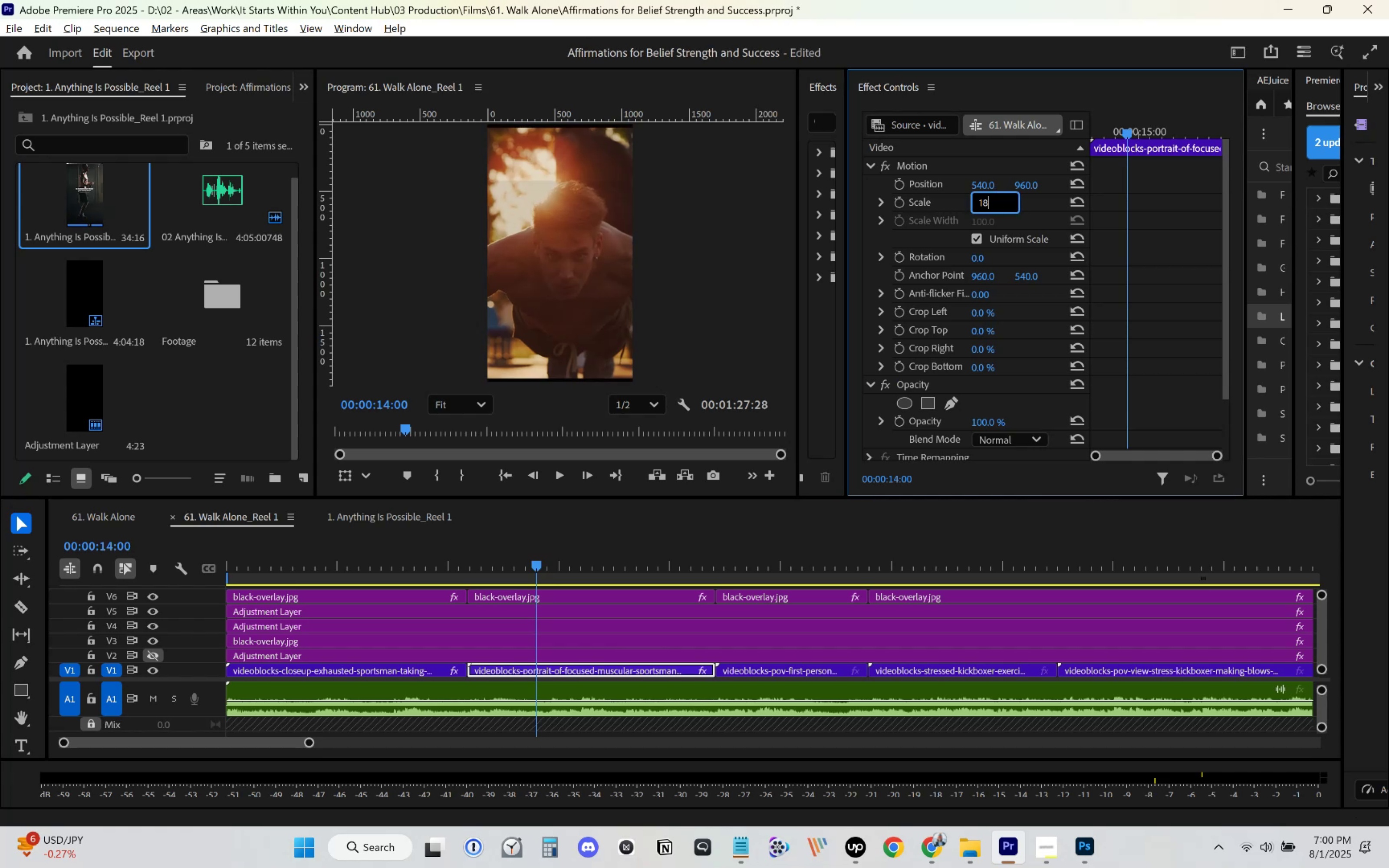 
key(Numpad0)
 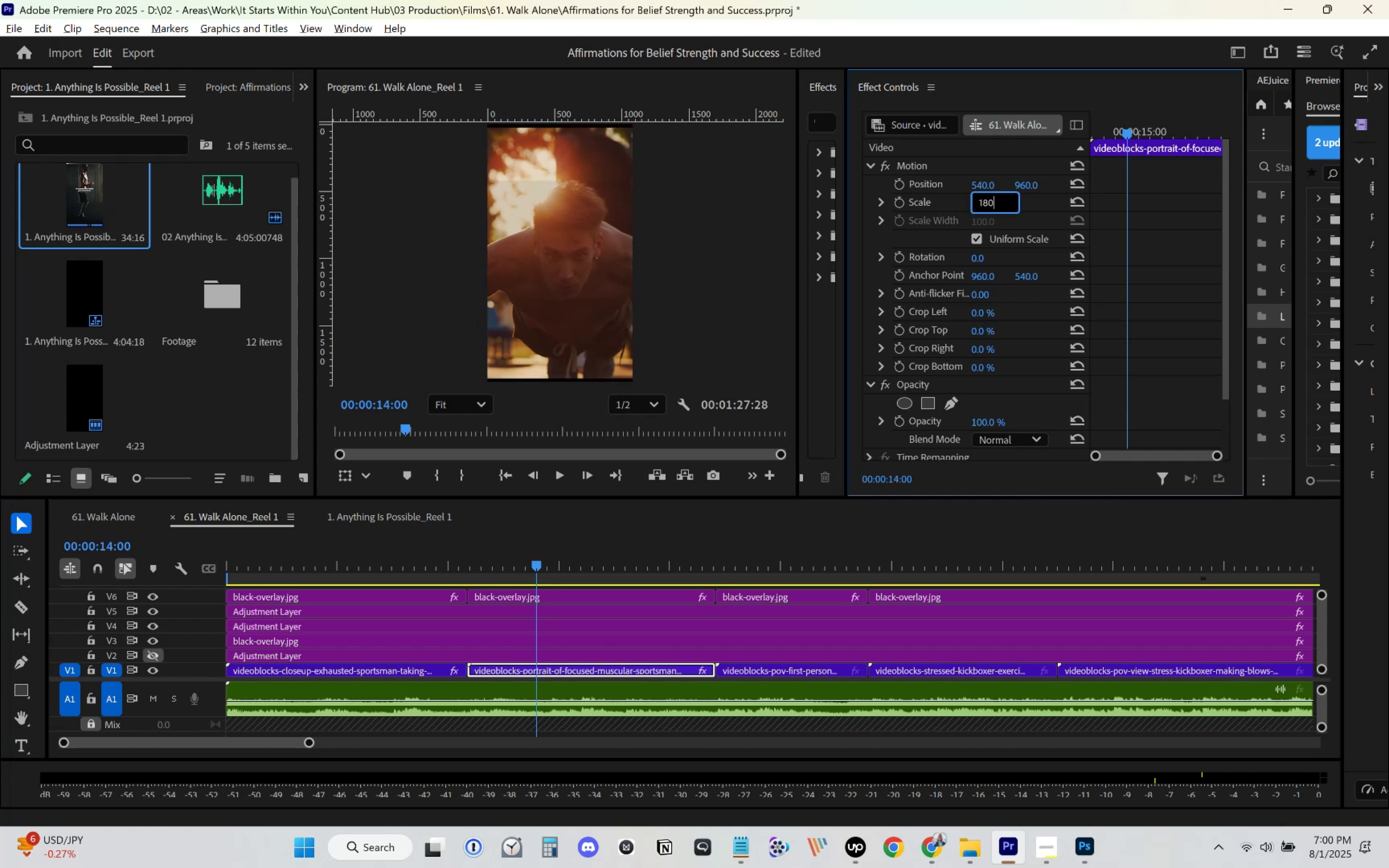 
key(Enter)
 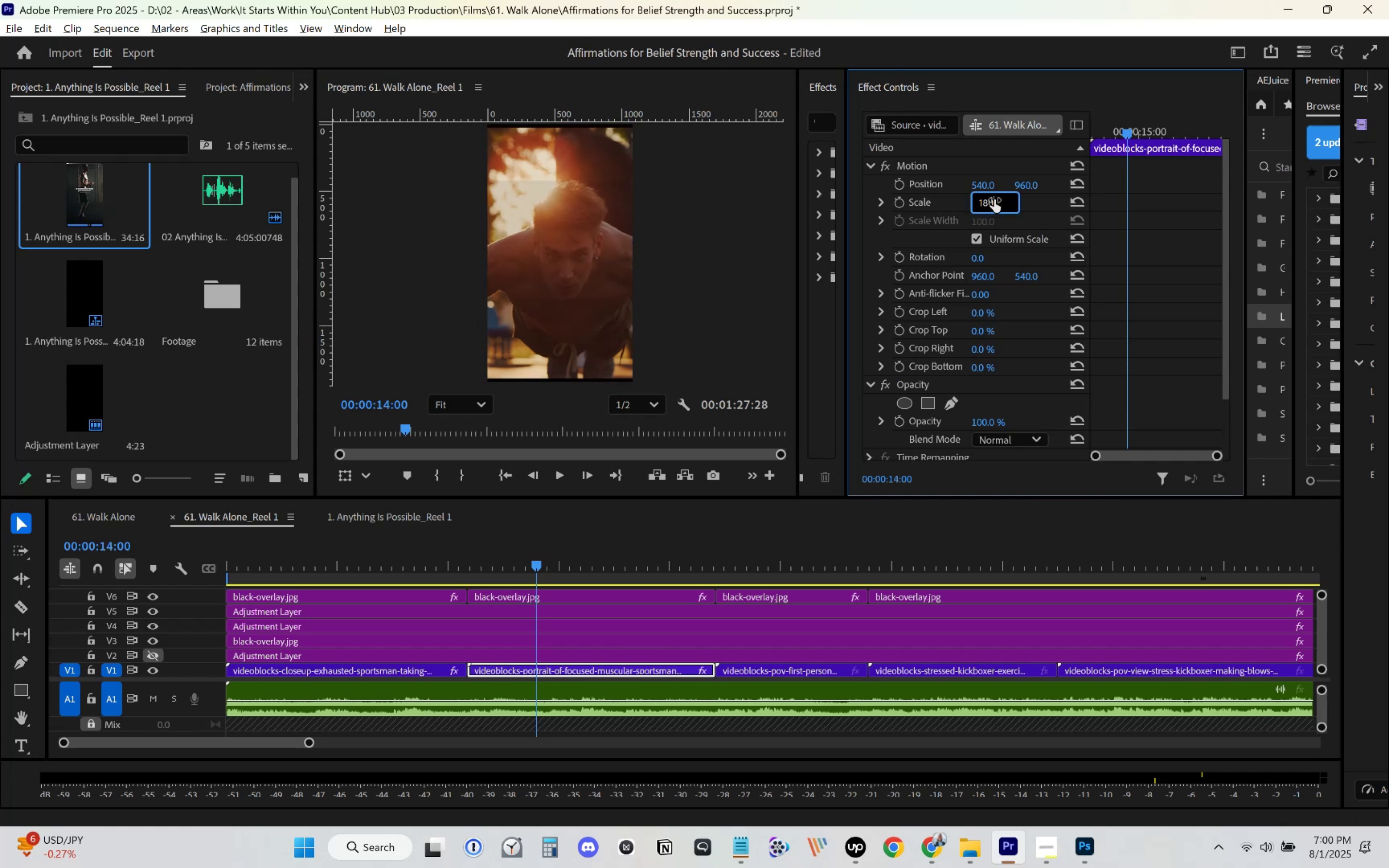 
key(Control+S)
 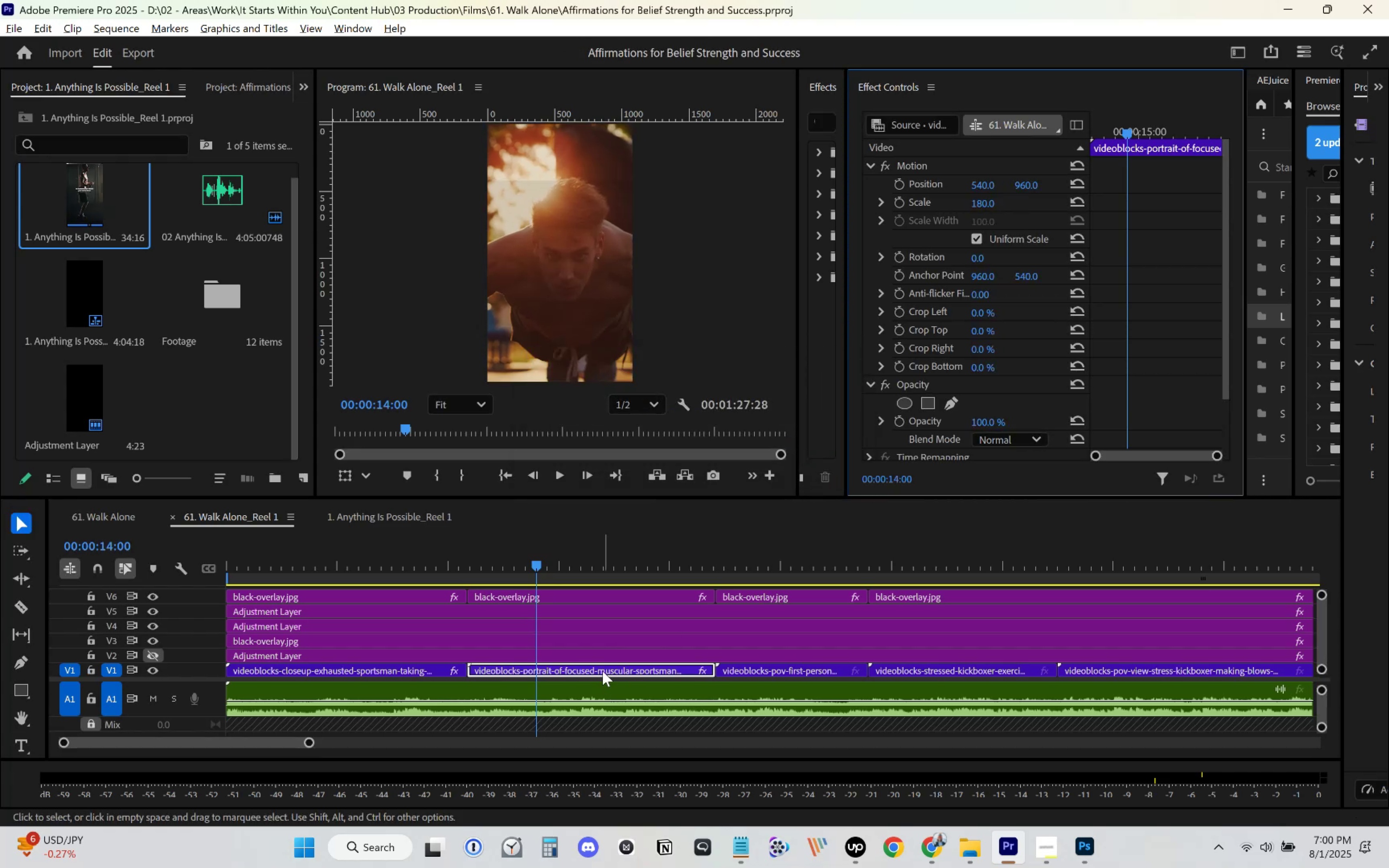 
left_click([517, 592])
 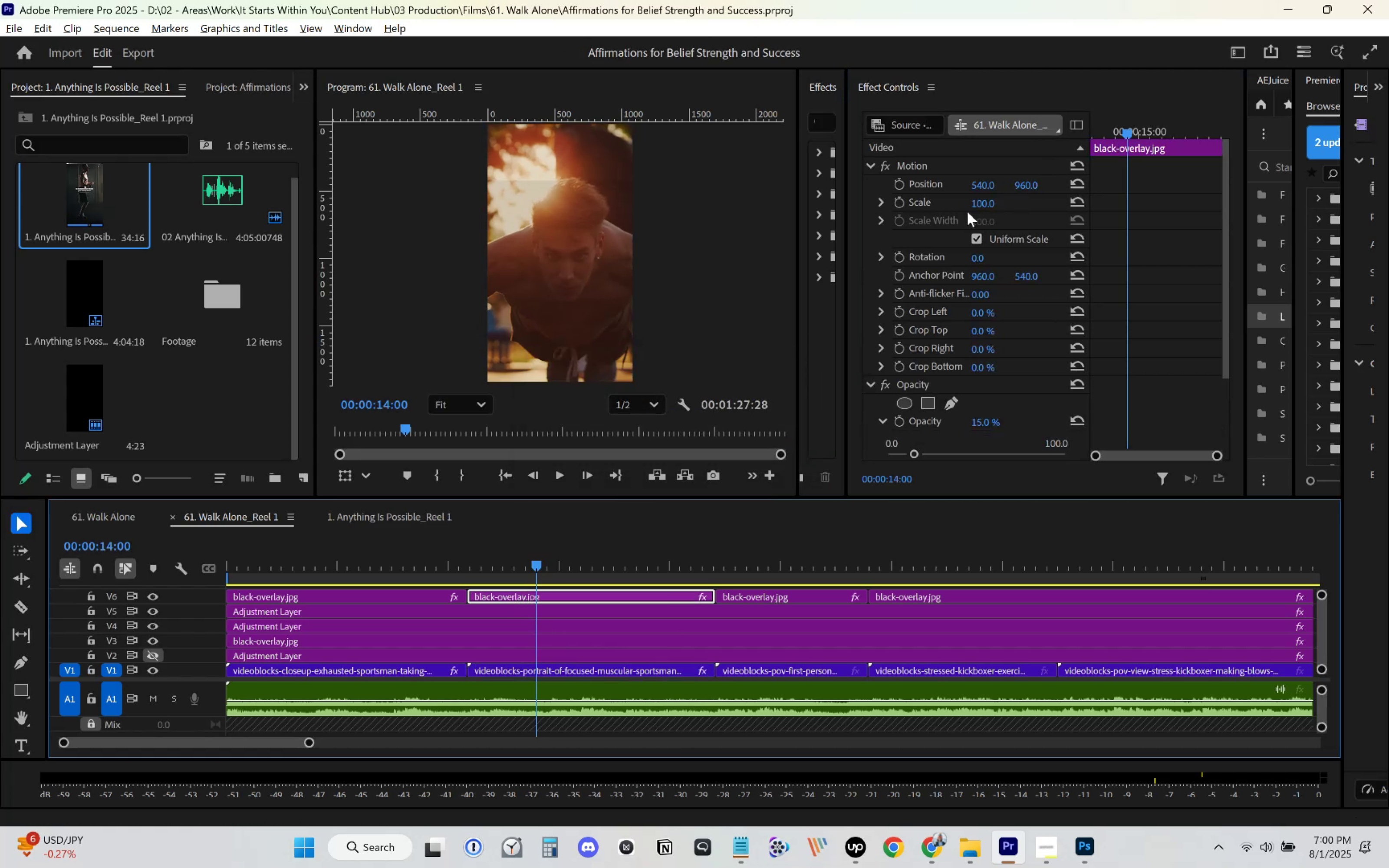 
left_click([983, 200])
 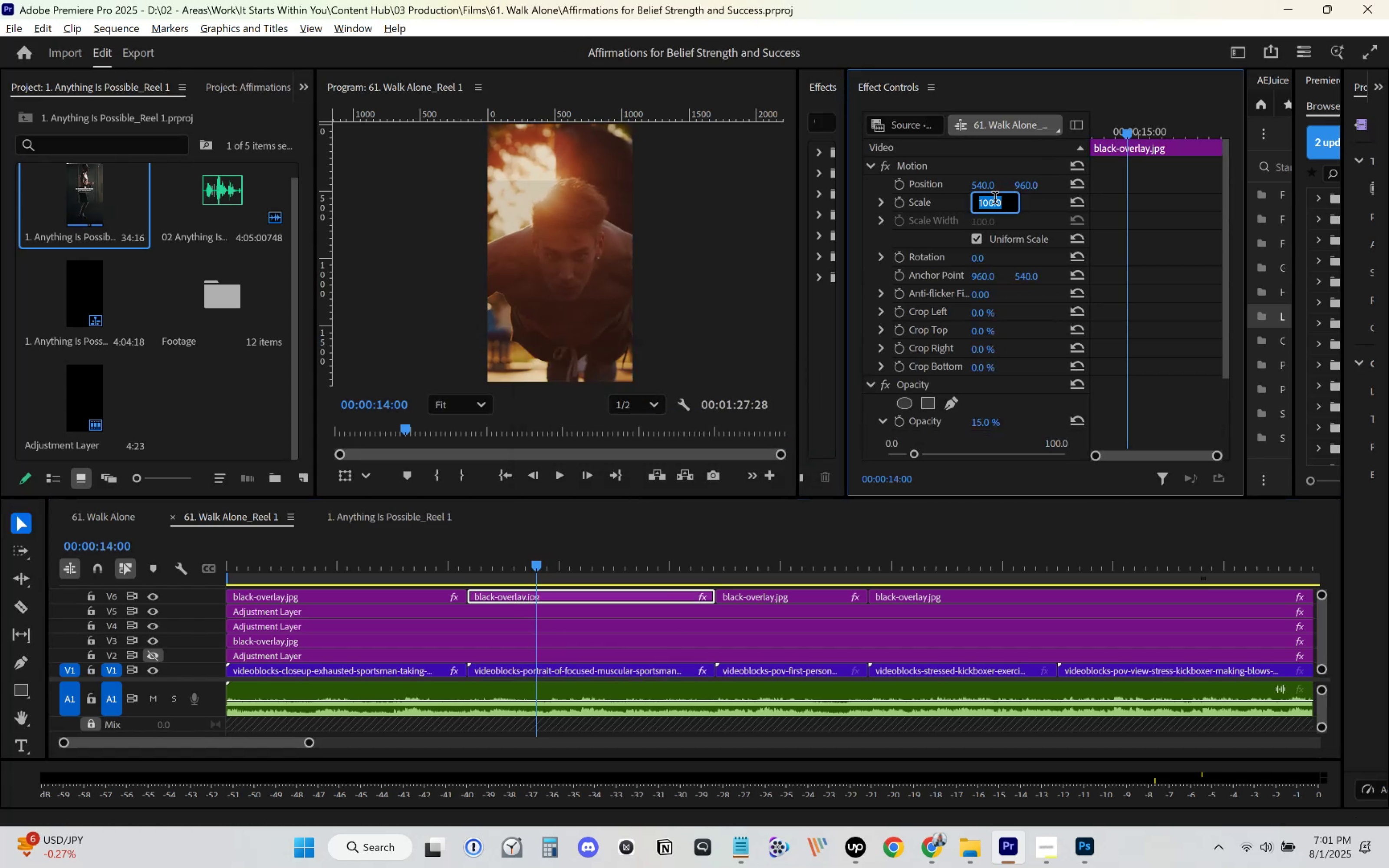 
key(Numpad1)
 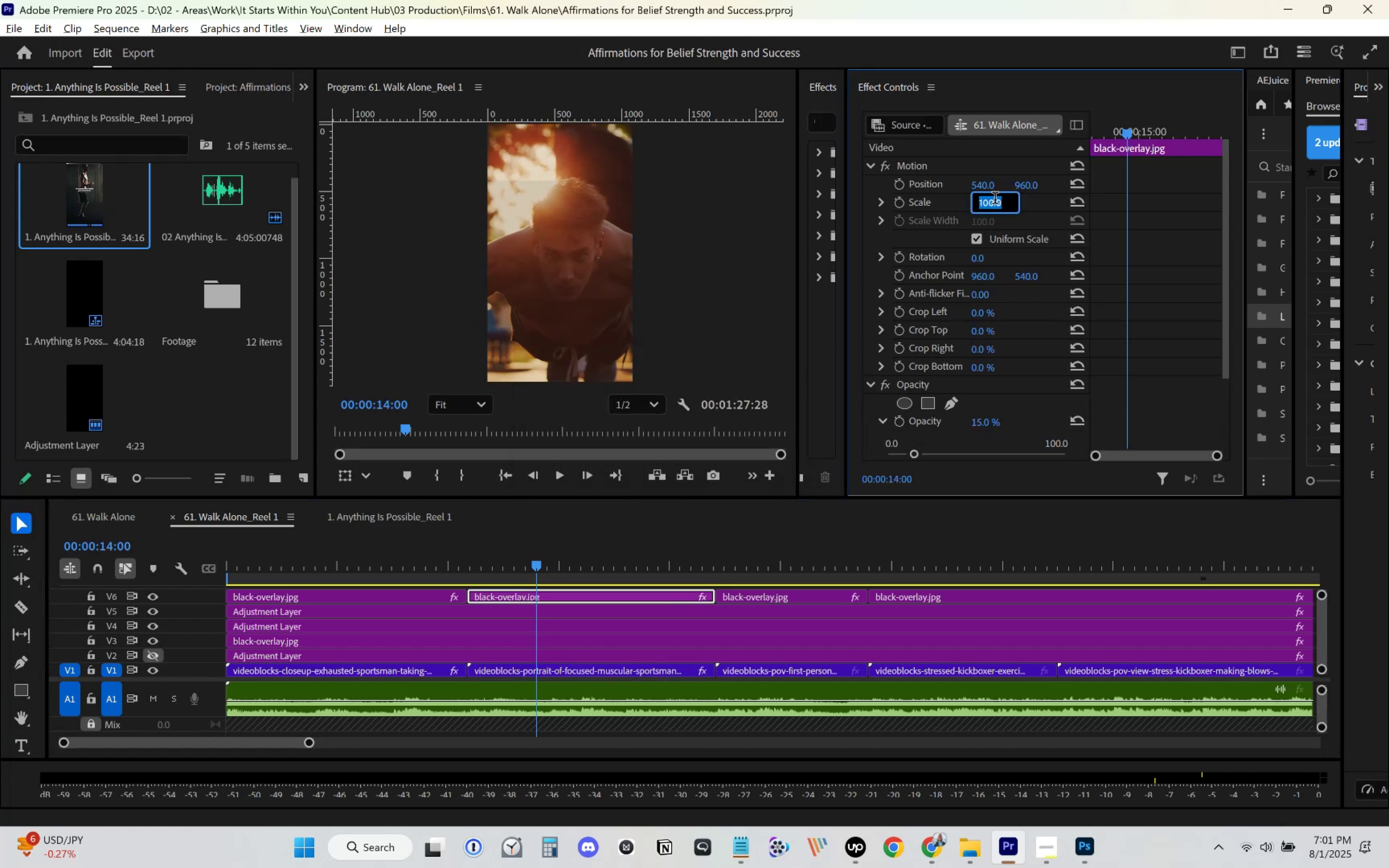 
key(Numpad8)
 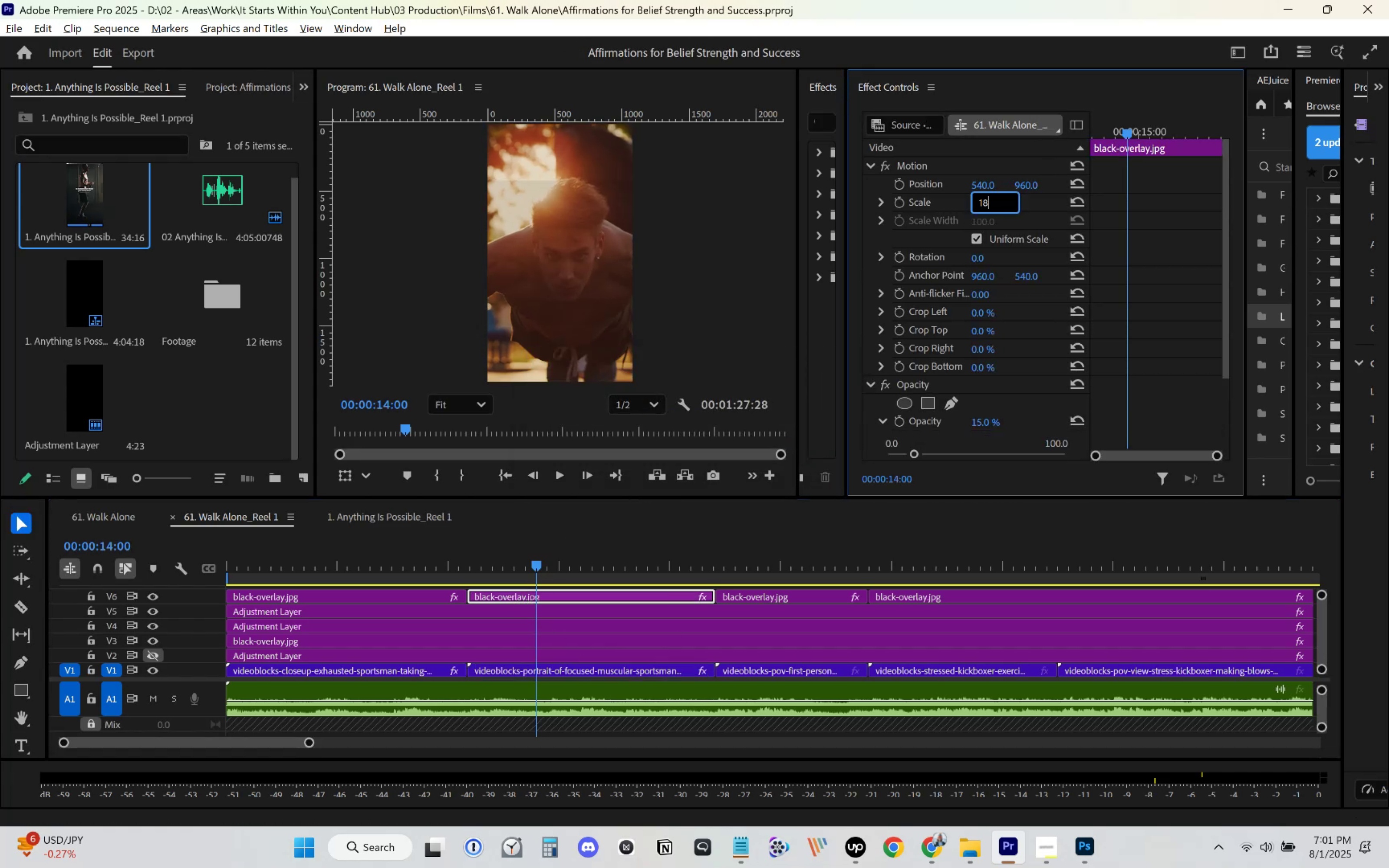 
key(Numpad0)
 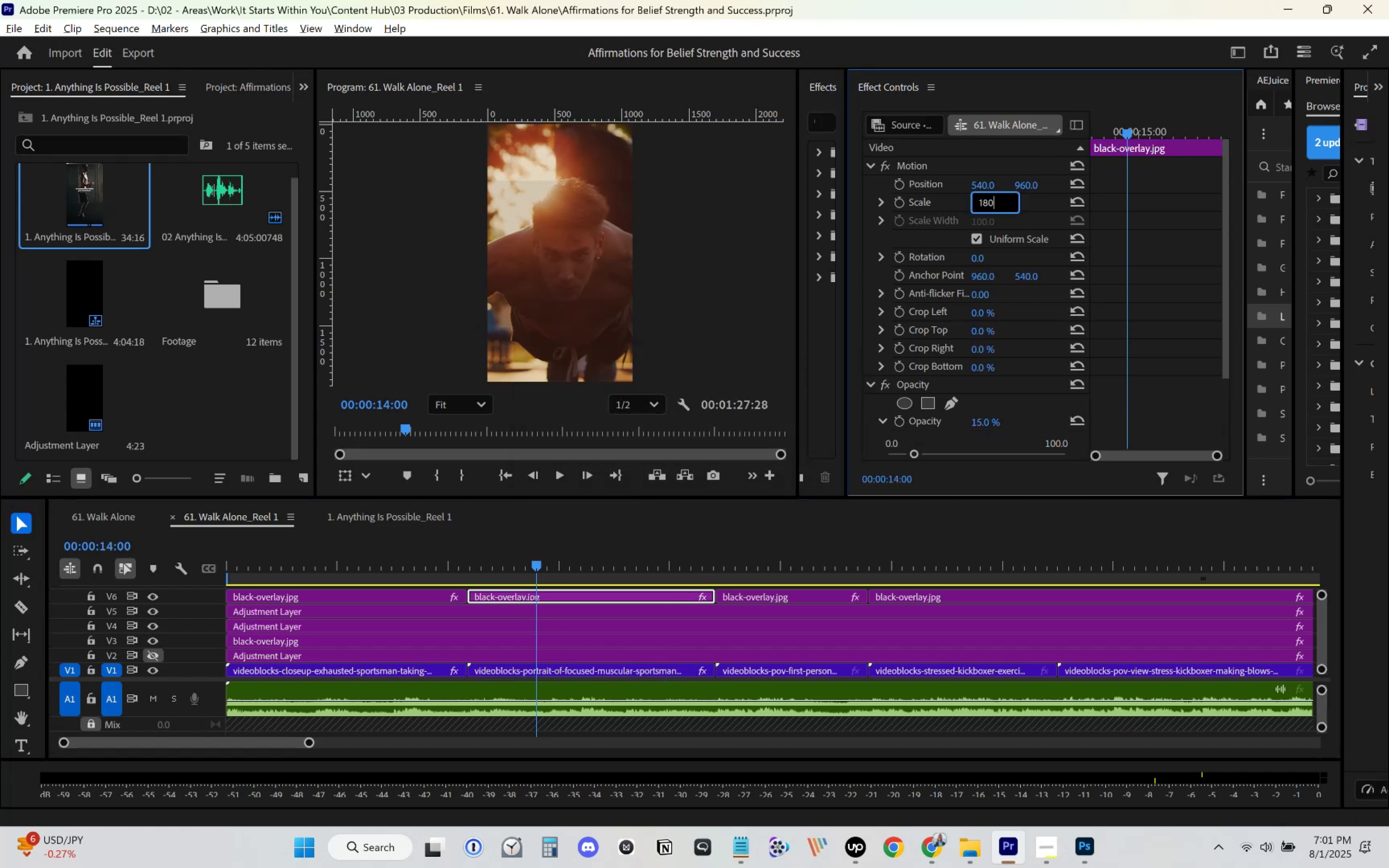 
key(Shift+ShiftRight)
 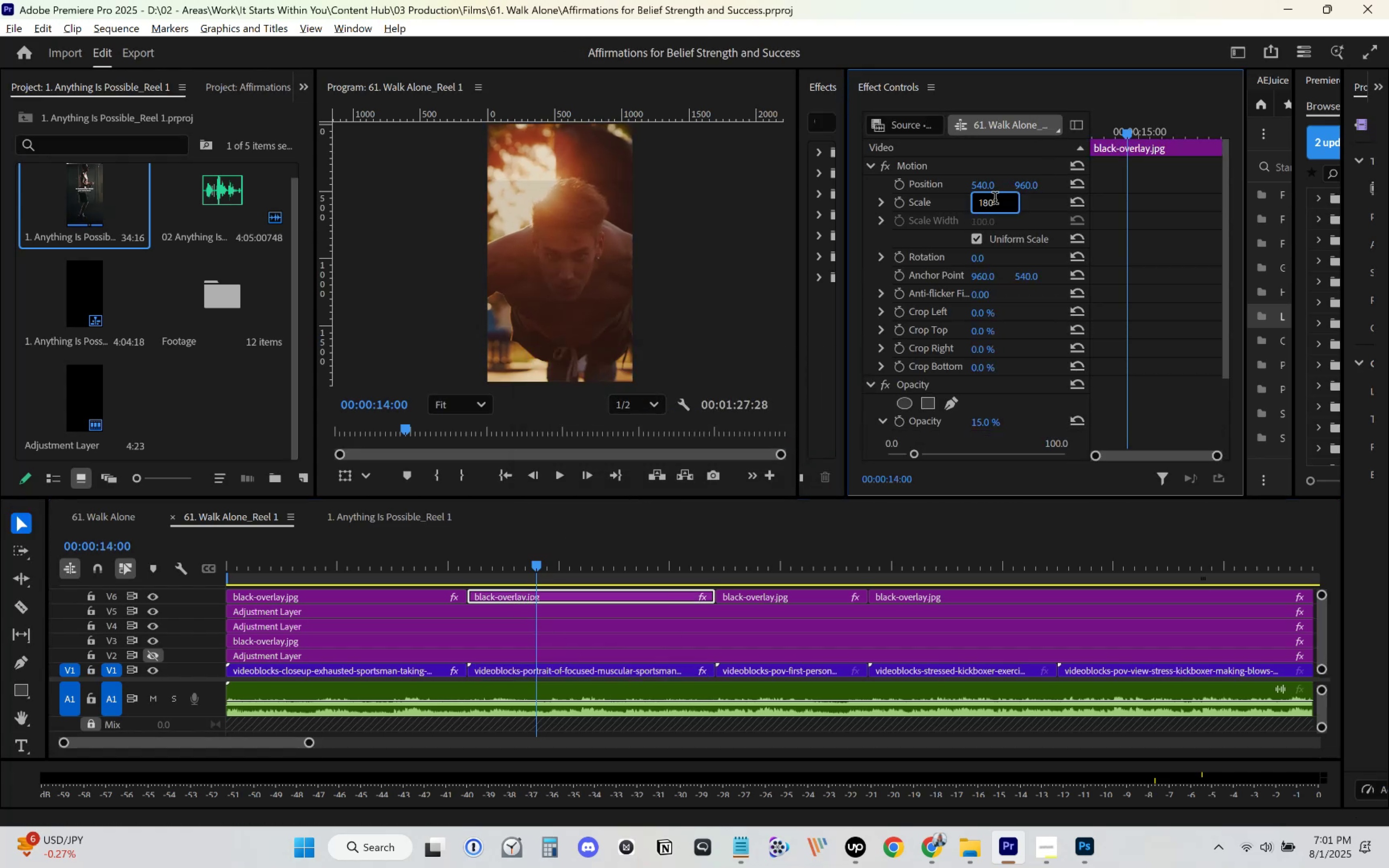 
key(Enter)
 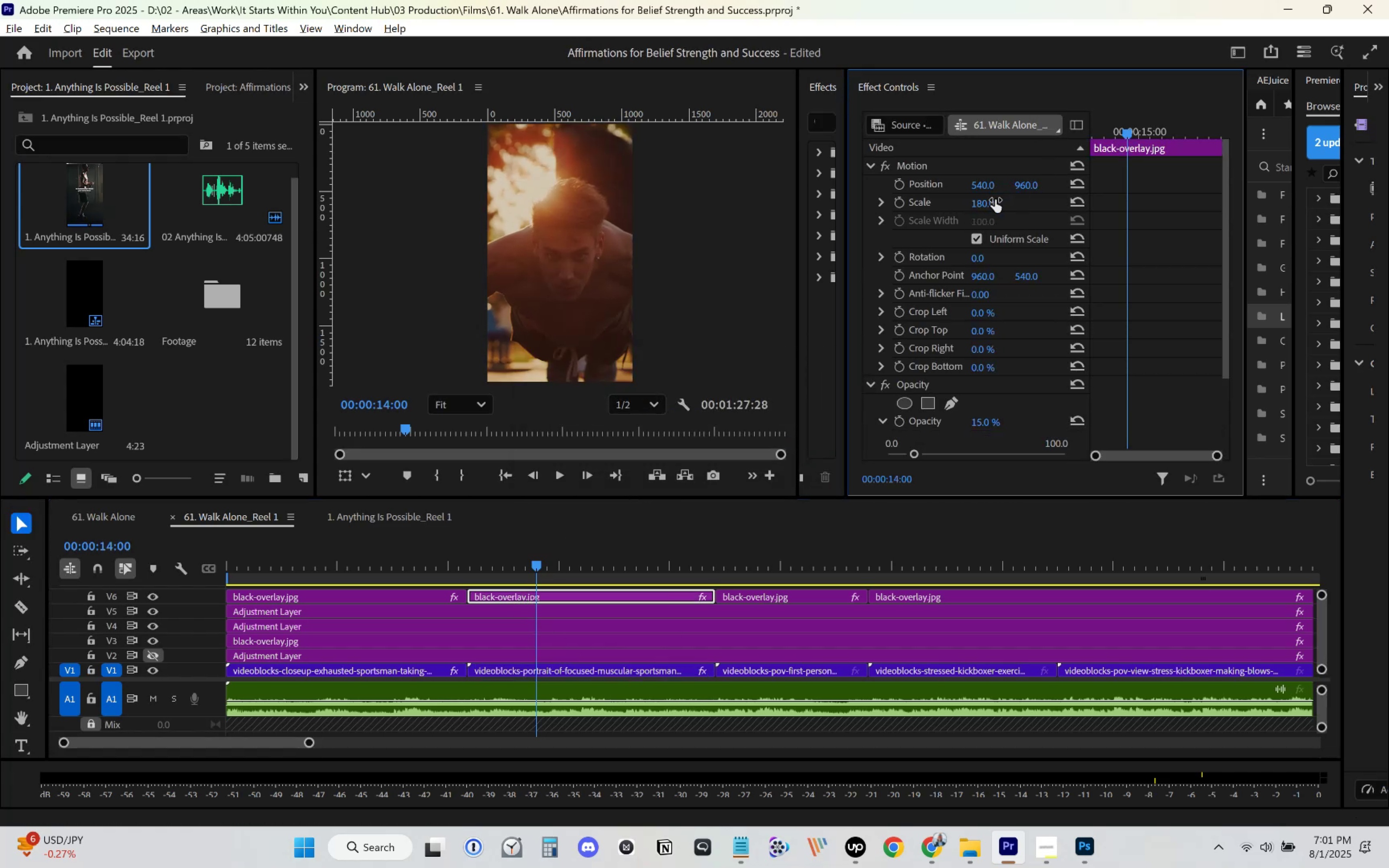 
key(Control+S)
 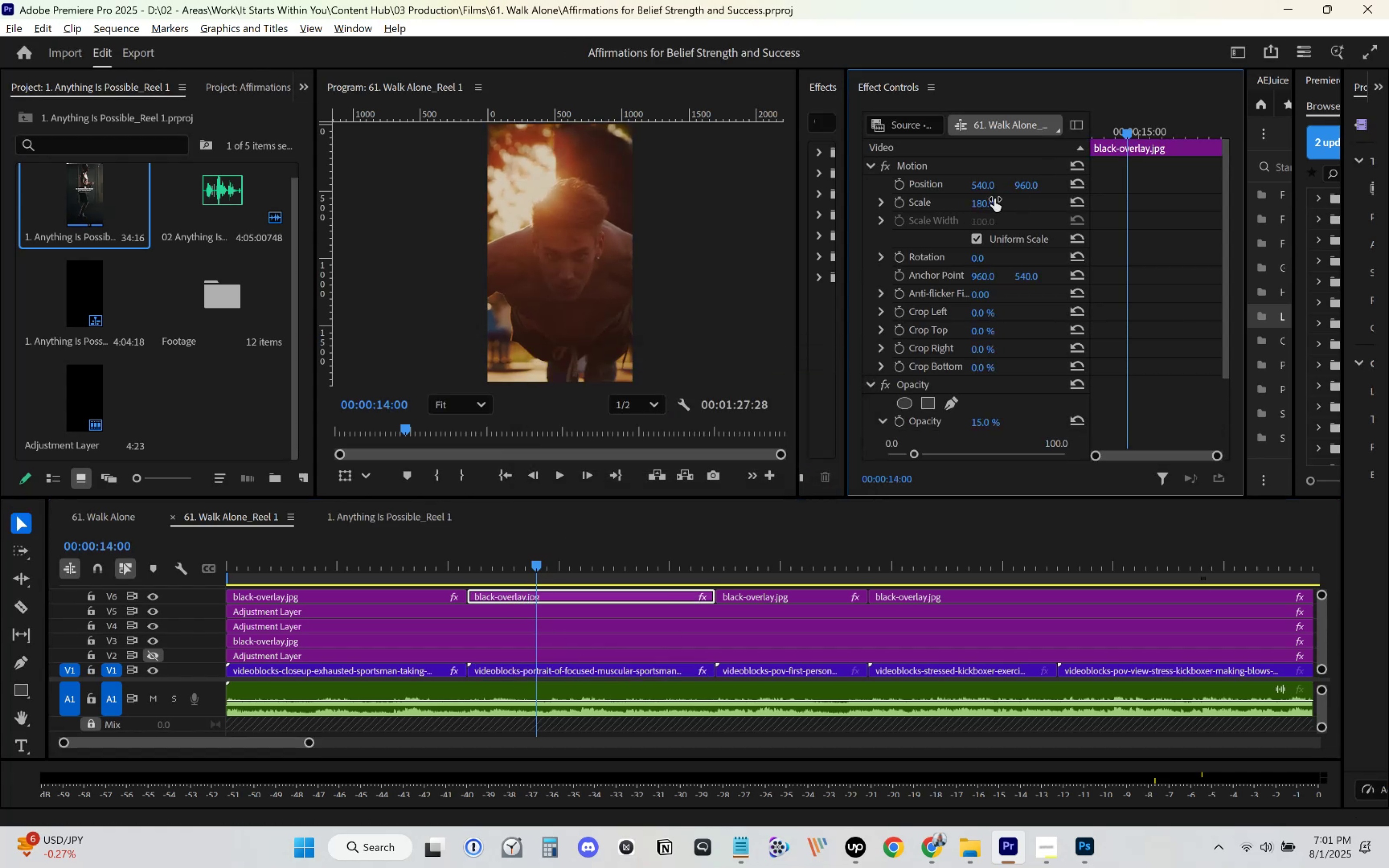 
key(Space)
 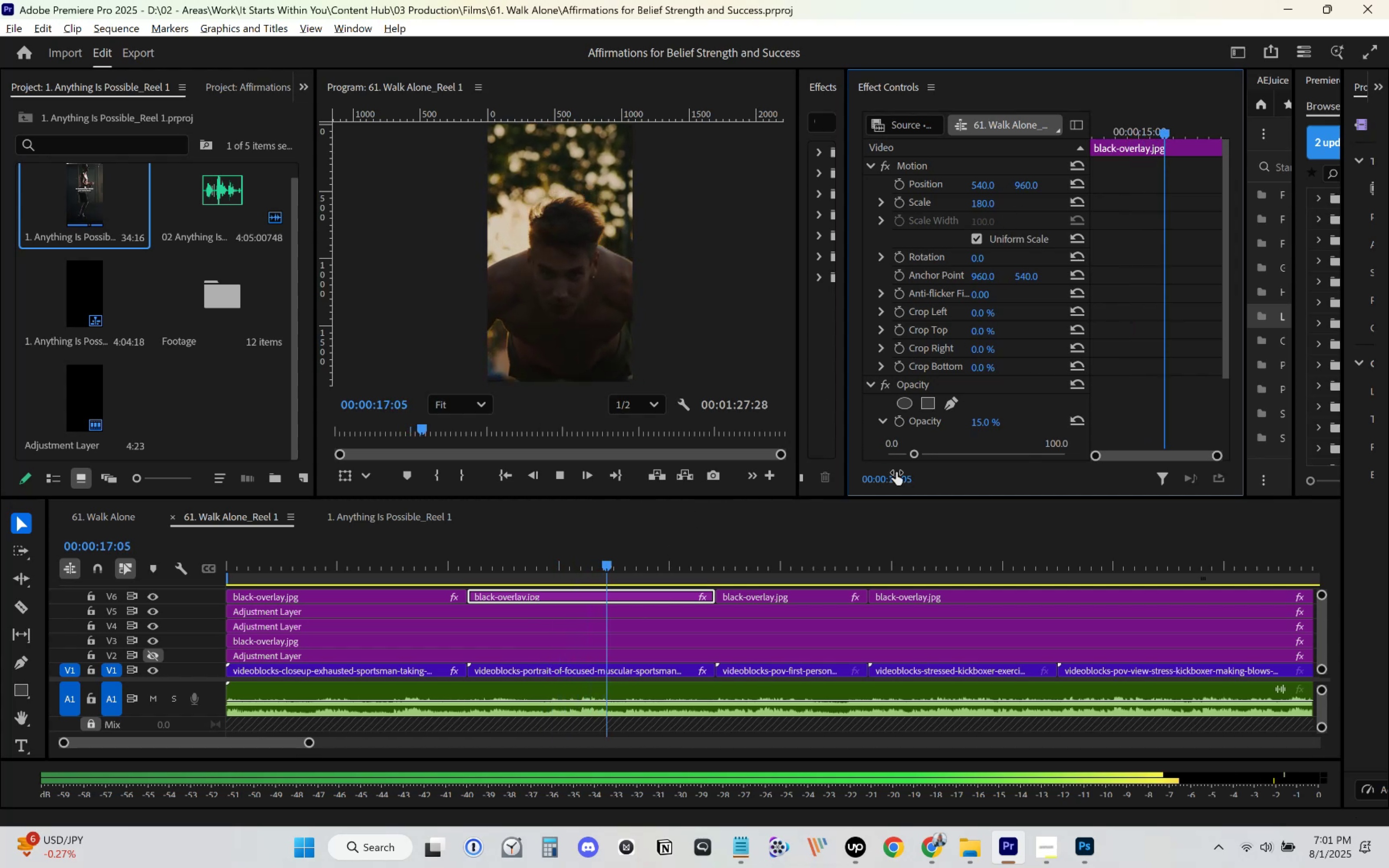 
key(Space)
 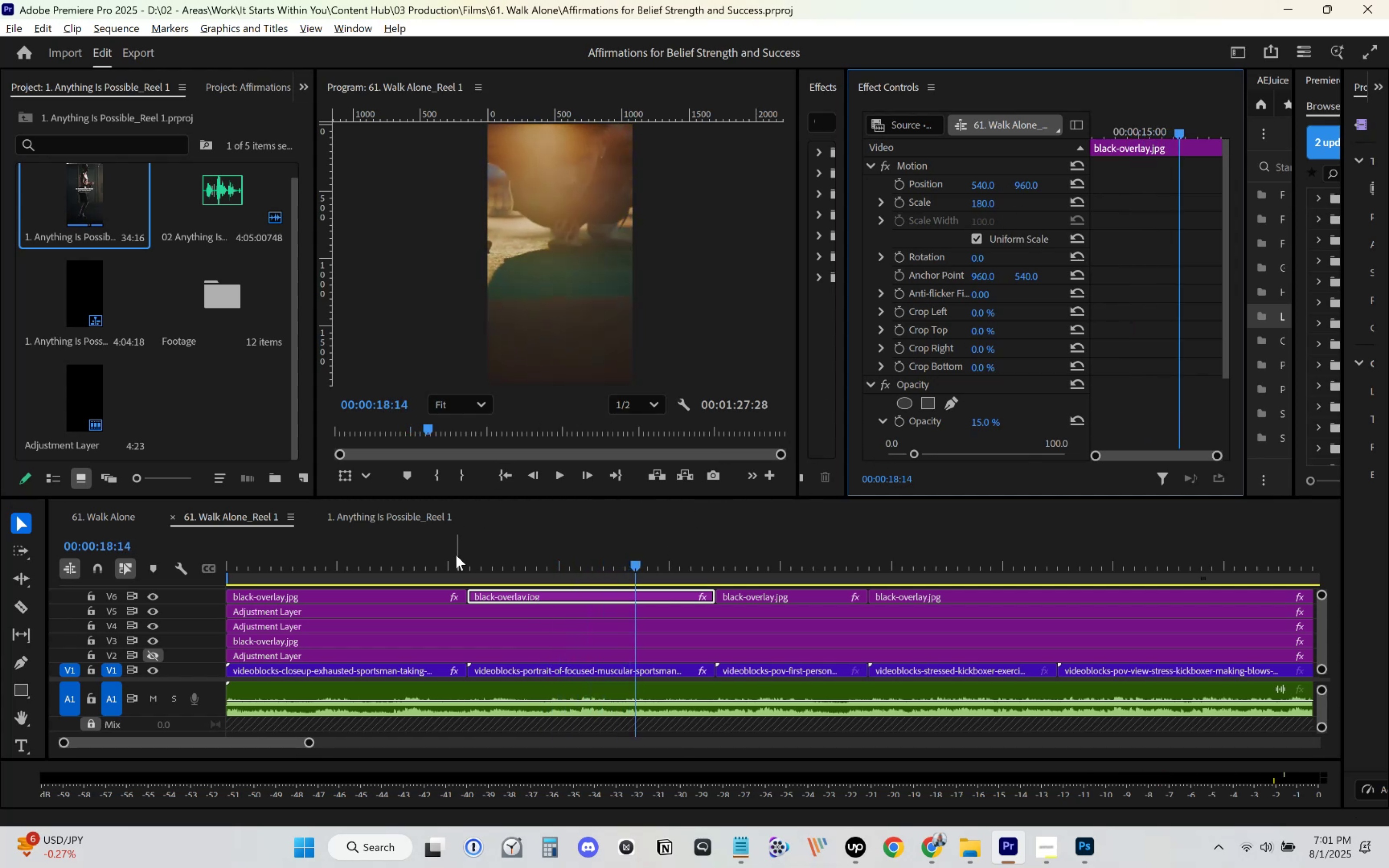 
key(Space)
 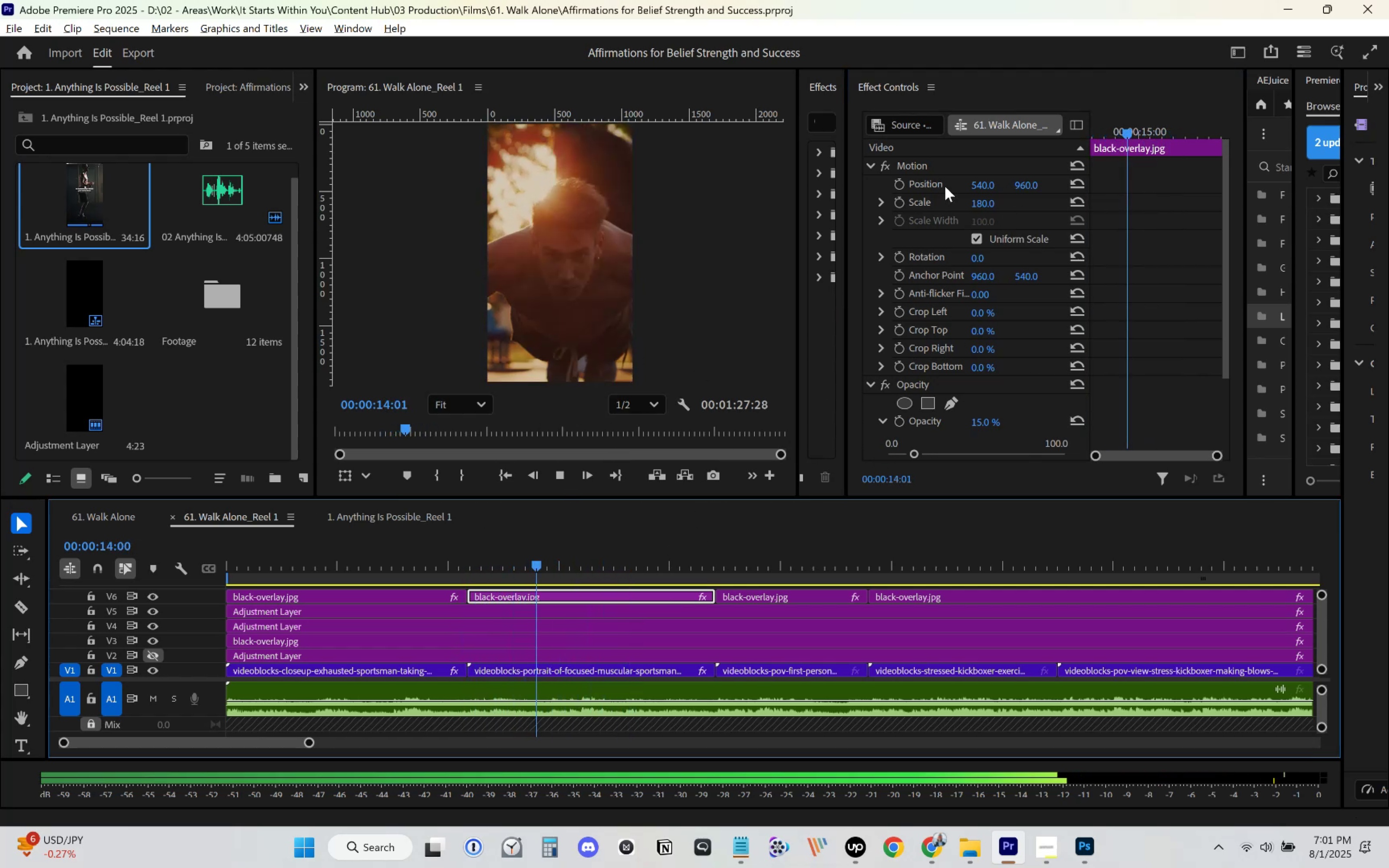 
wait(5.05)
 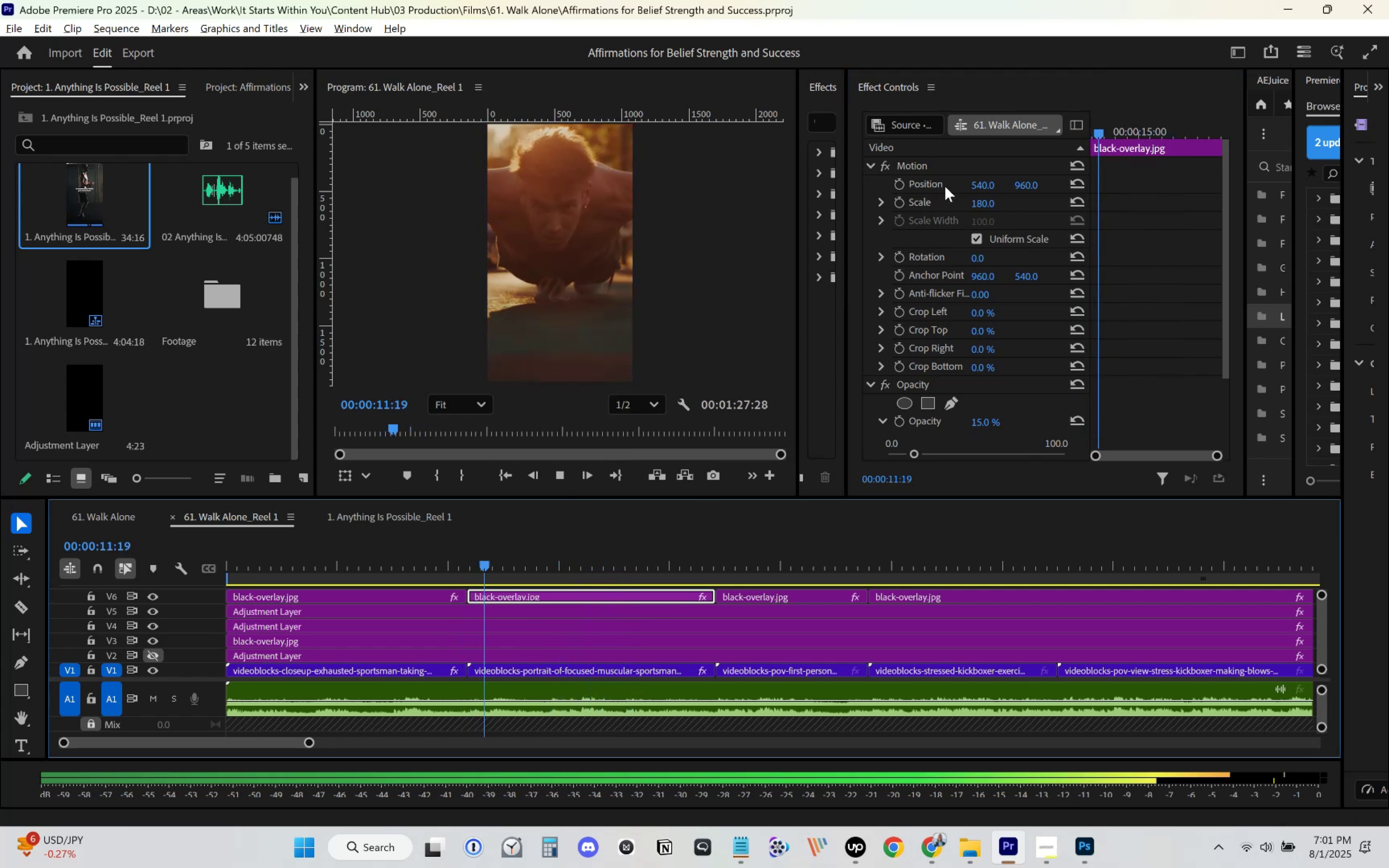 
key(Control+S)
 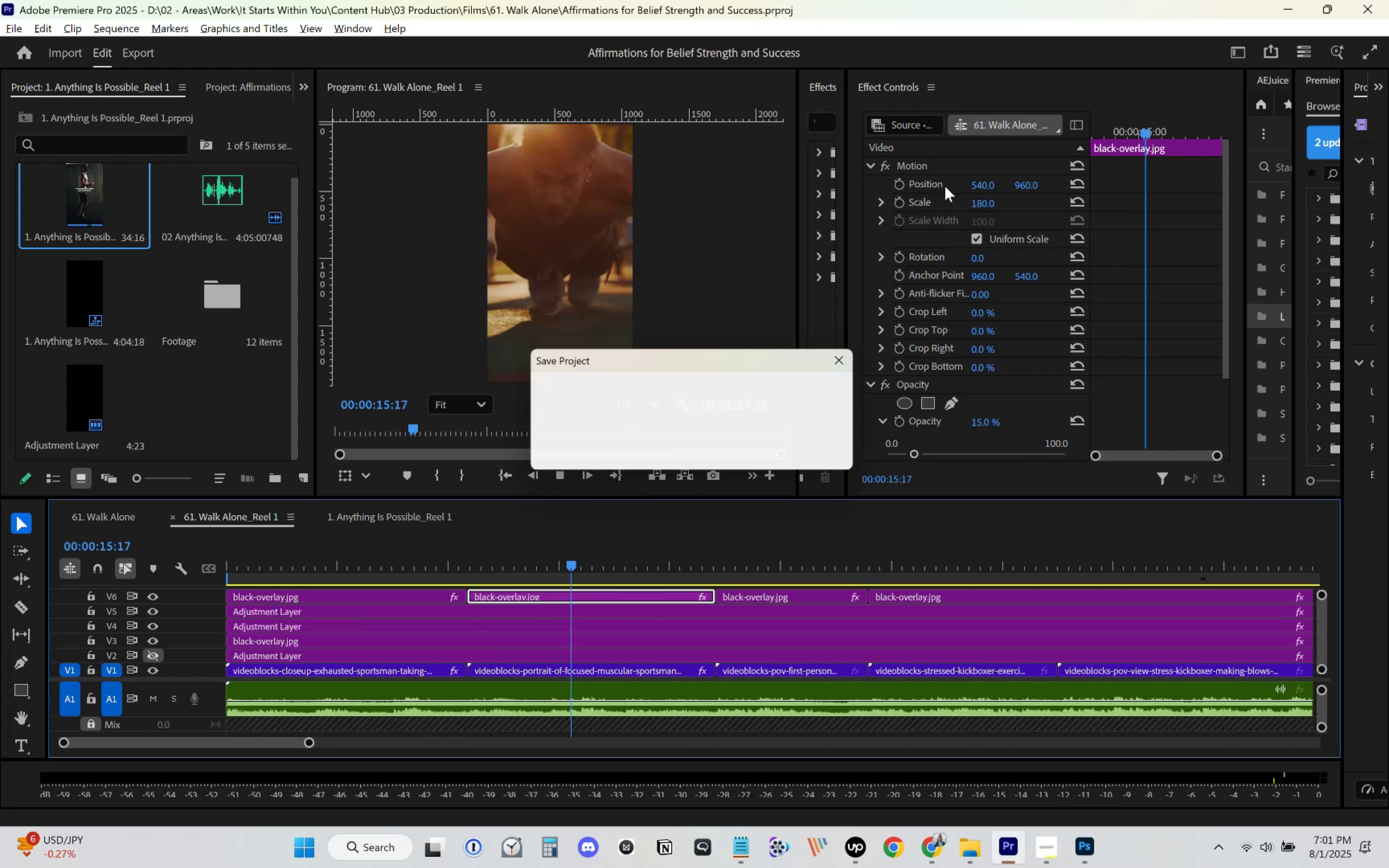 
key(Space)
 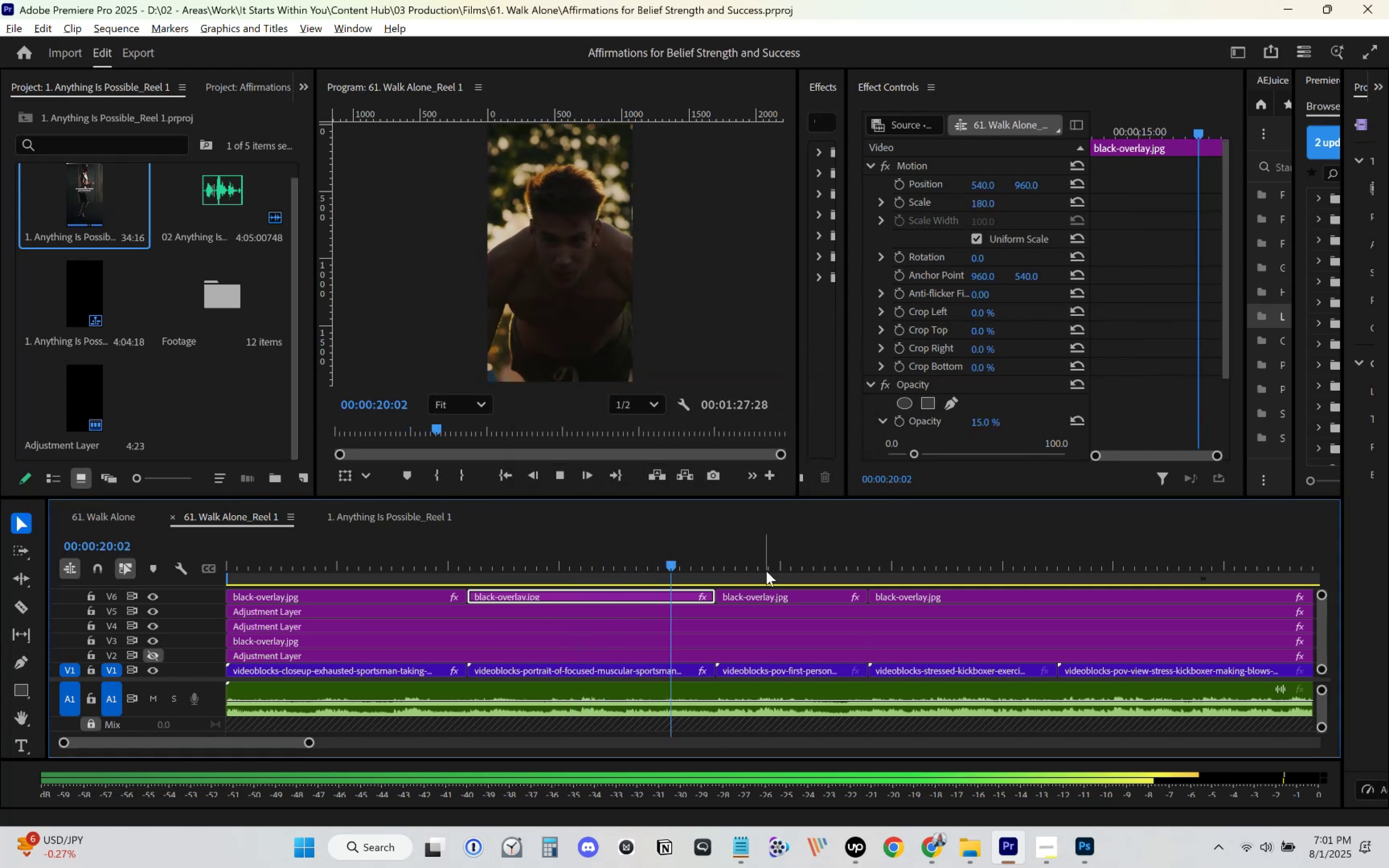 
wait(6.29)
 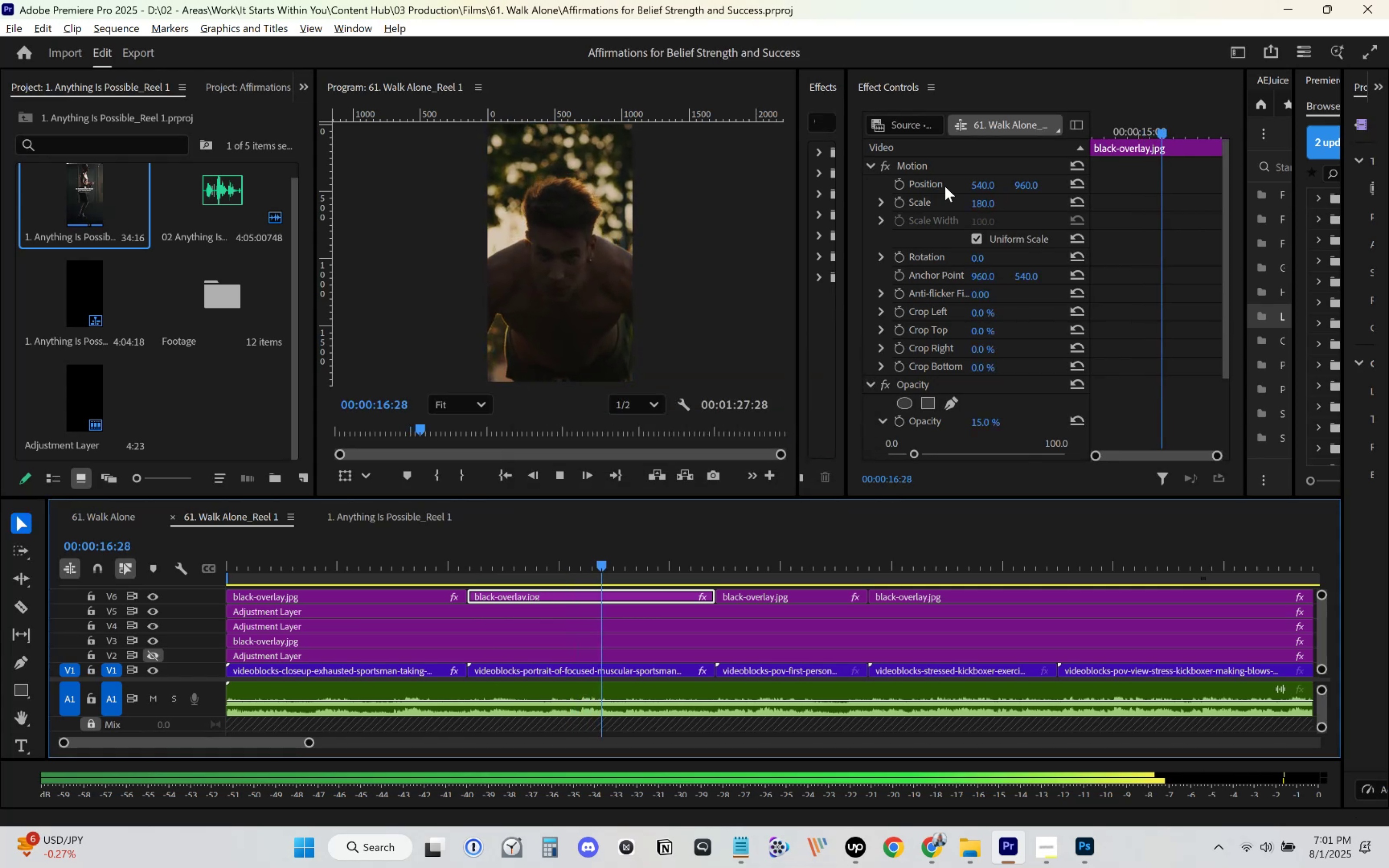 
left_click([764, 674])
 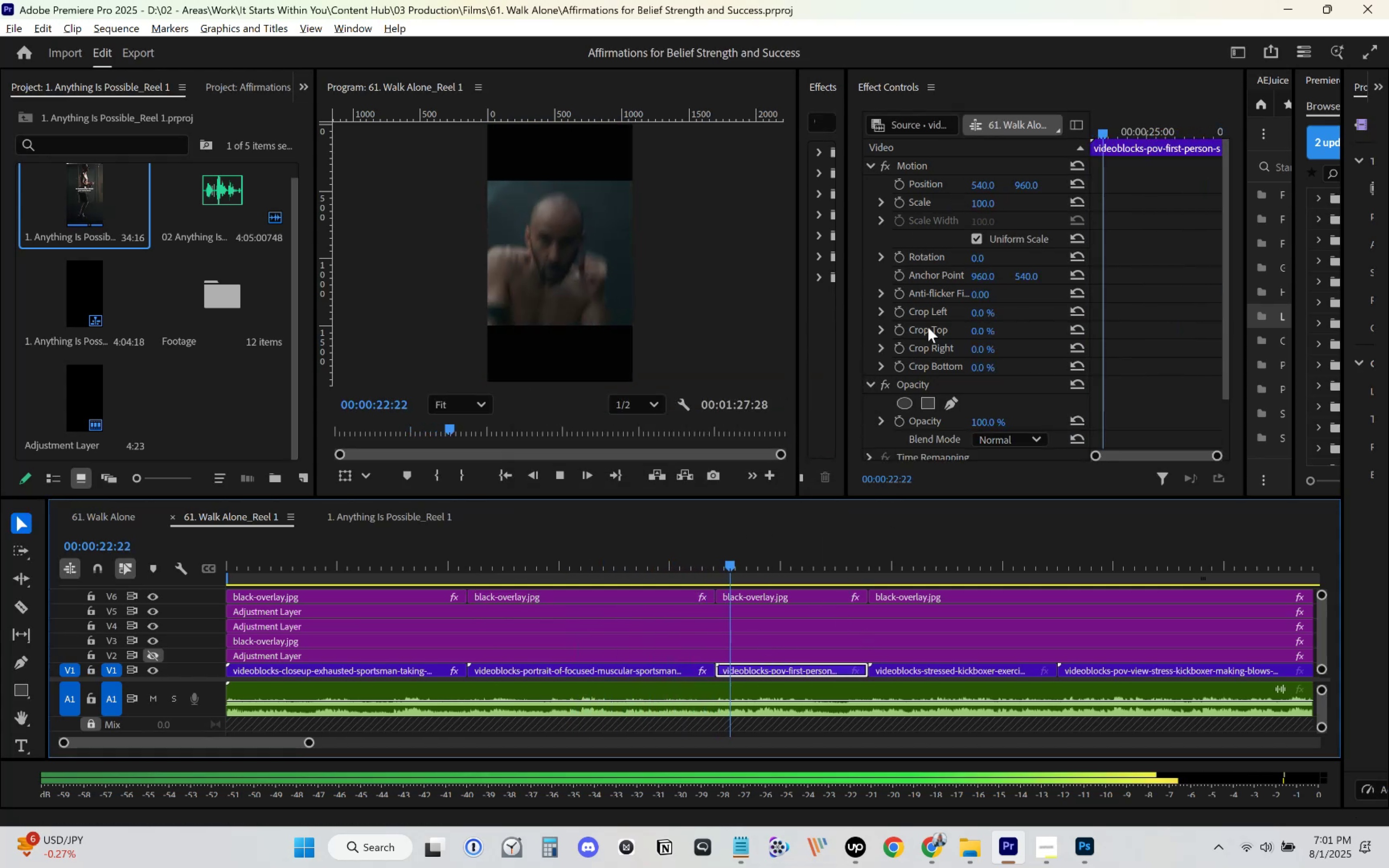 
key(Space)
 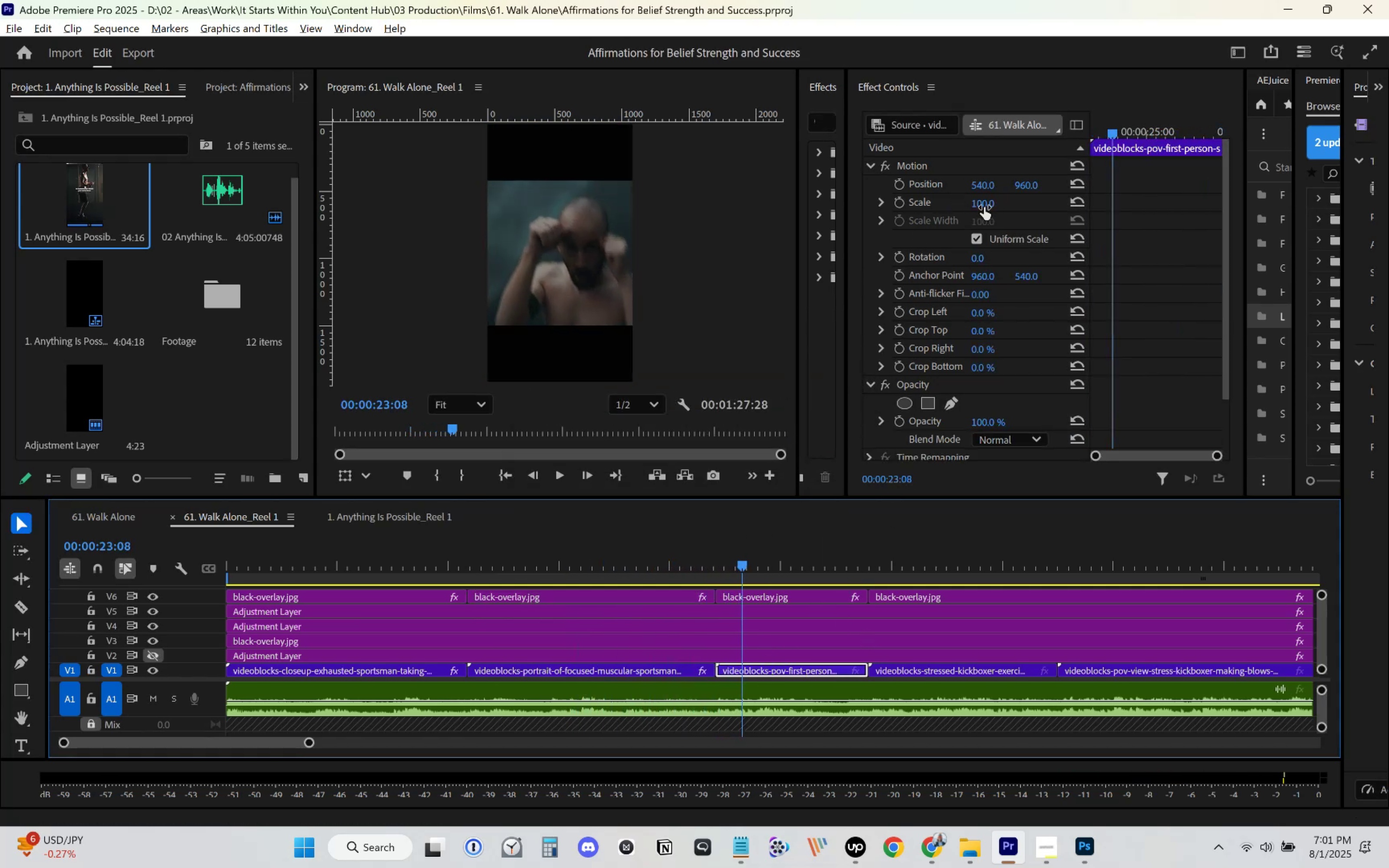 
left_click([986, 202])
 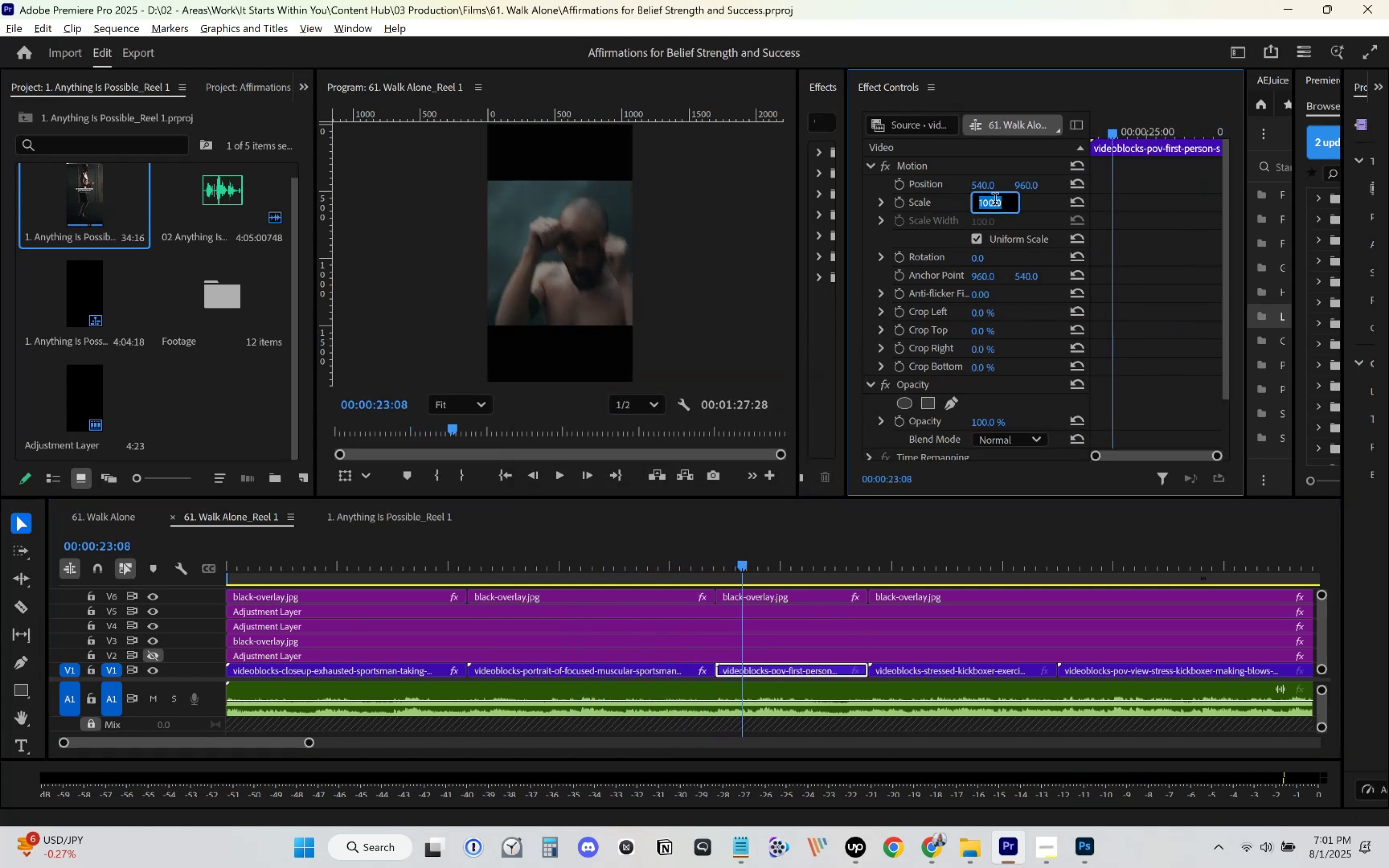 
key(Numpad1)
 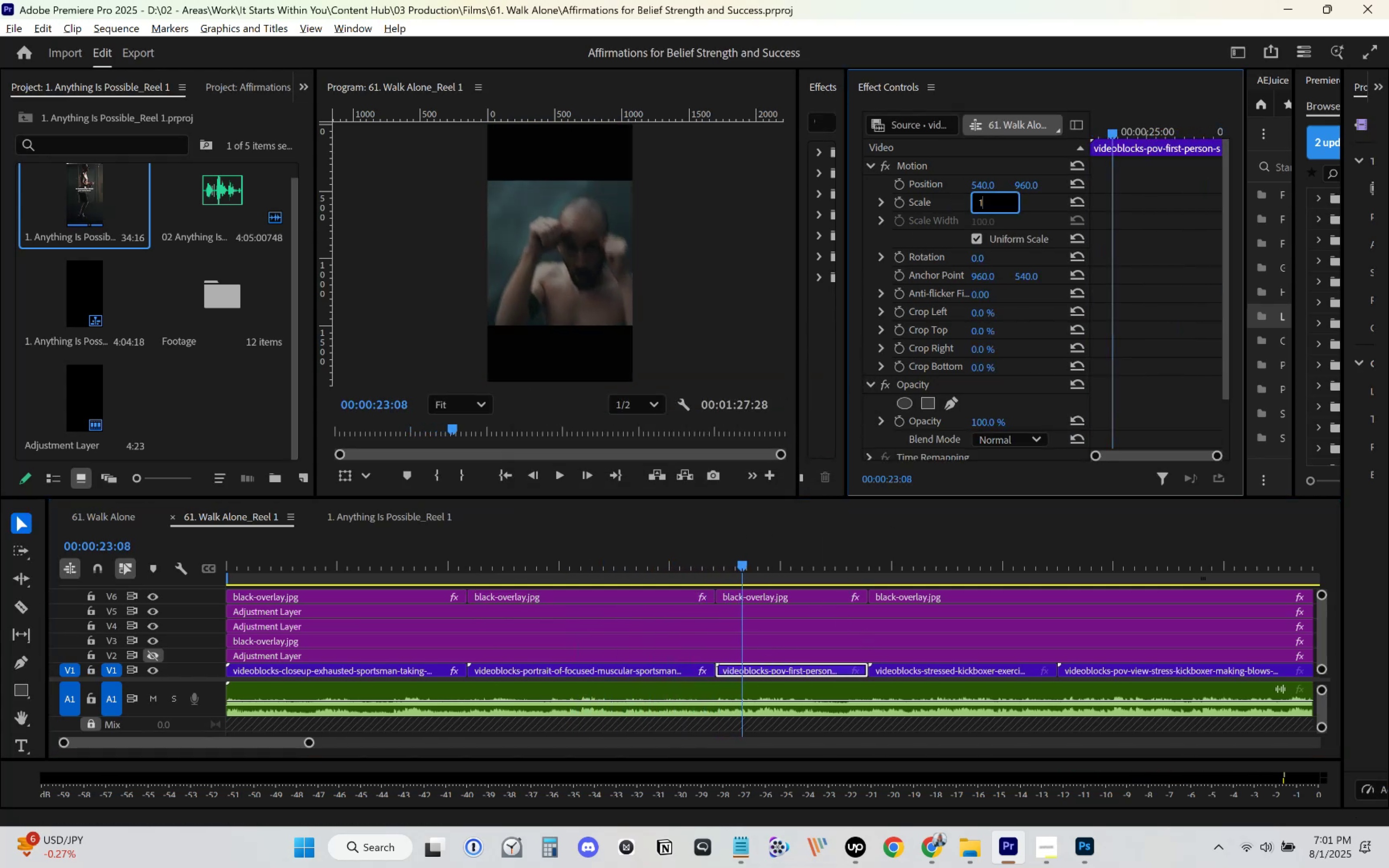 
key(Numpad8)
 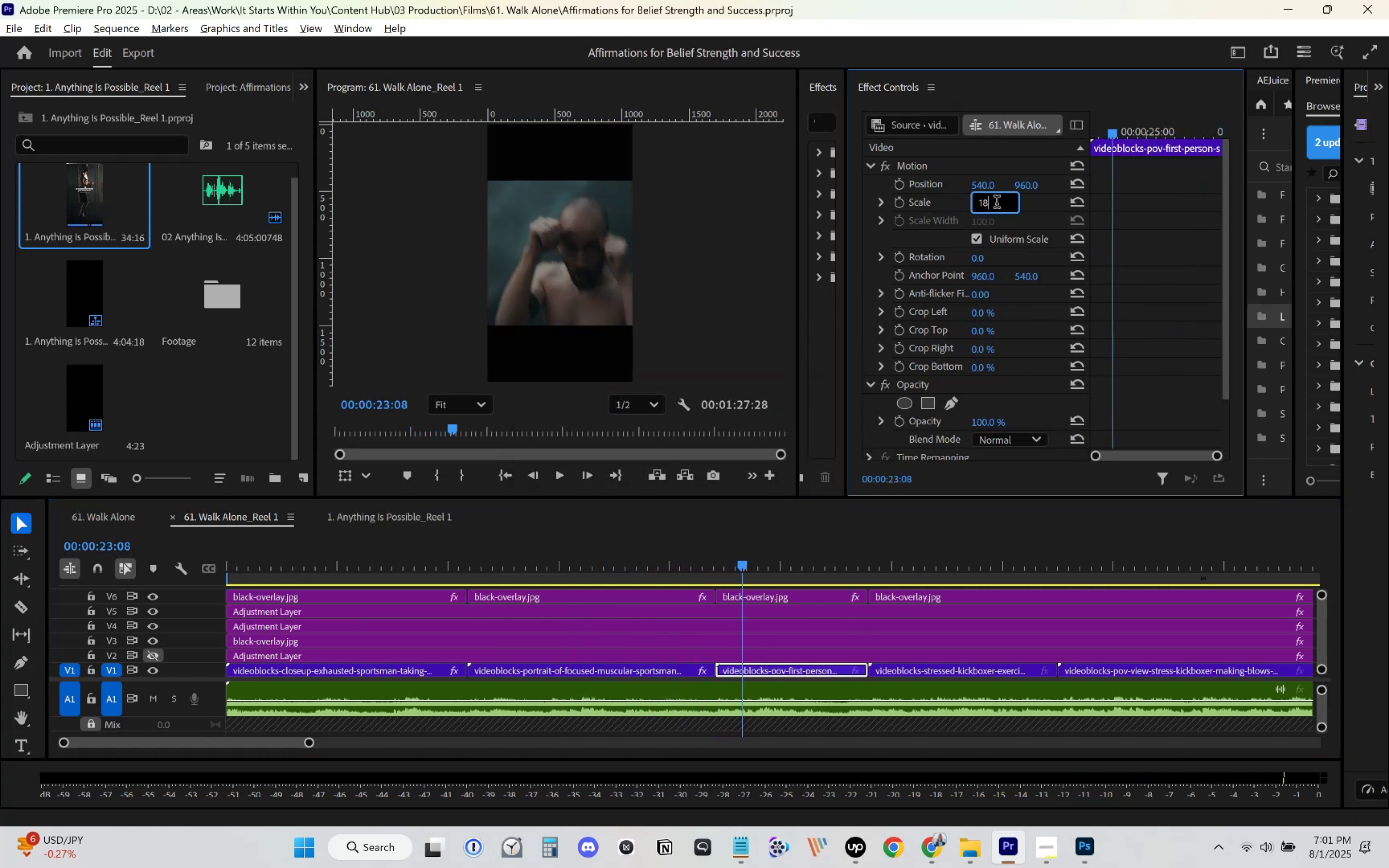 
key(Numpad0)
 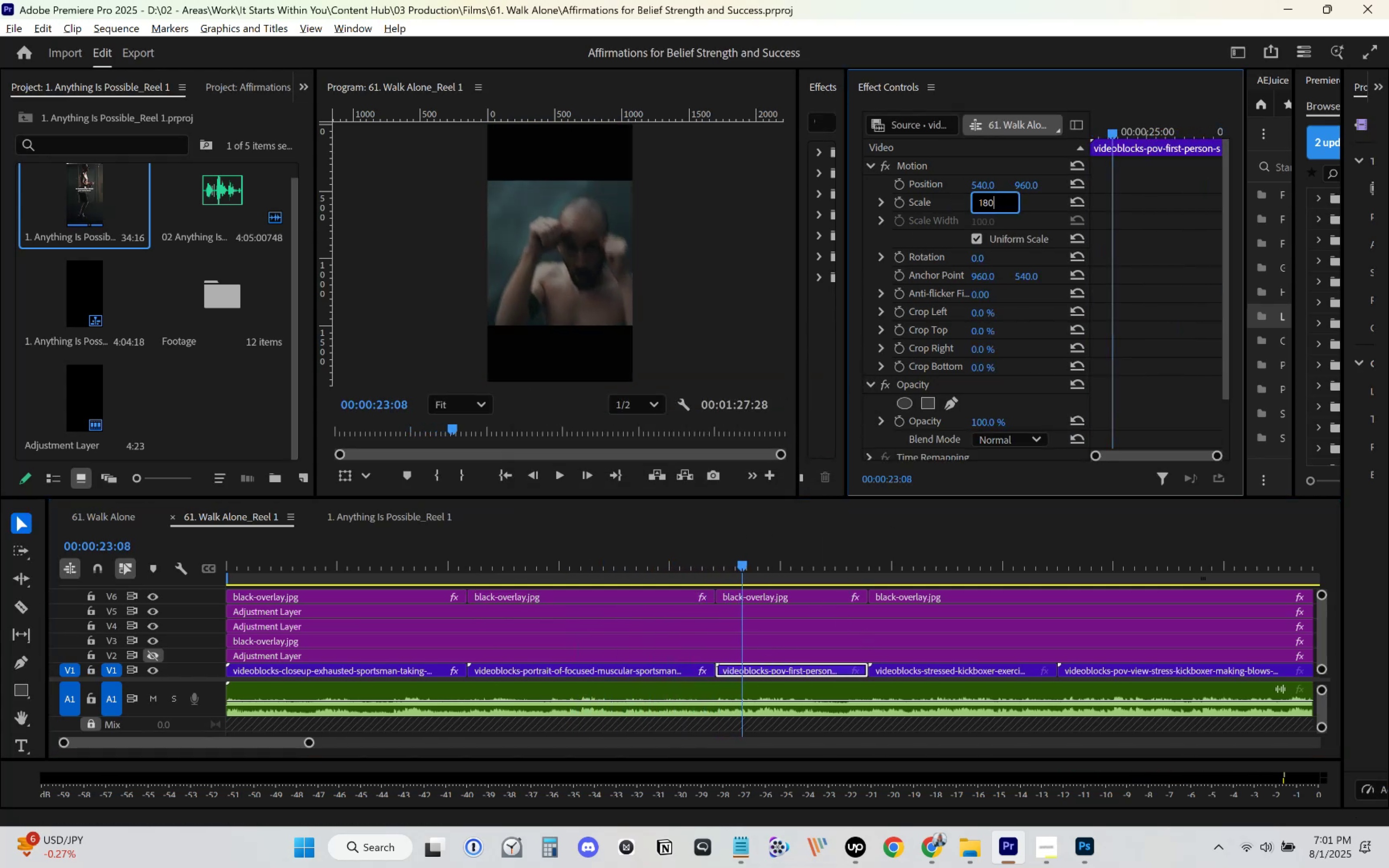 
key(Enter)
 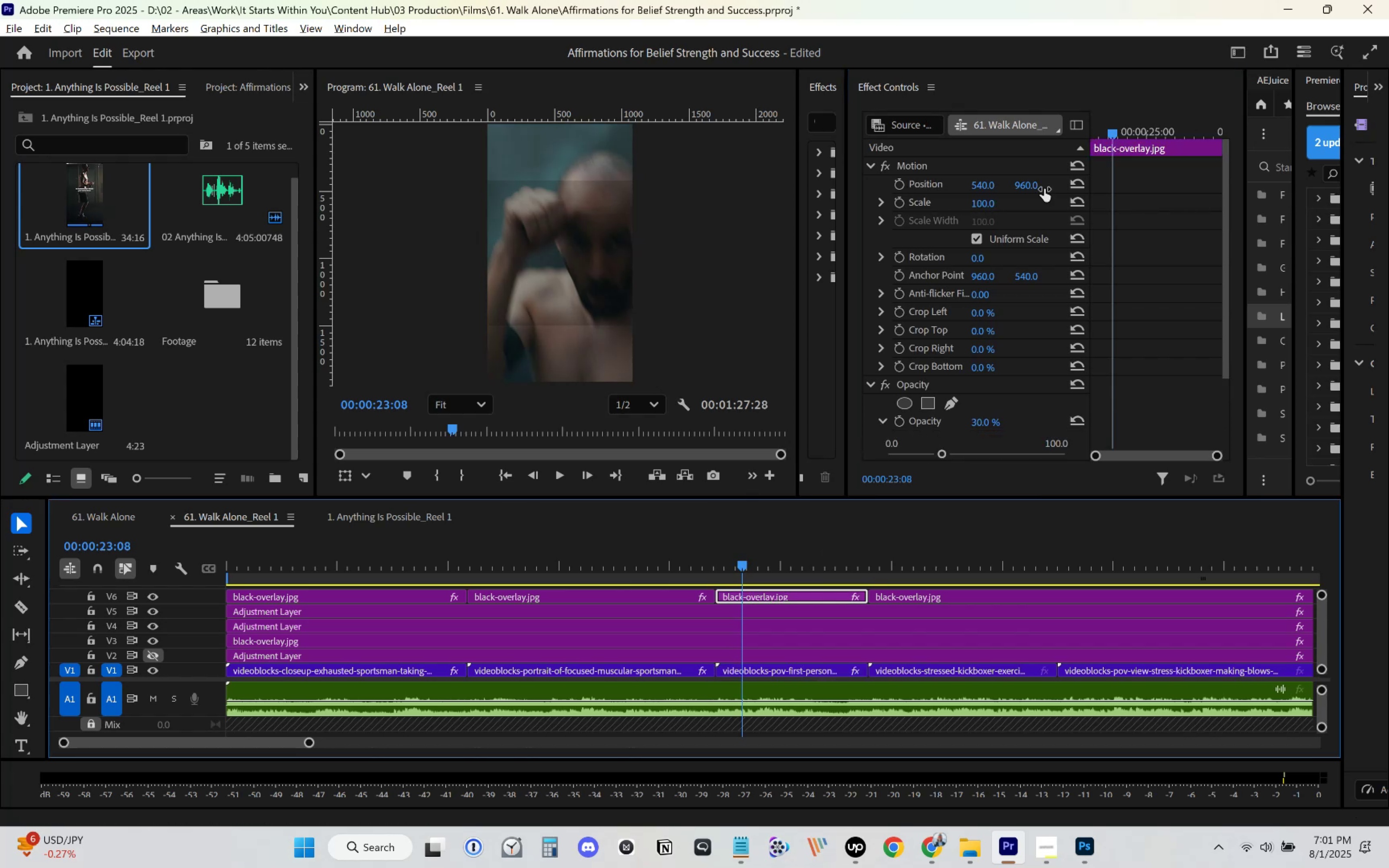 
left_click([991, 203])
 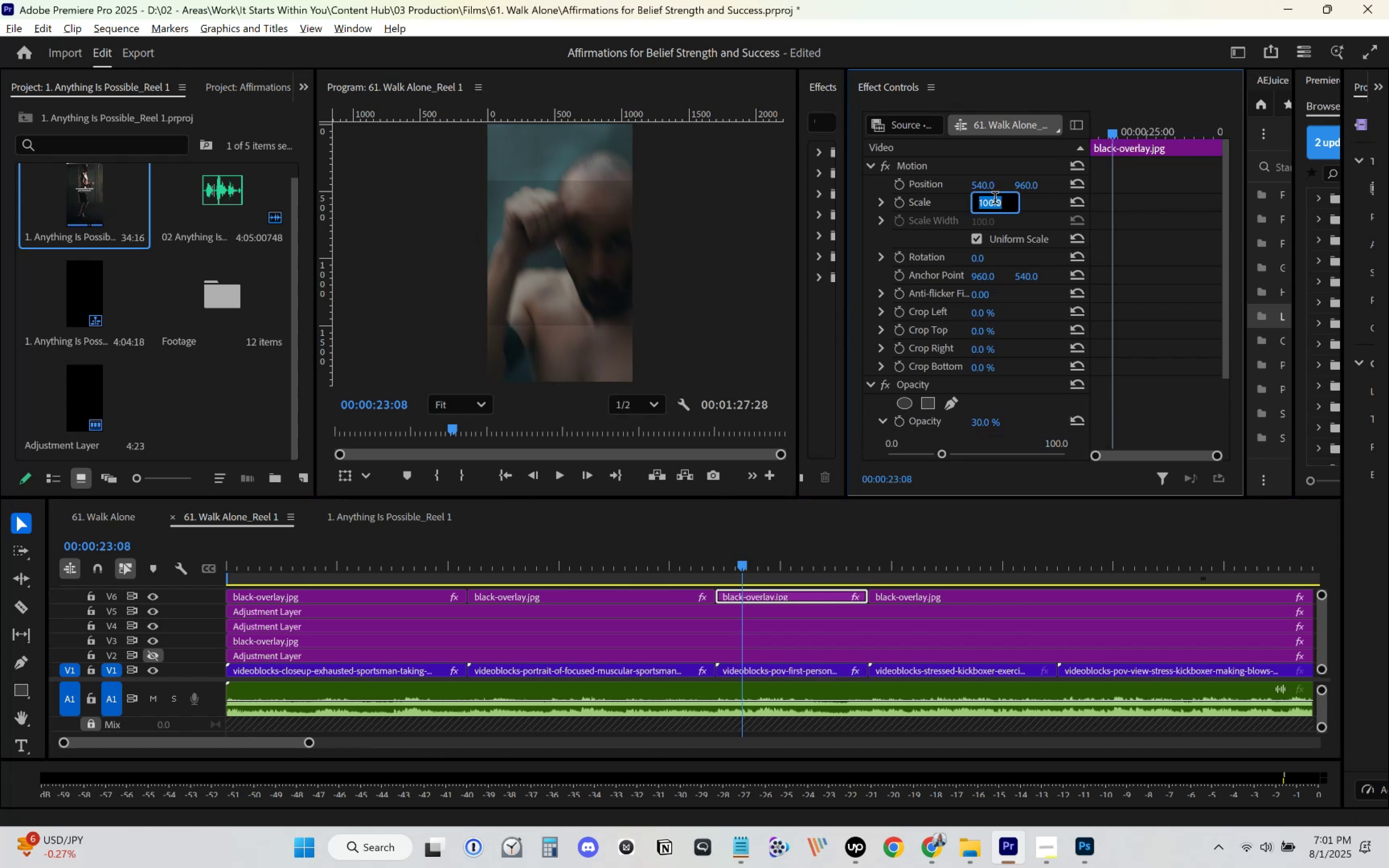 
key(Numpad1)
 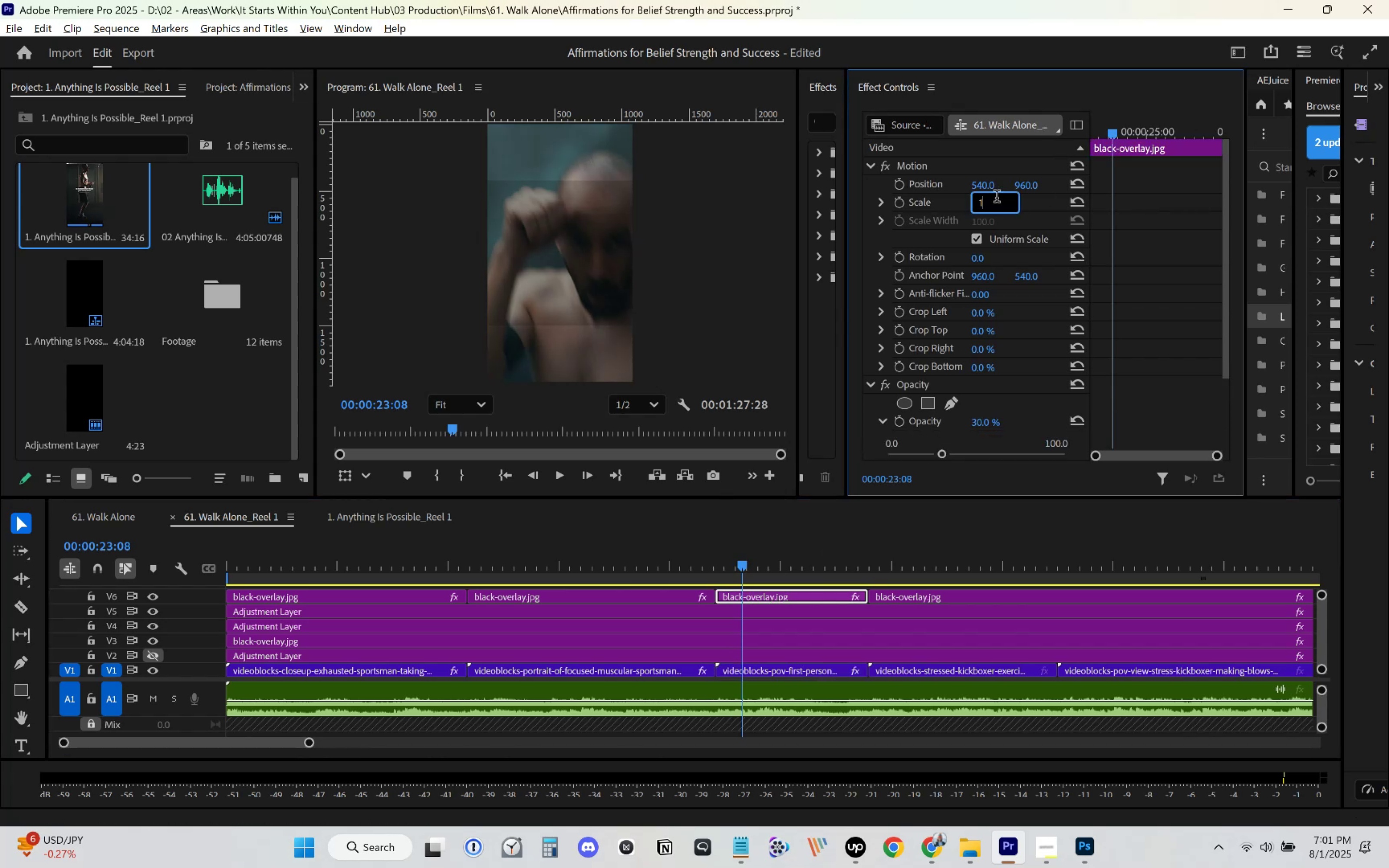 
key(Numpad8)
 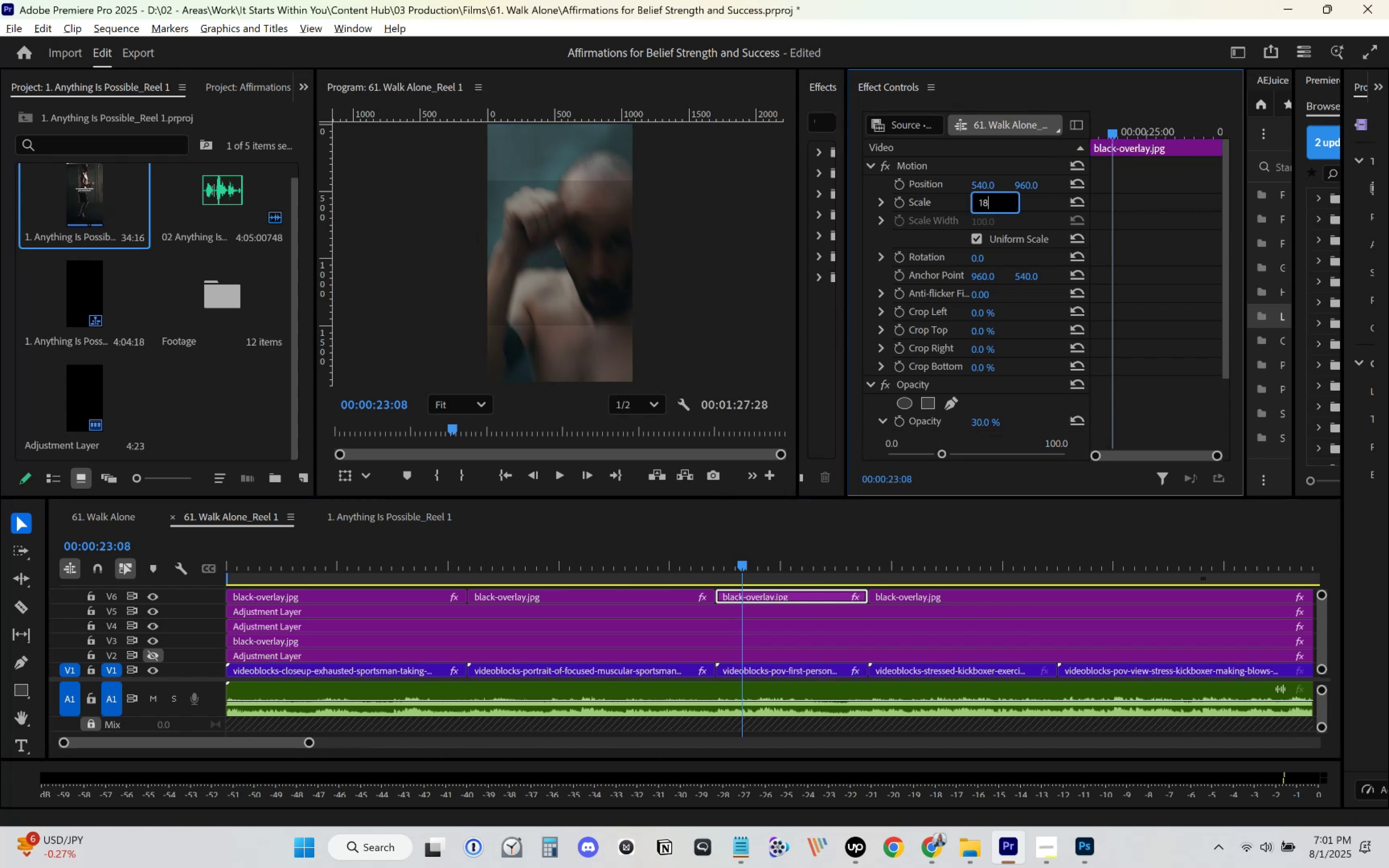 
key(Numpad0)
 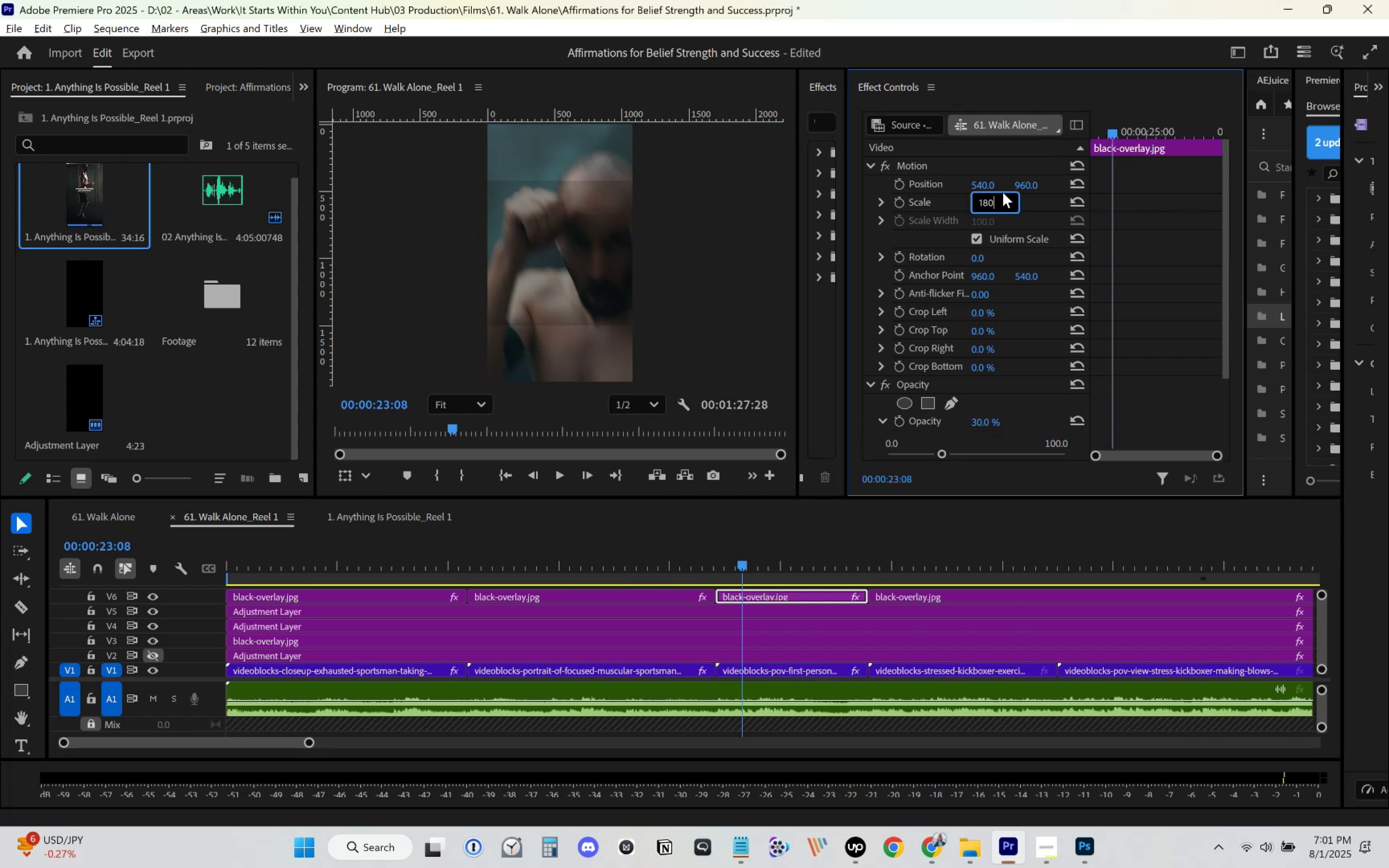 
key(Enter)
 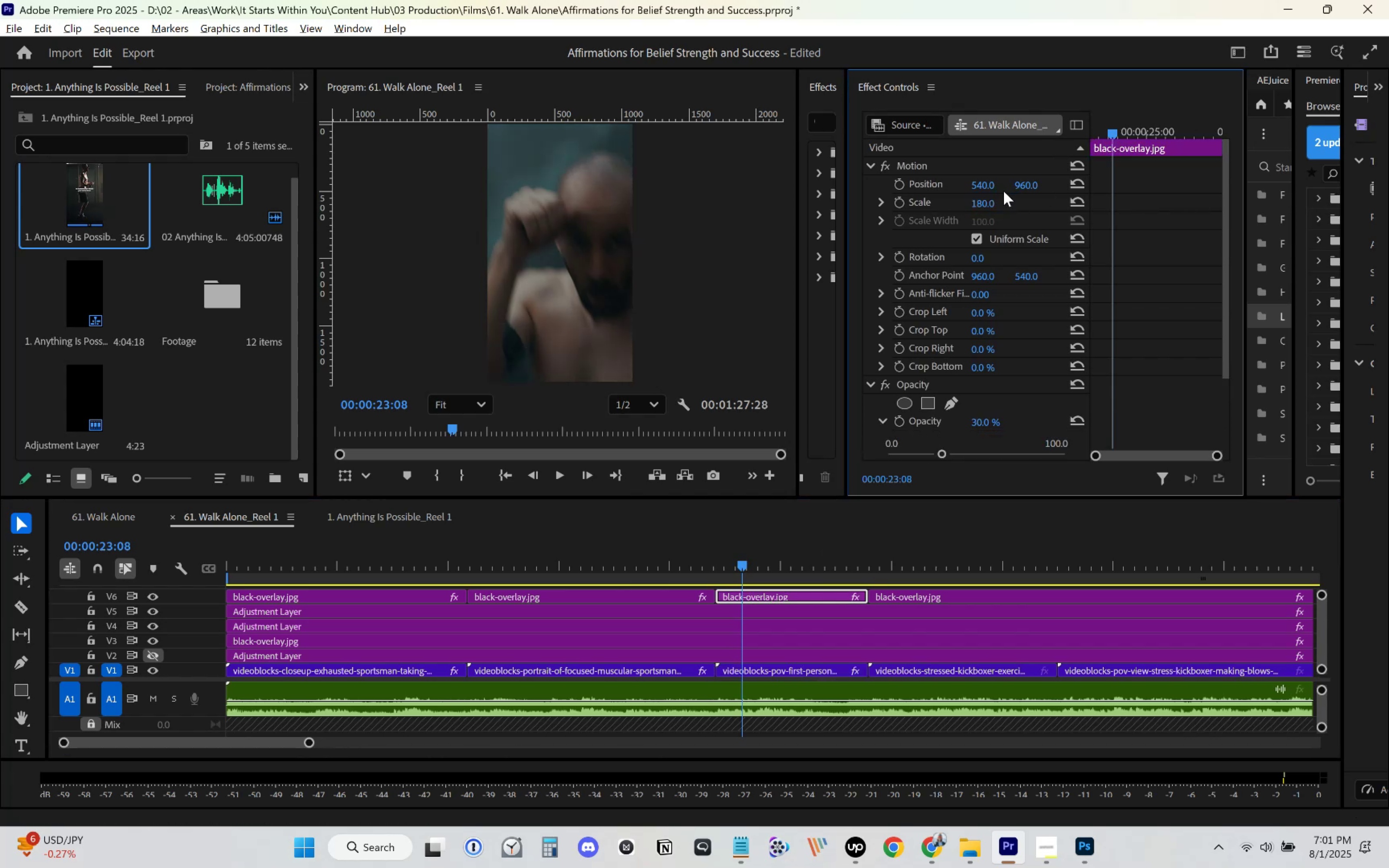 
key(Space)
 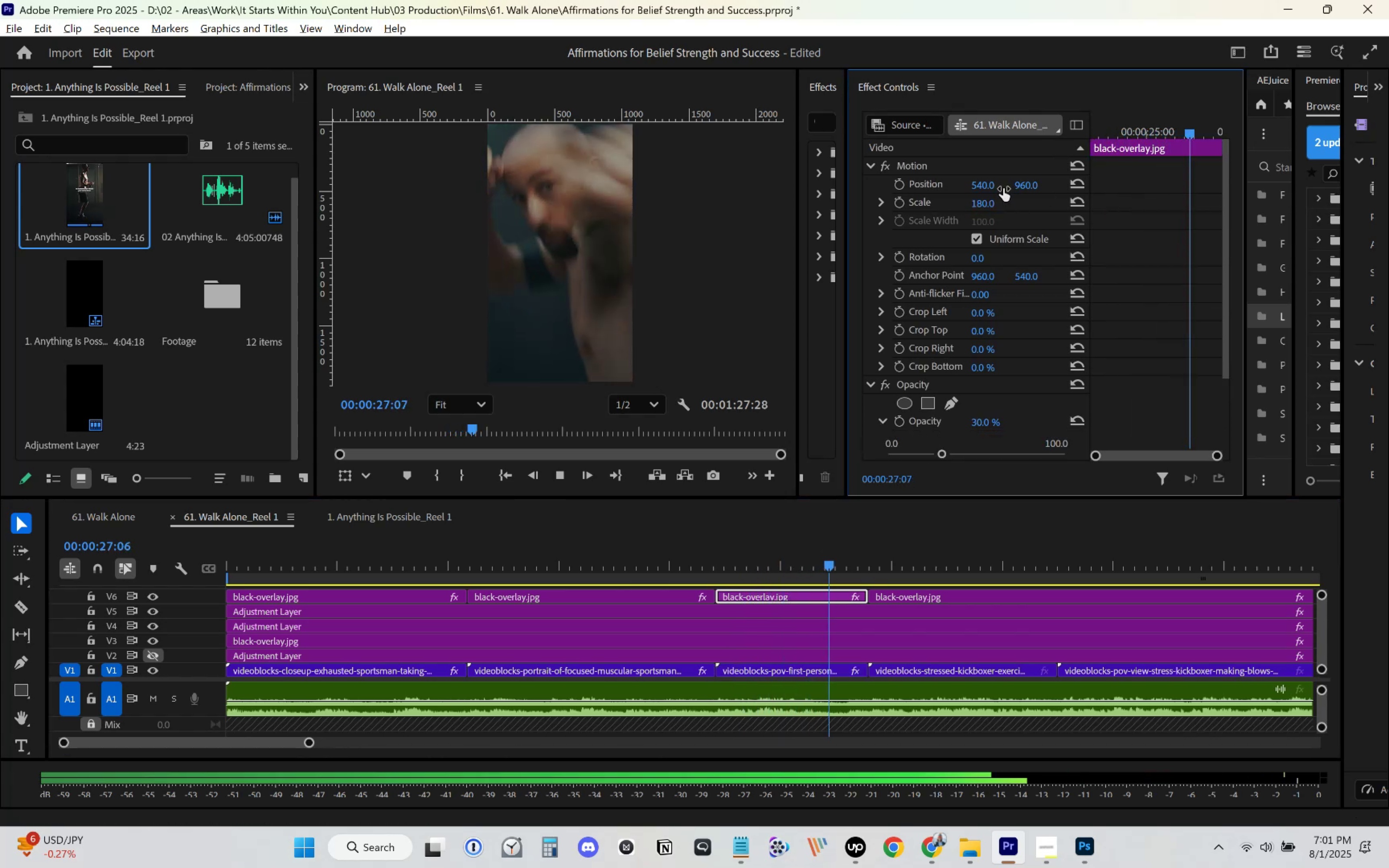 
wait(5.49)
 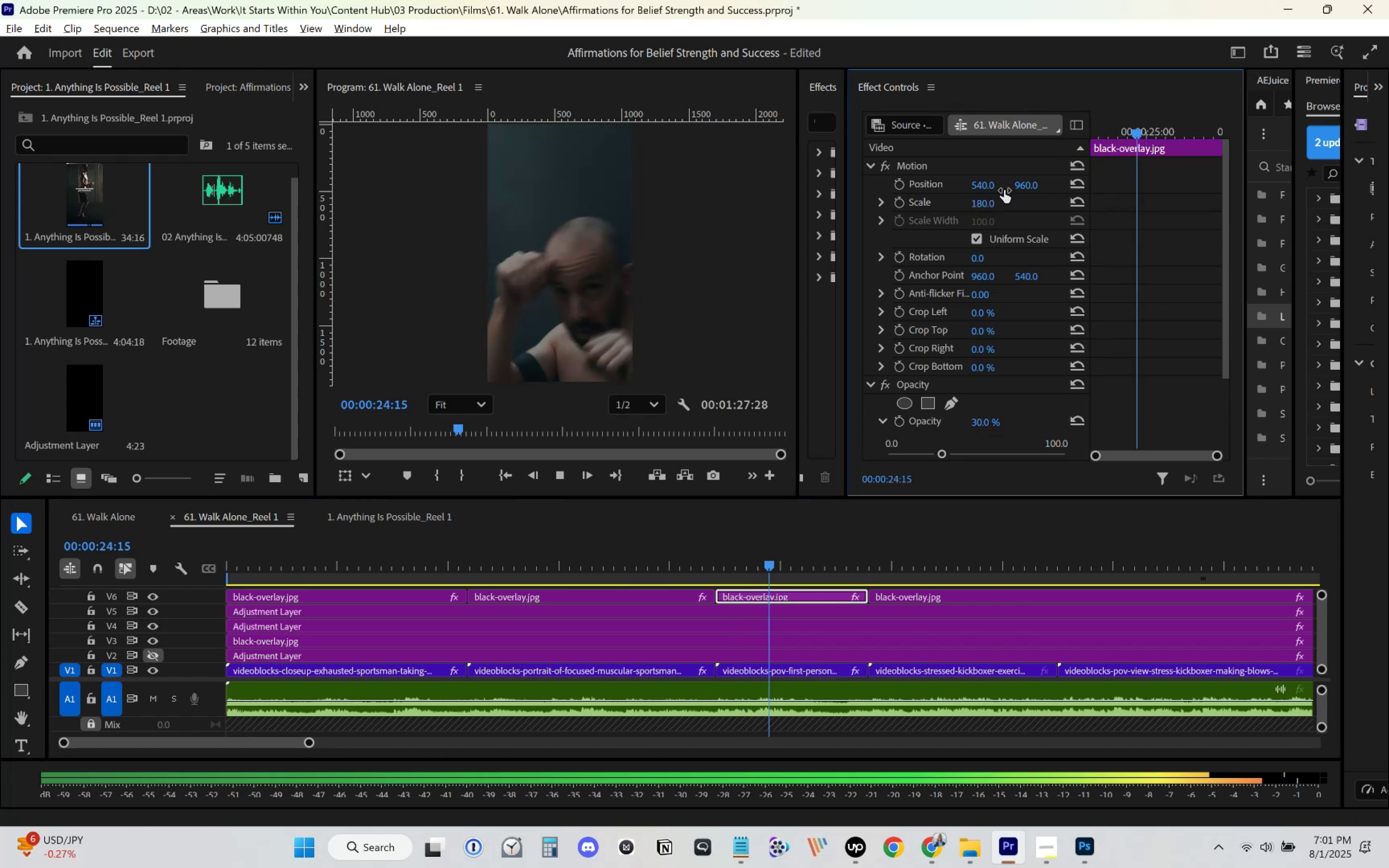 
scroll: coordinate [953, 627], scroll_direction: down, amount: 6.0
 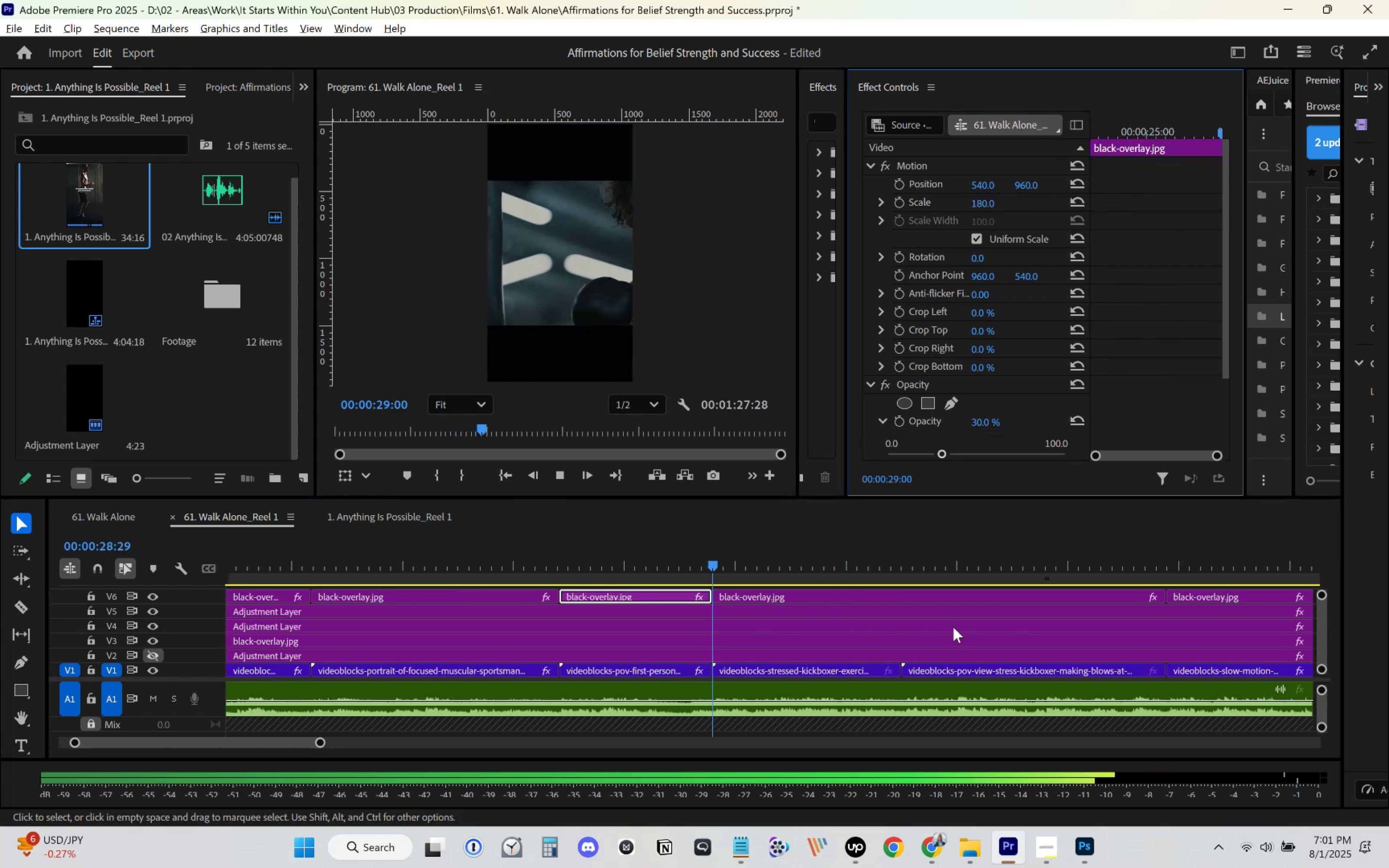 
key(Space)
 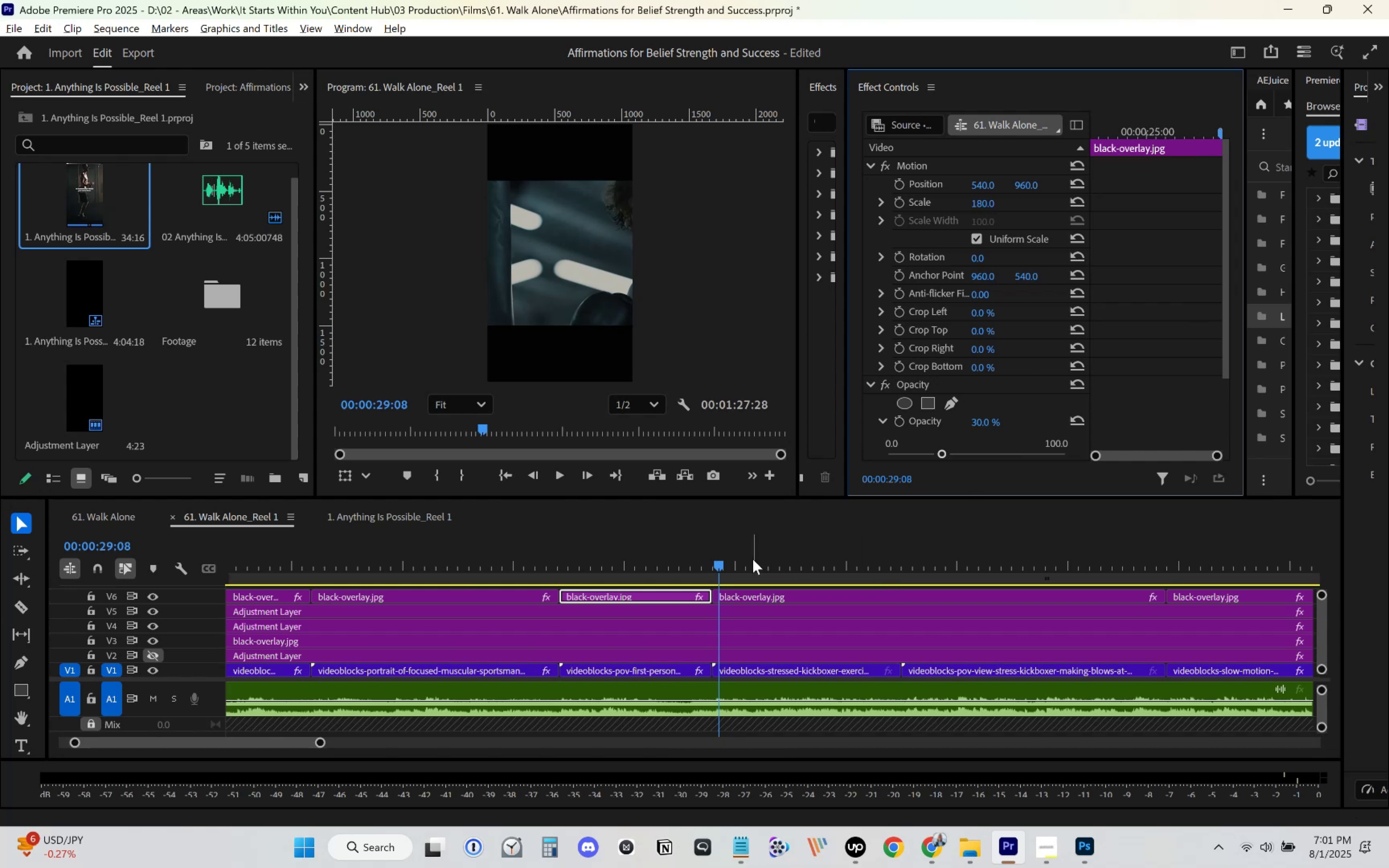 
left_click_drag(start_coordinate=[729, 559], to_coordinate=[712, 570])
 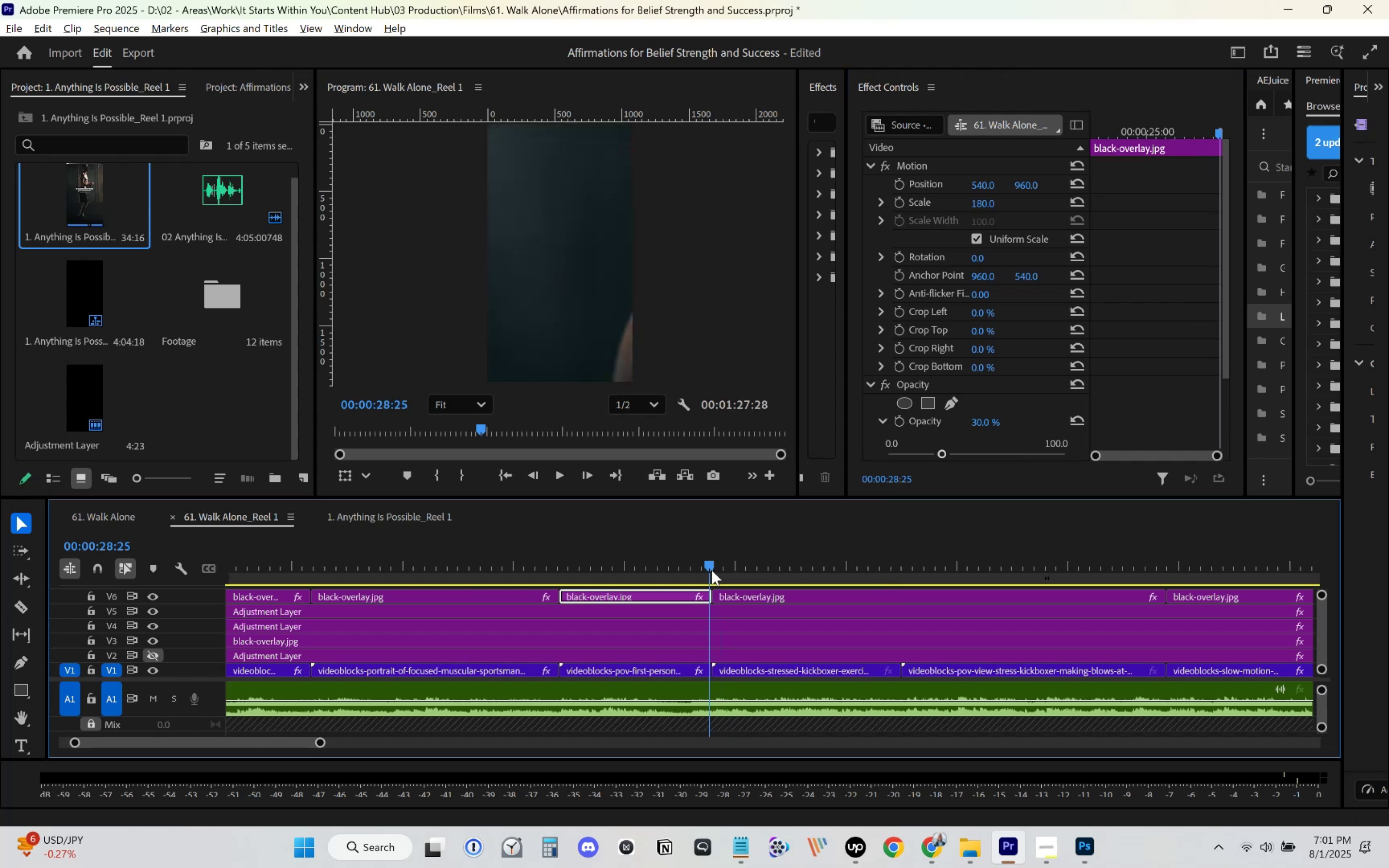 
key(Space)
 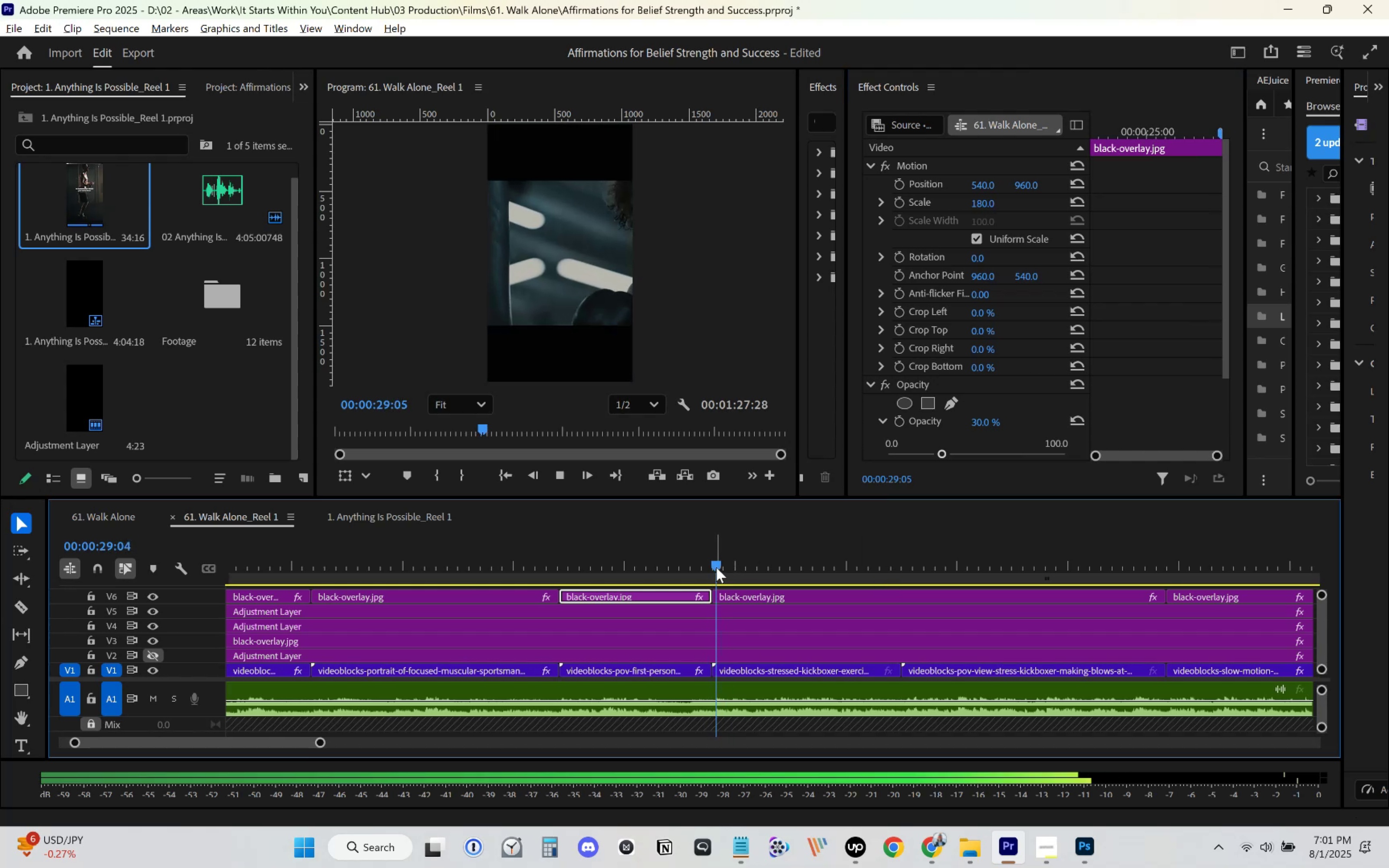 
left_click_drag(start_coordinate=[713, 569], to_coordinate=[702, 577])
 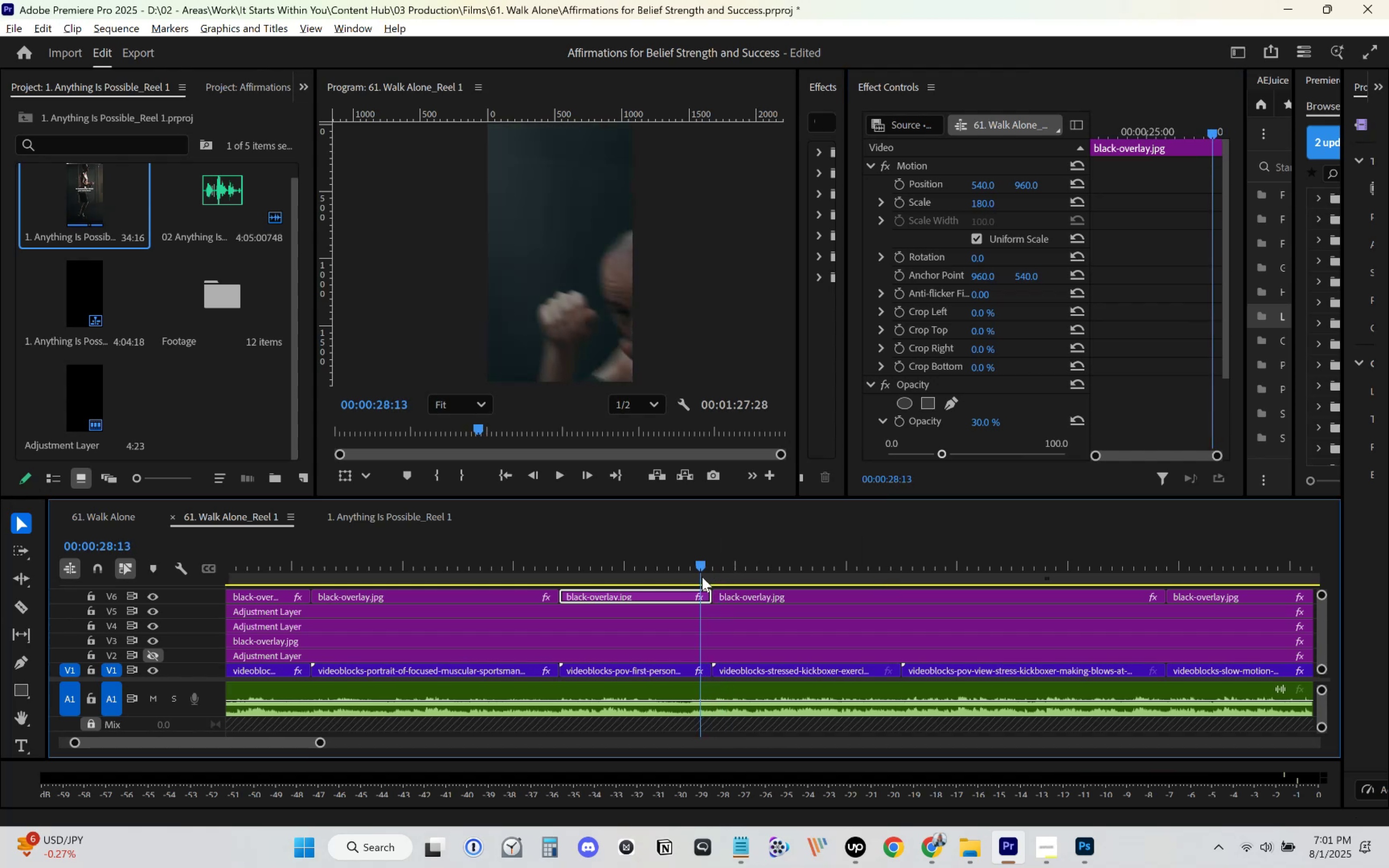 
key(Space)
 